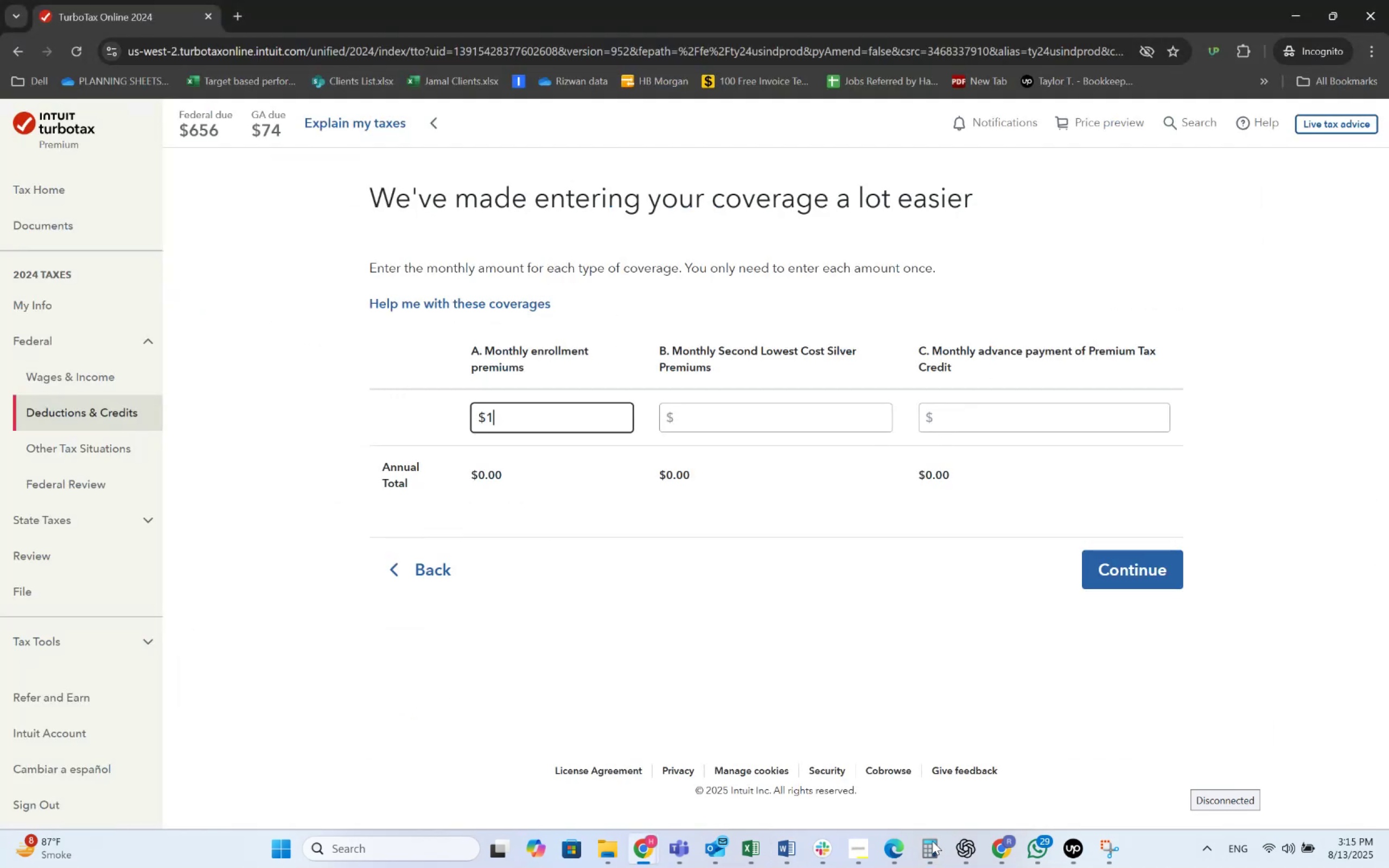 
key(Numpad6)
 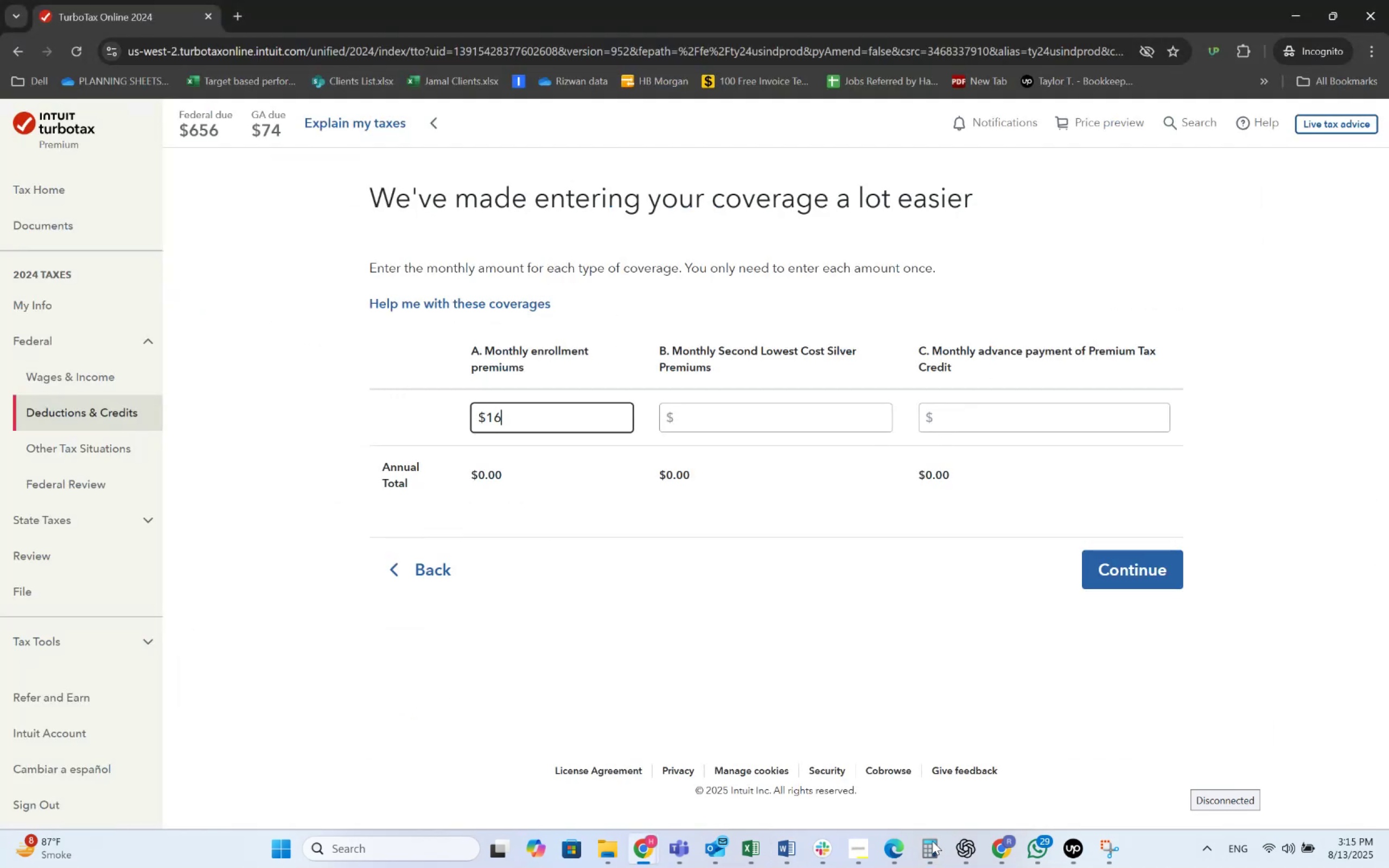 
key(Numpad2)
 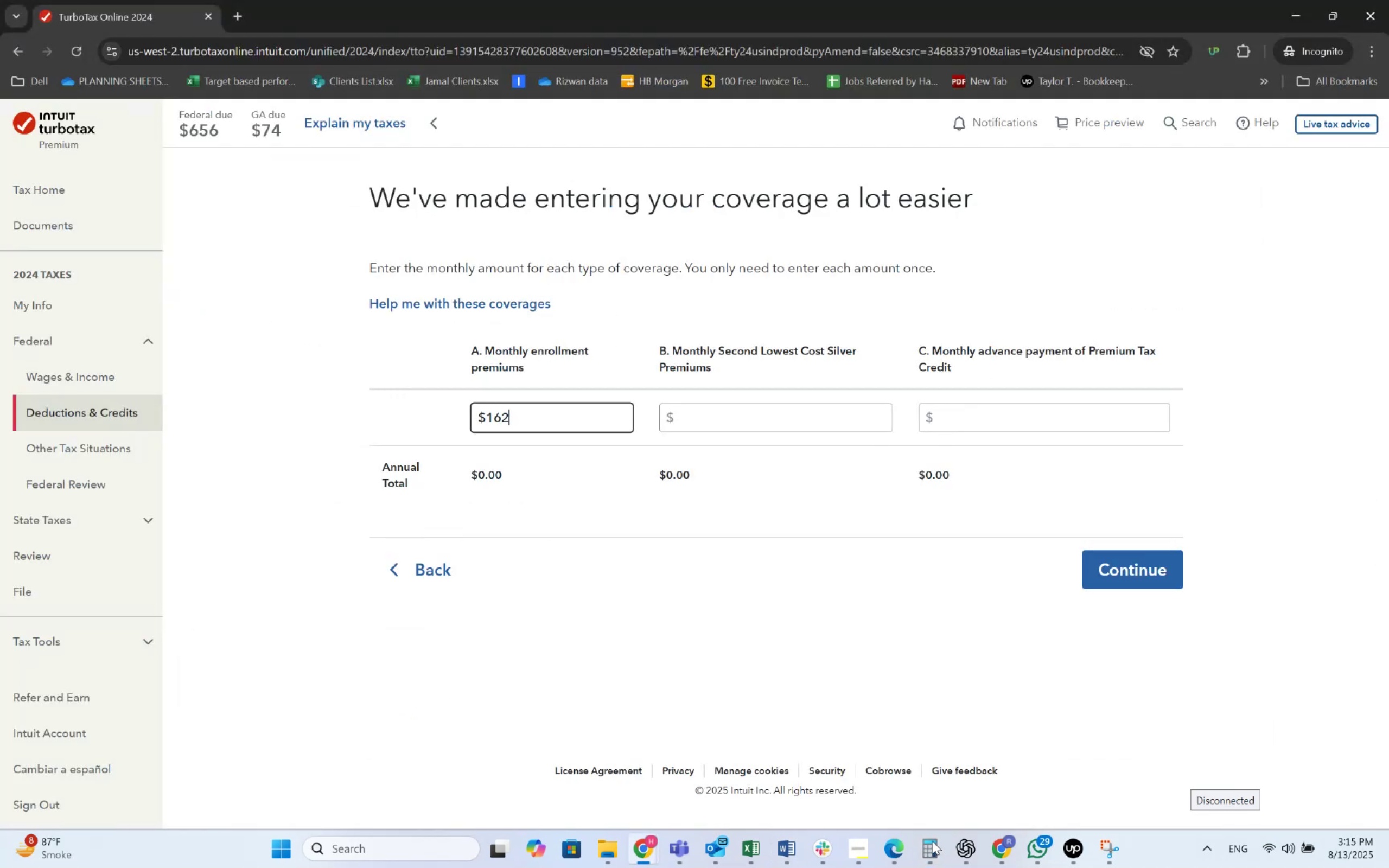 
key(NumpadDecimal)
 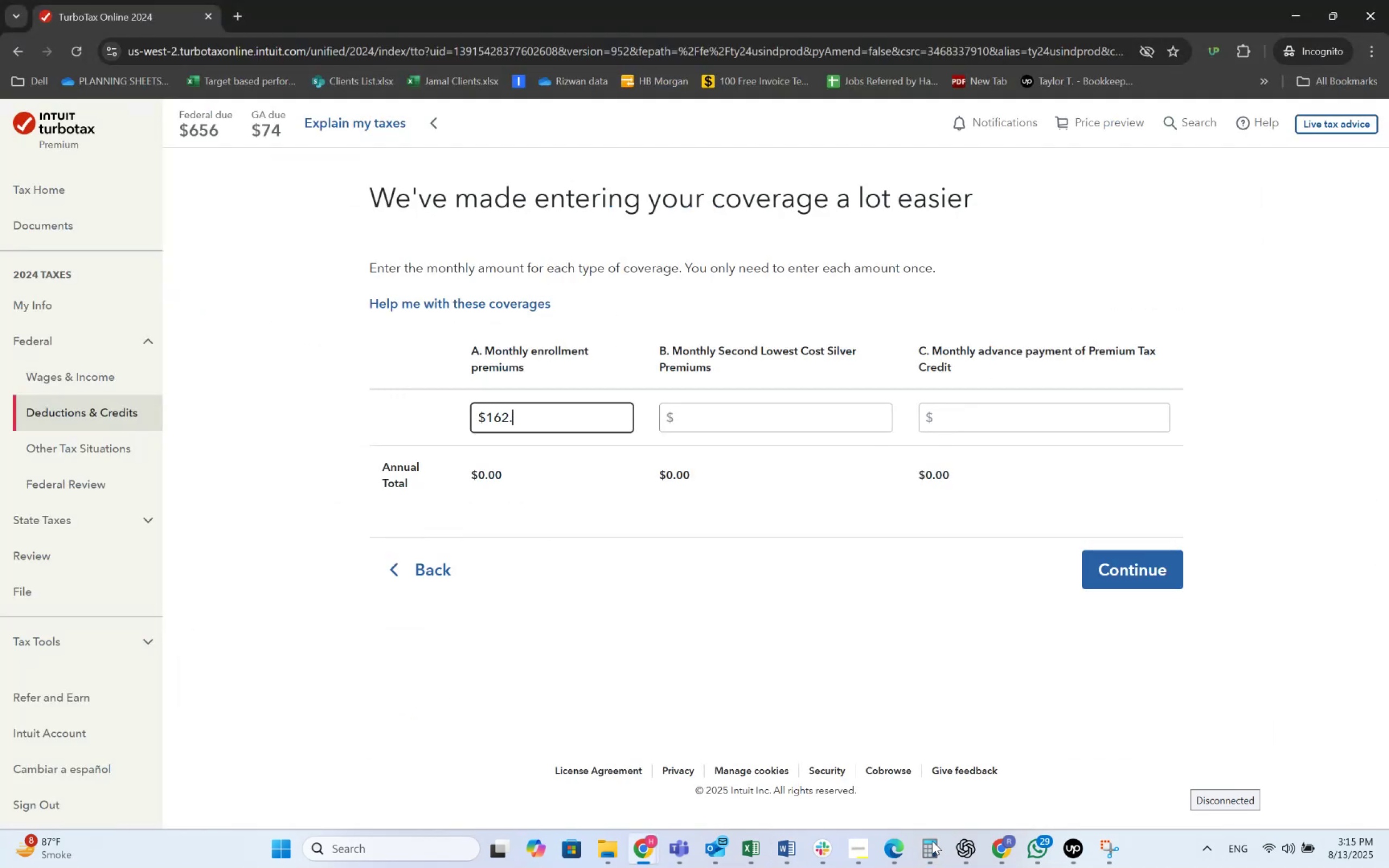 
key(Numpad5)
 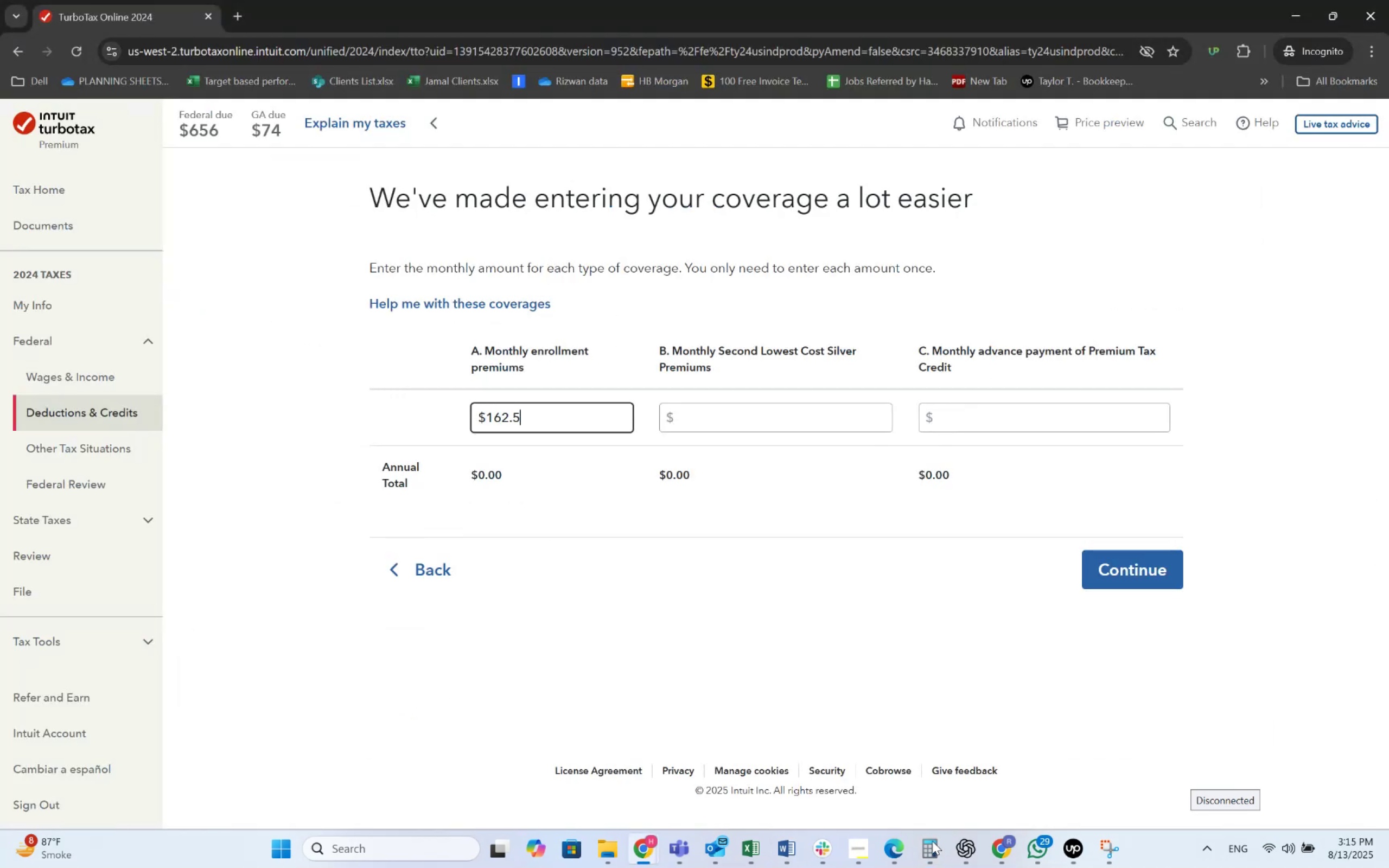 
key(Tab)
 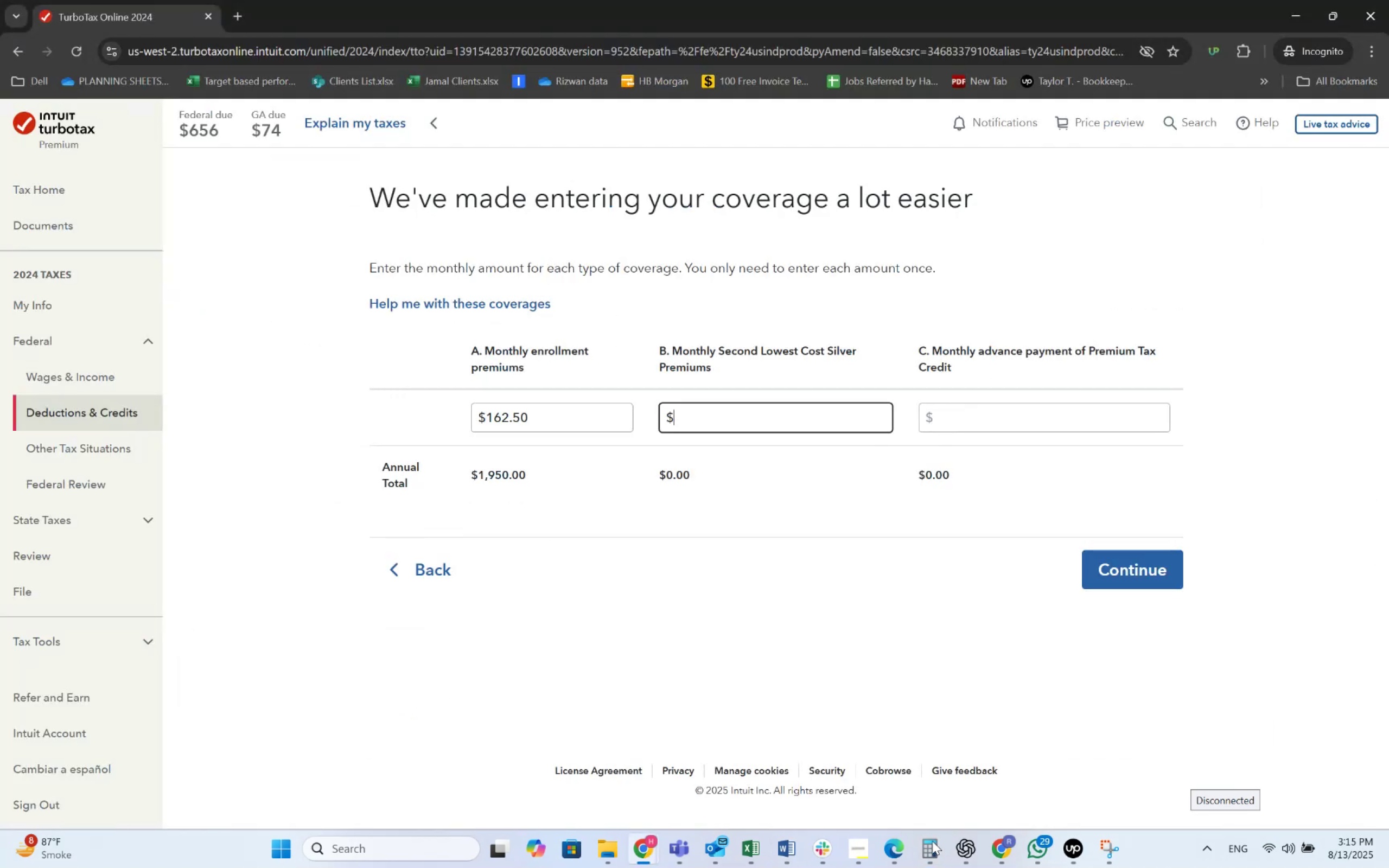 
key(Alt+AltLeft)
 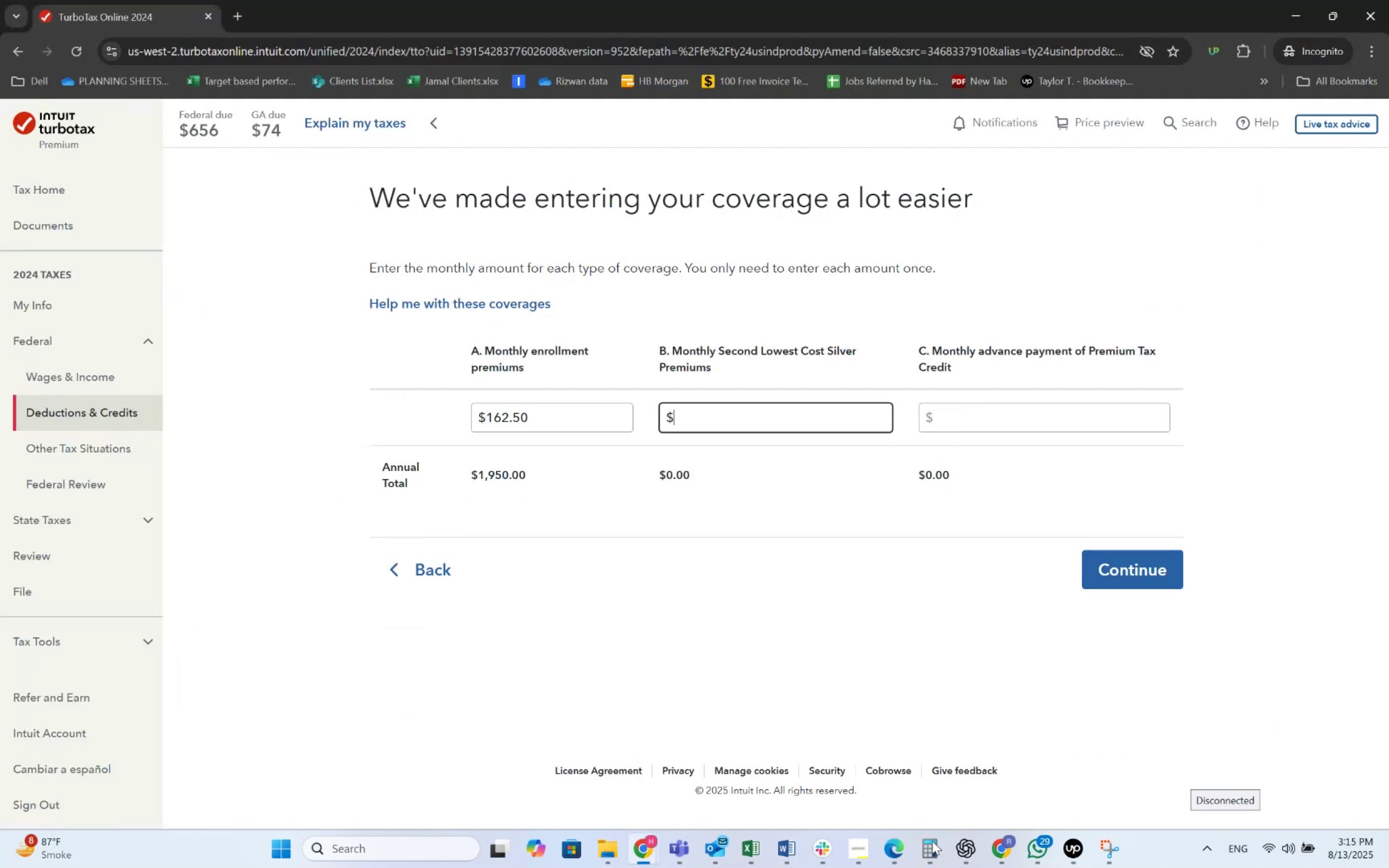 
key(Alt+Tab)
 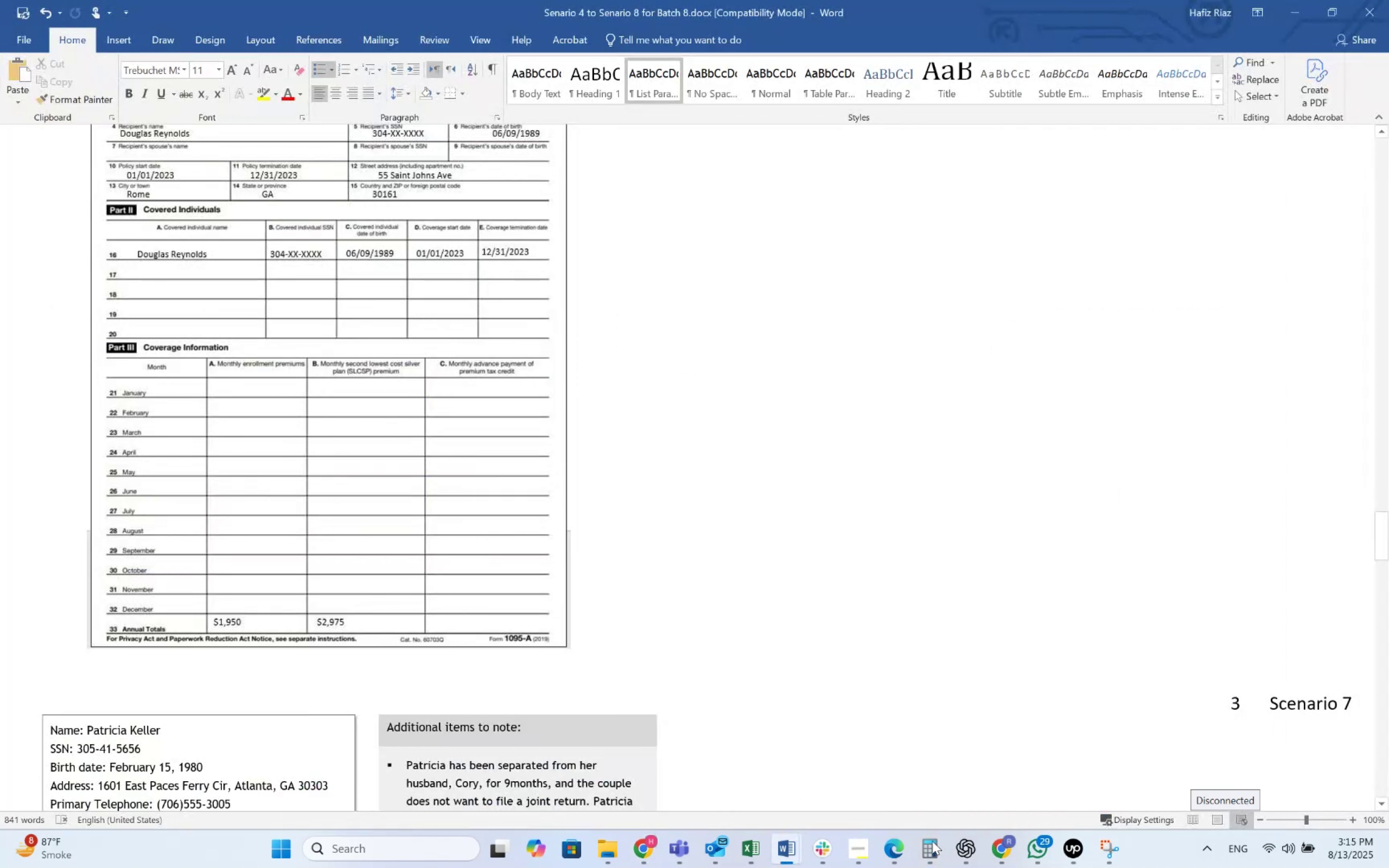 
key(Alt+Tab)
 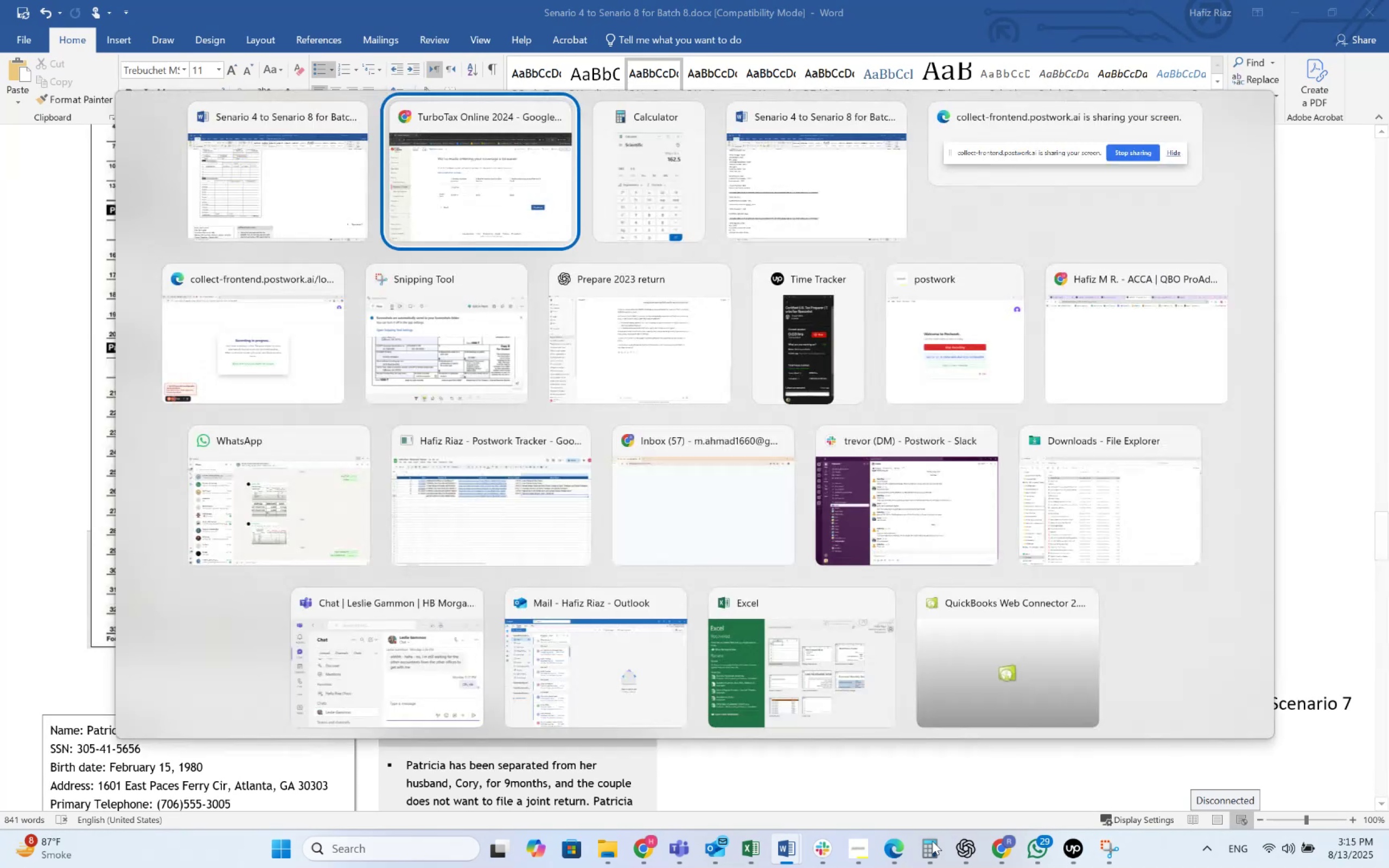 
hold_key(key=AltLeft, duration=0.35)
 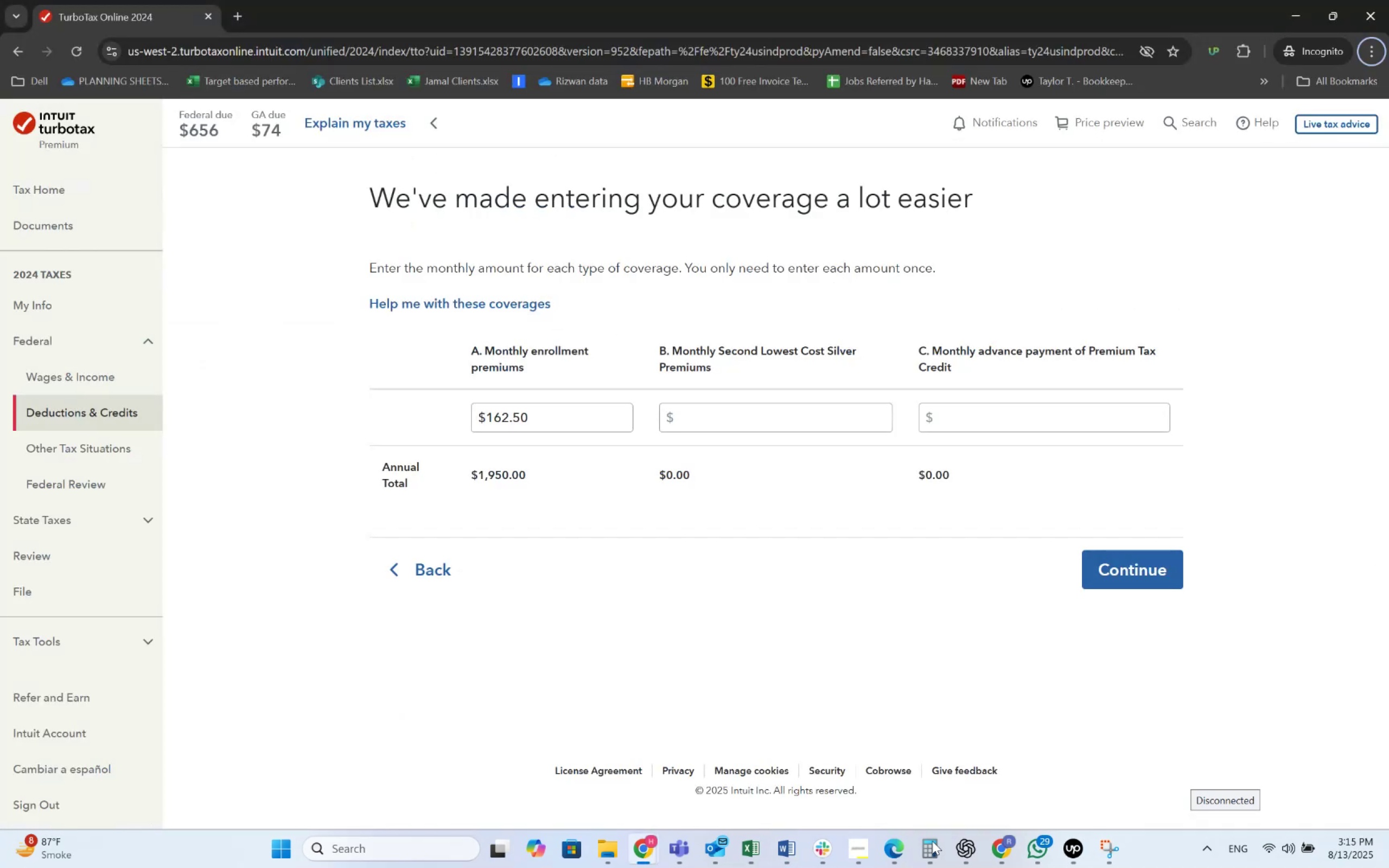 
key(Alt+Tab)
 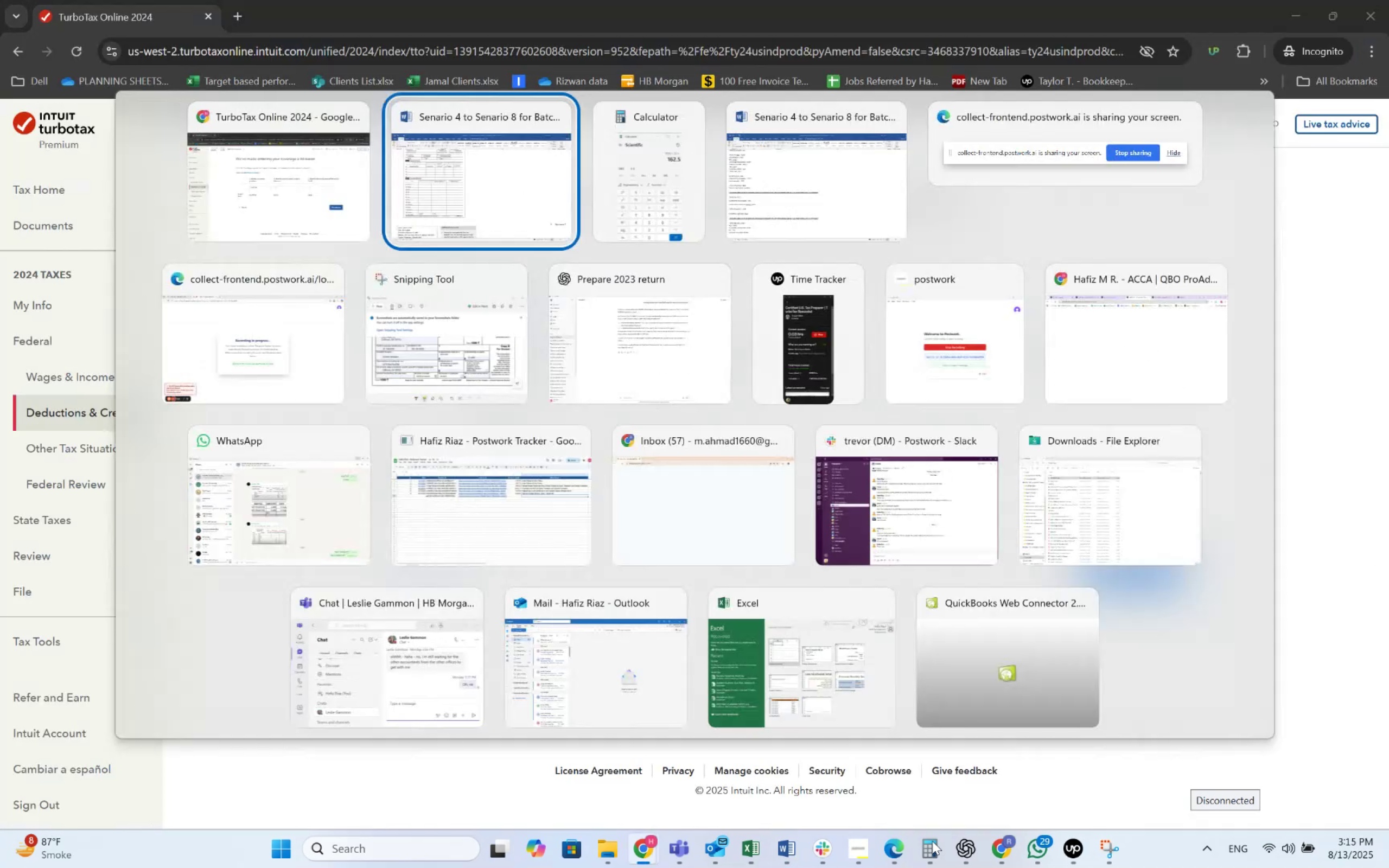 
key(Alt+Tab)
 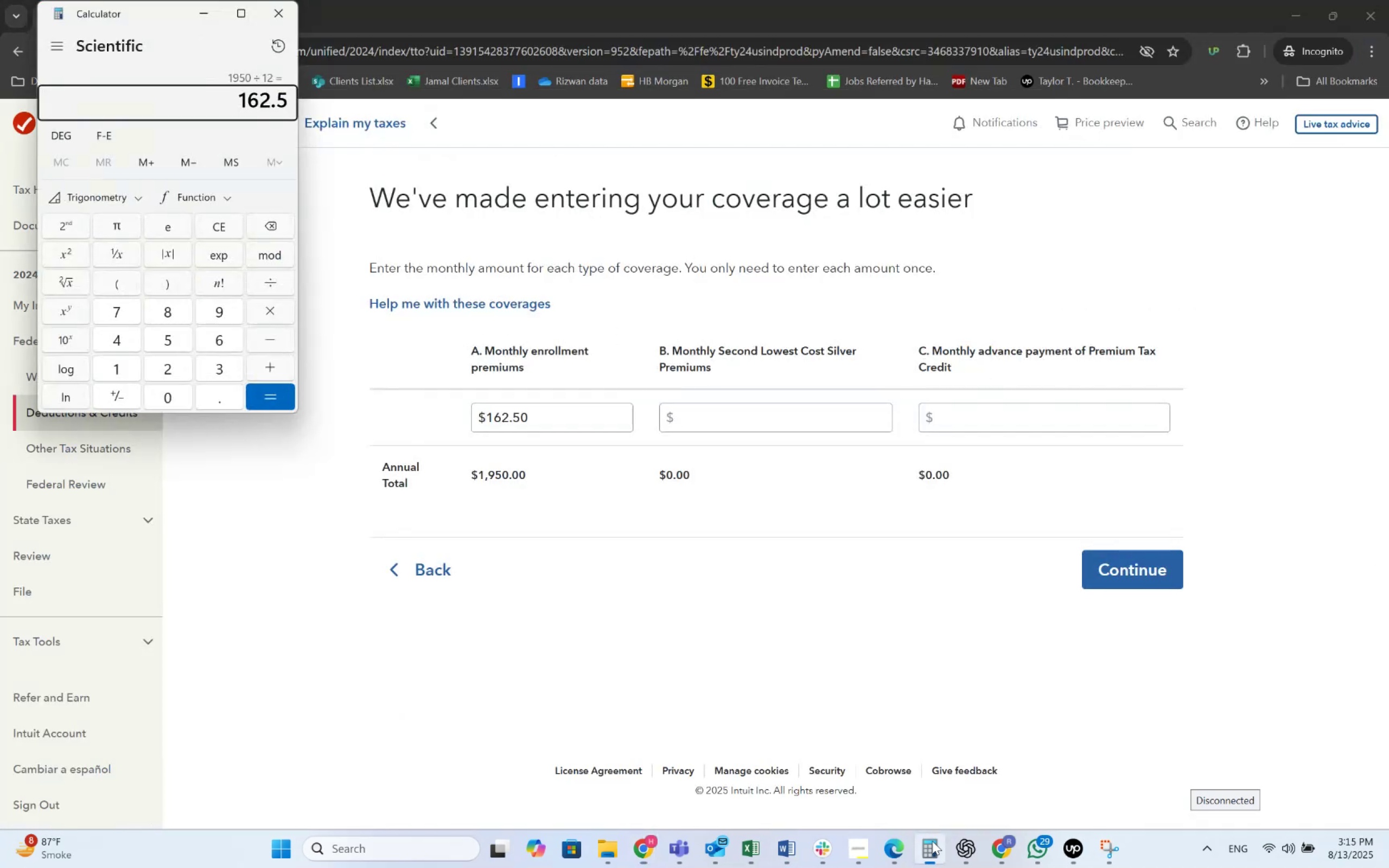 
key(Alt+Tab)
 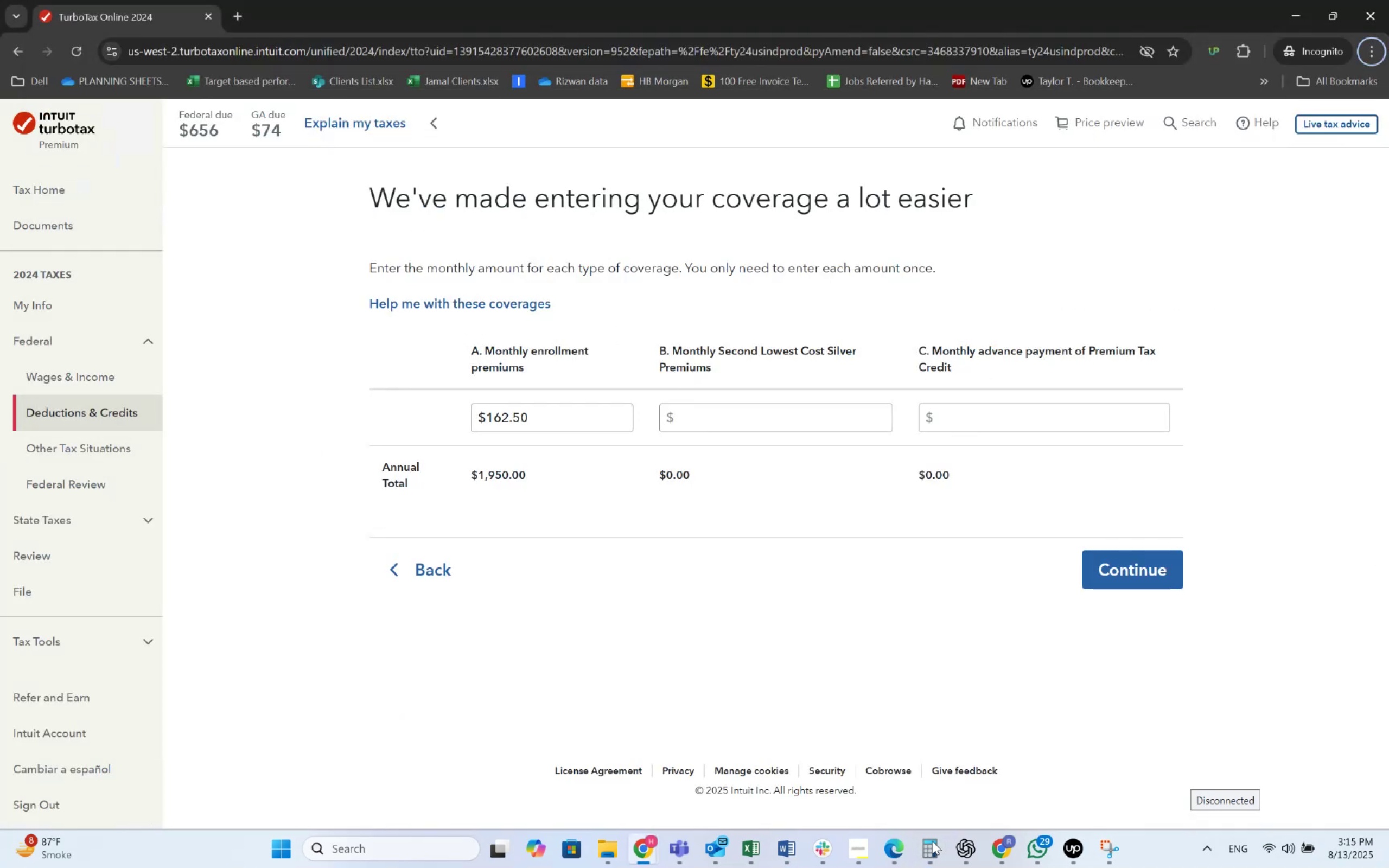 
key(Alt+Tab)
 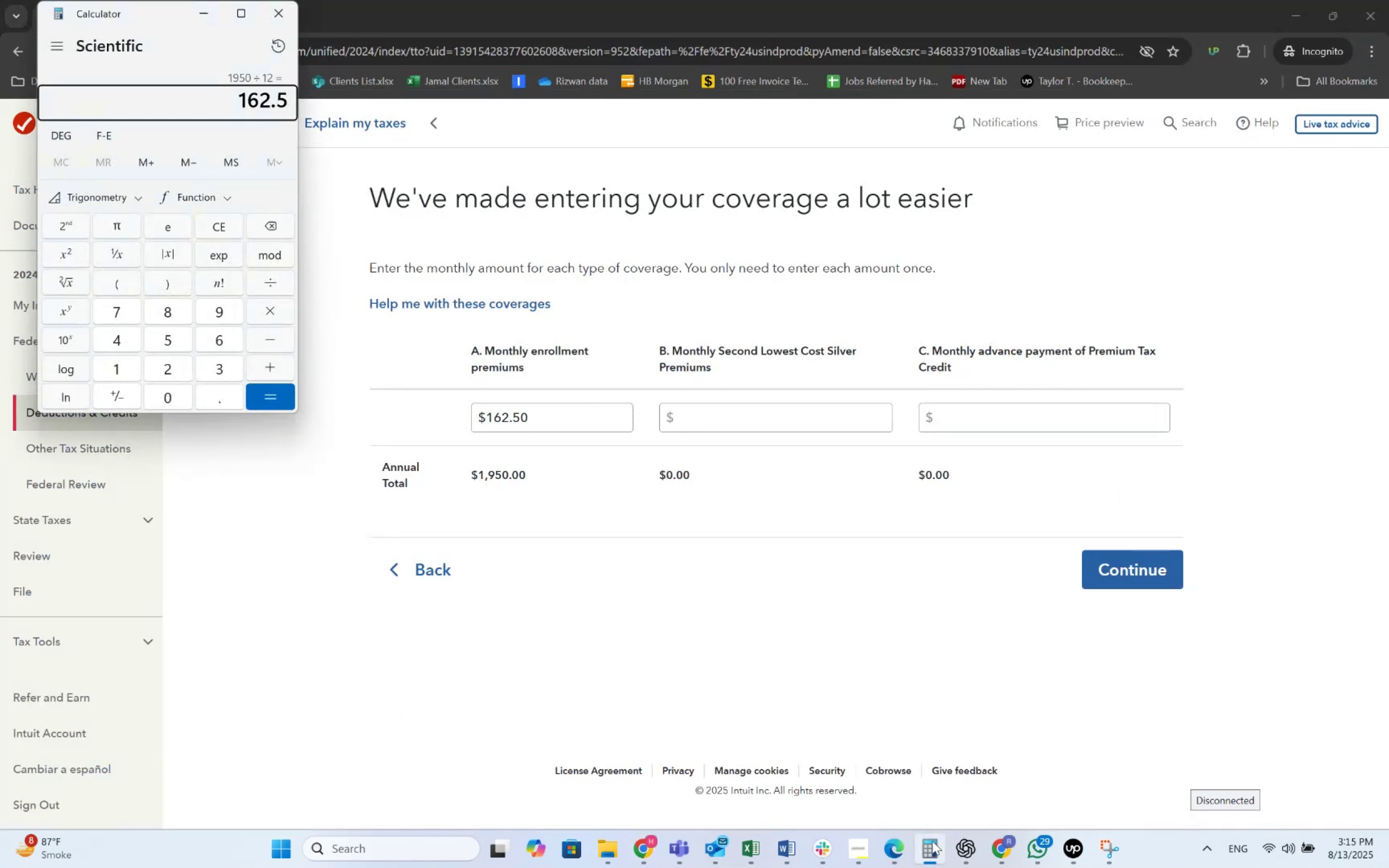 
key(Alt+Tab)
 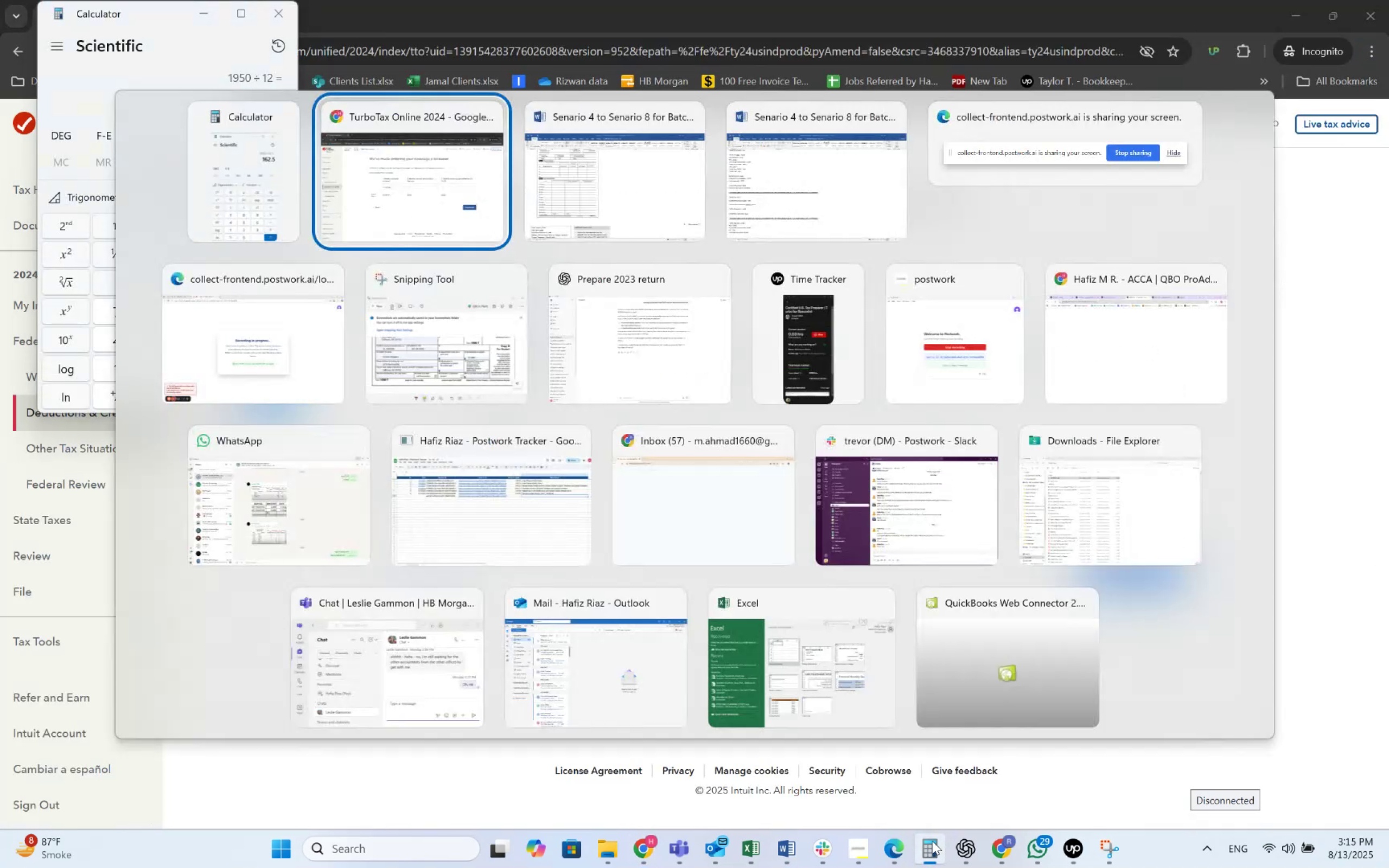 
key(Alt+Tab)
 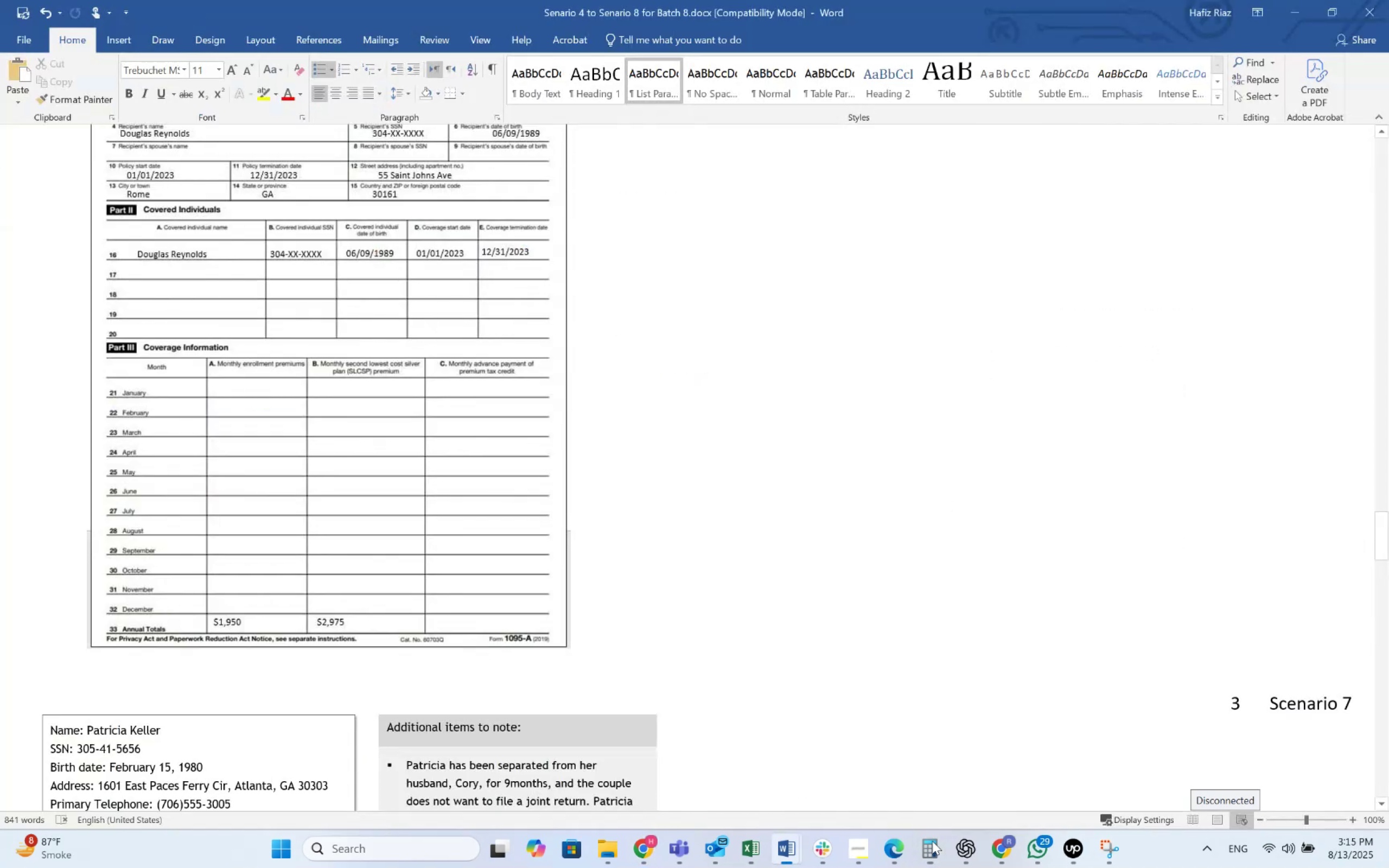 
key(Alt+Tab)
 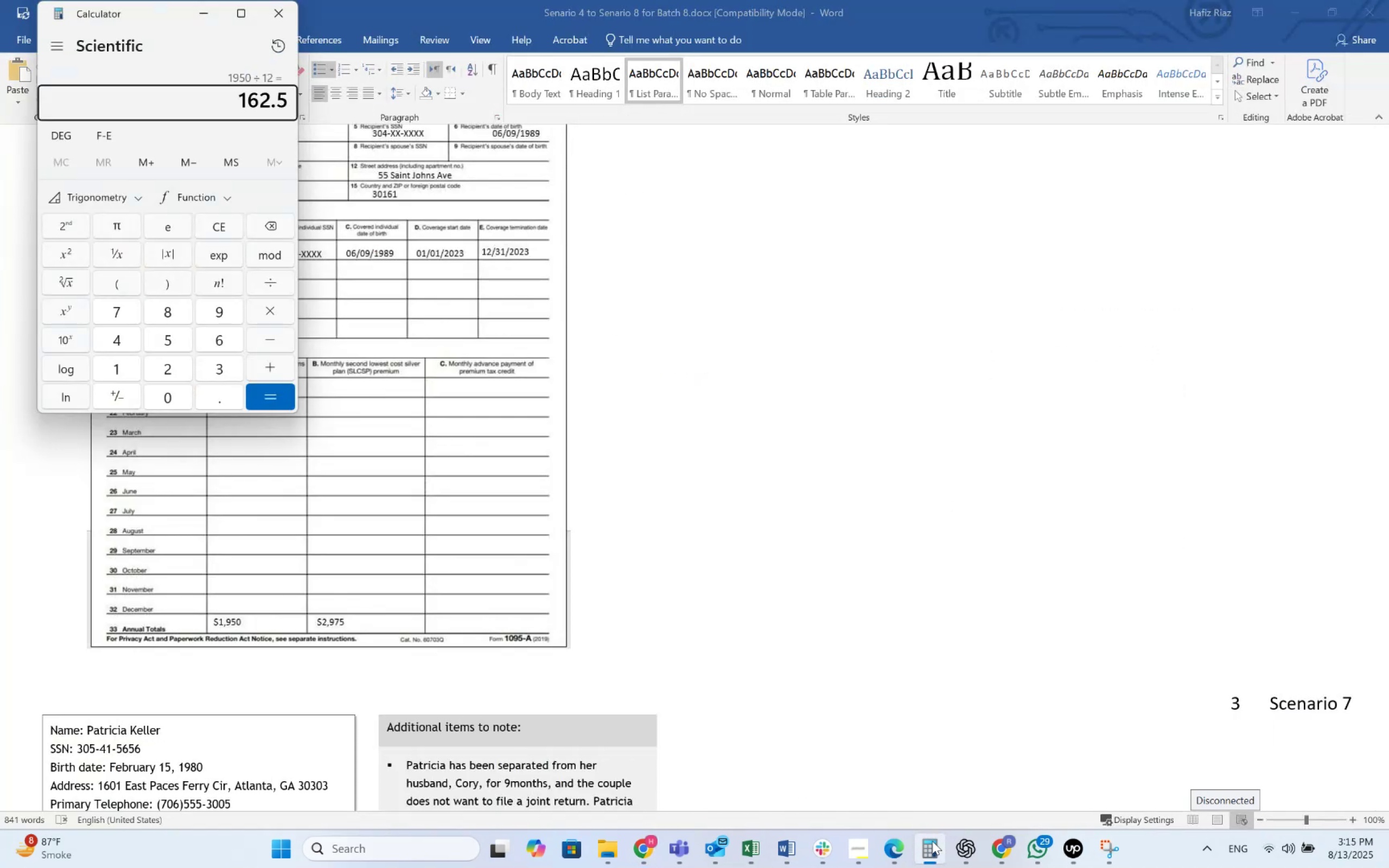 
key(Alt+Tab)
 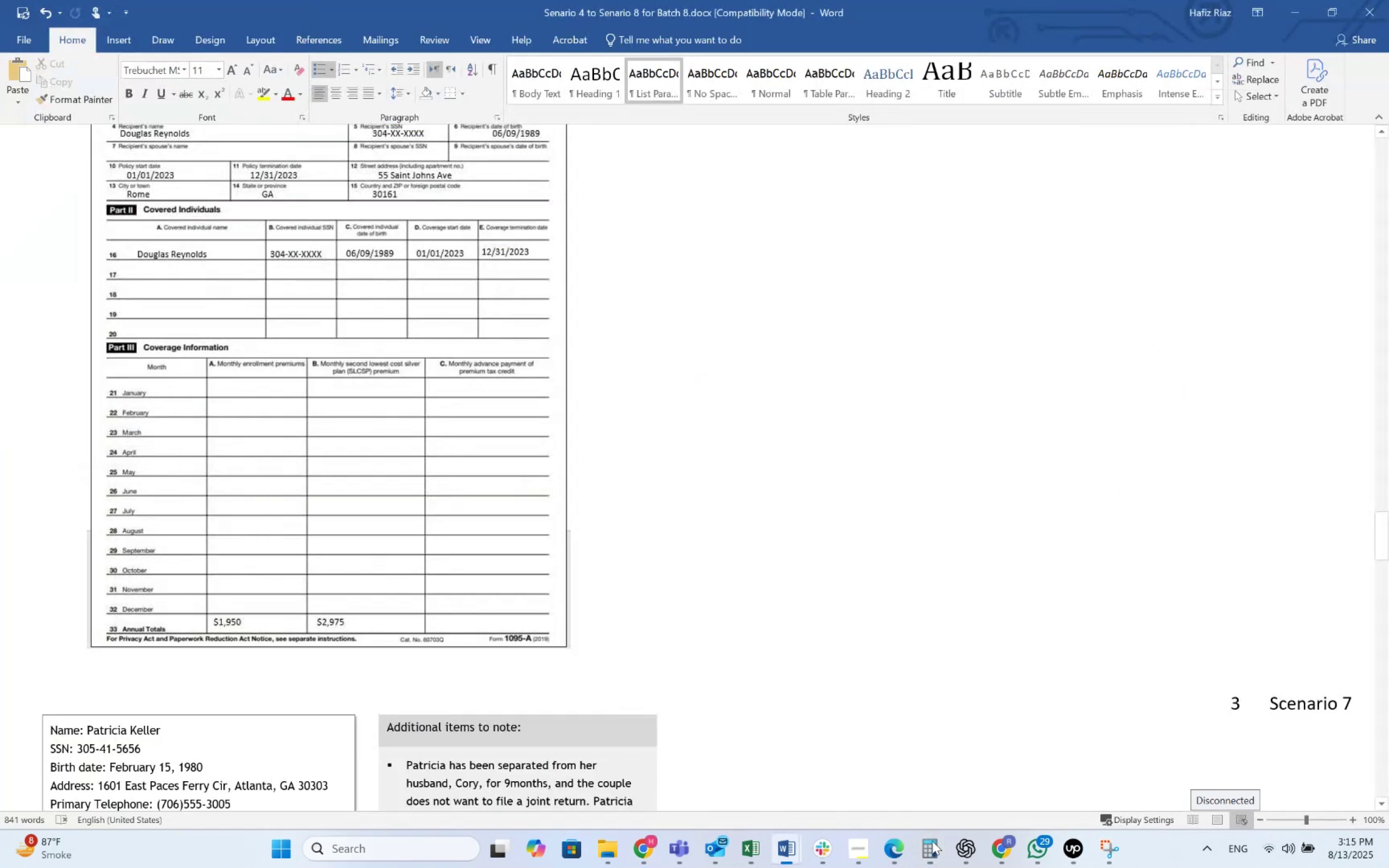 
key(Alt+AltLeft)
 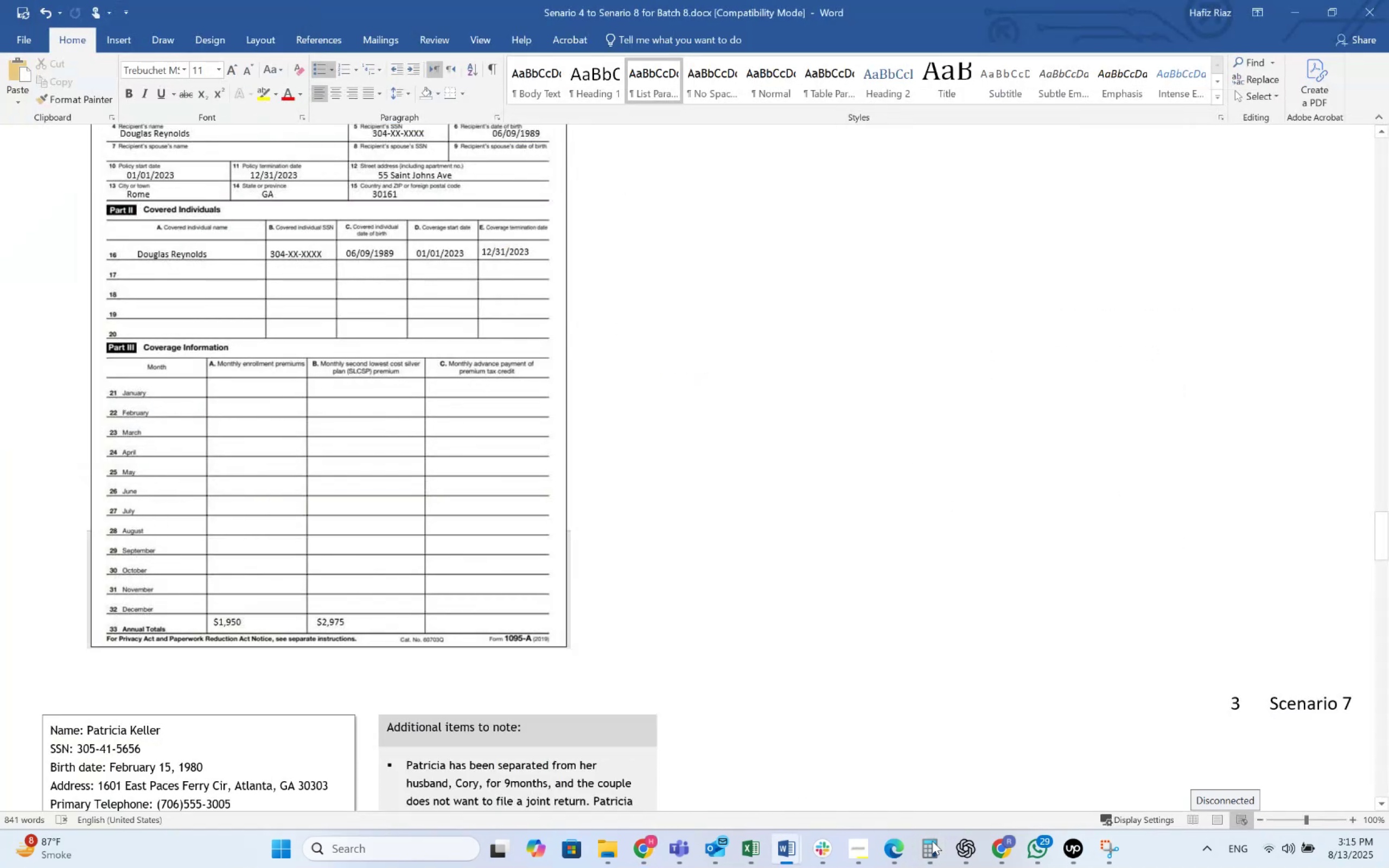 
key(Alt+Tab)
 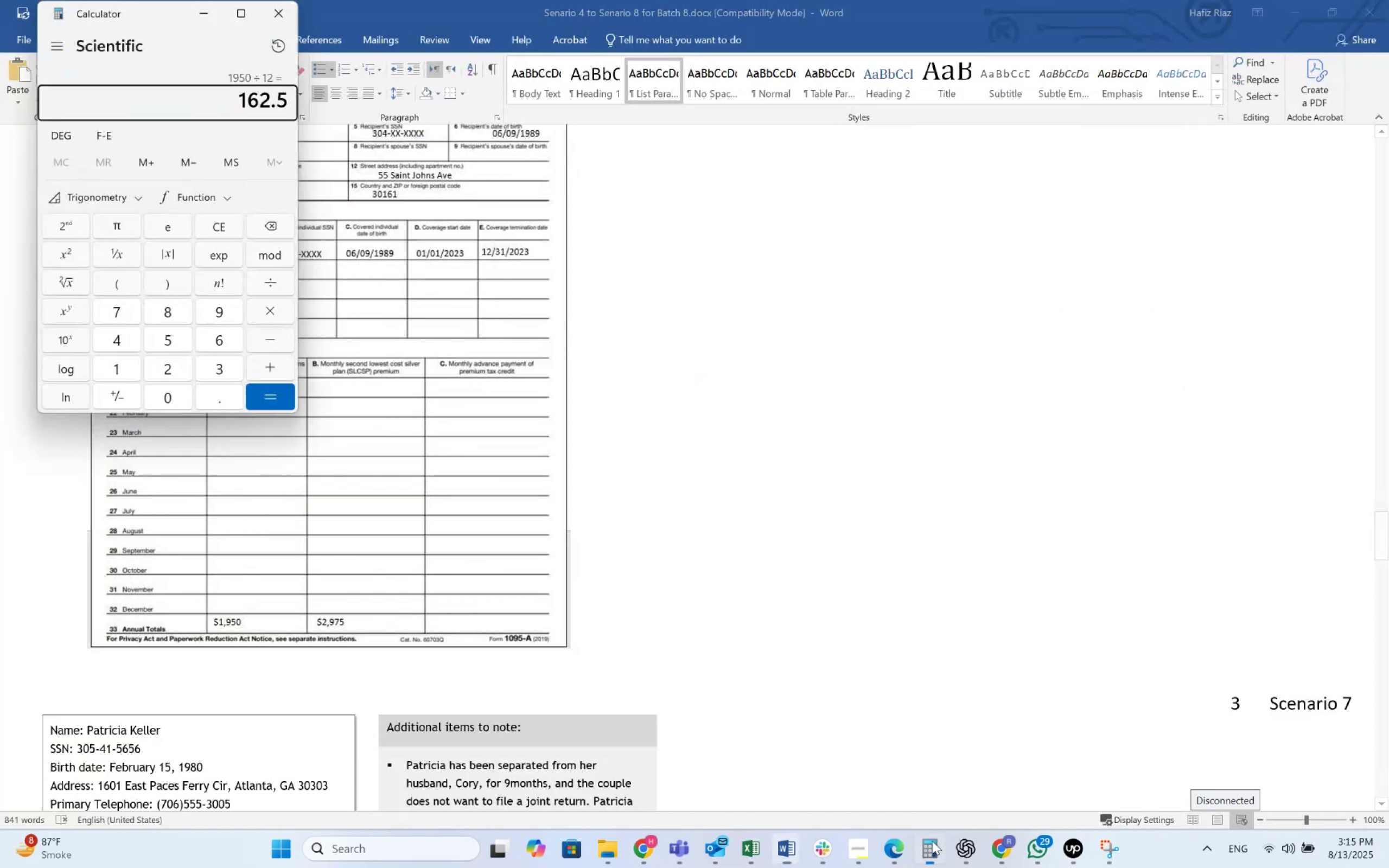 
key(Numpad2)
 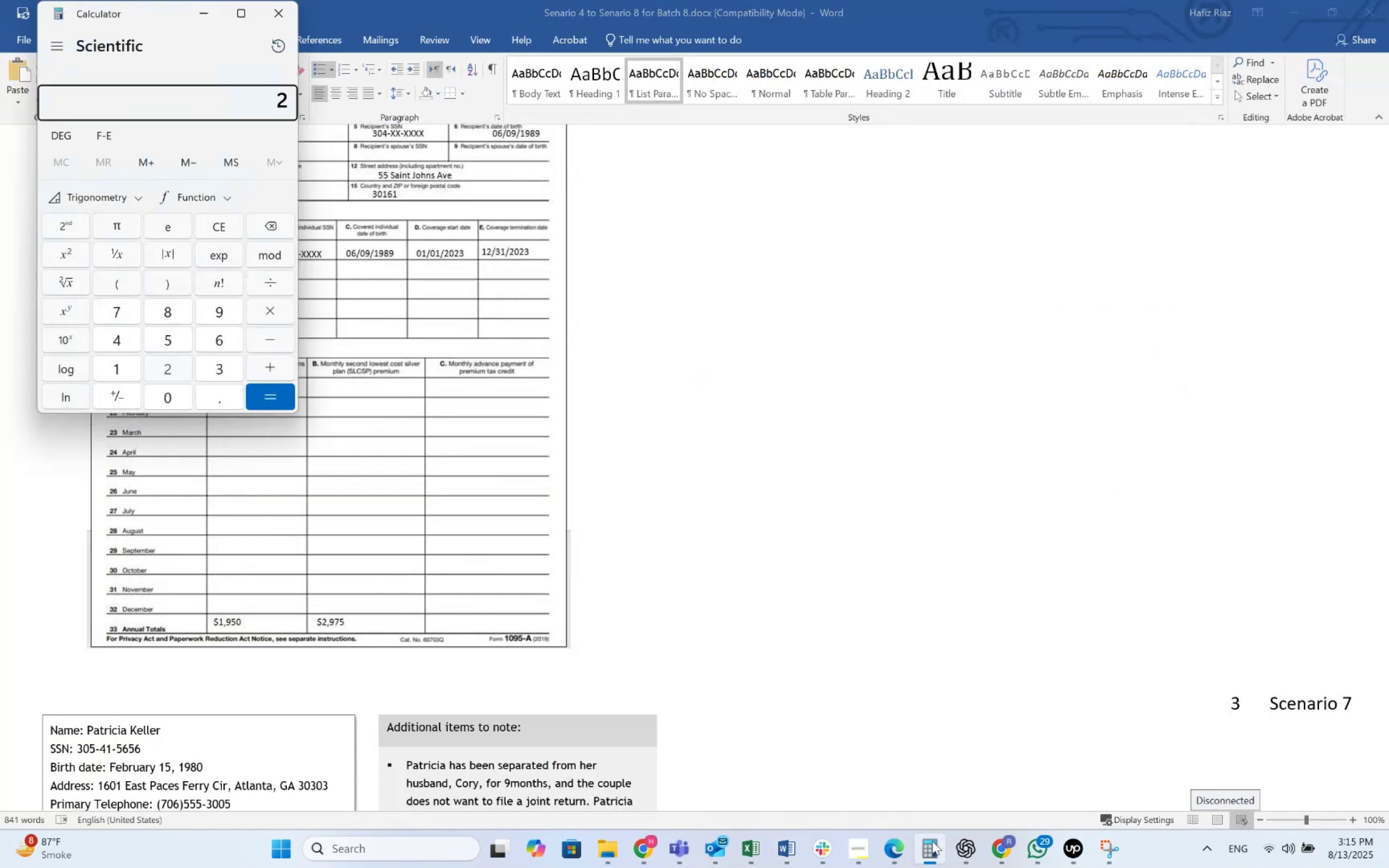 
key(Numpad9)
 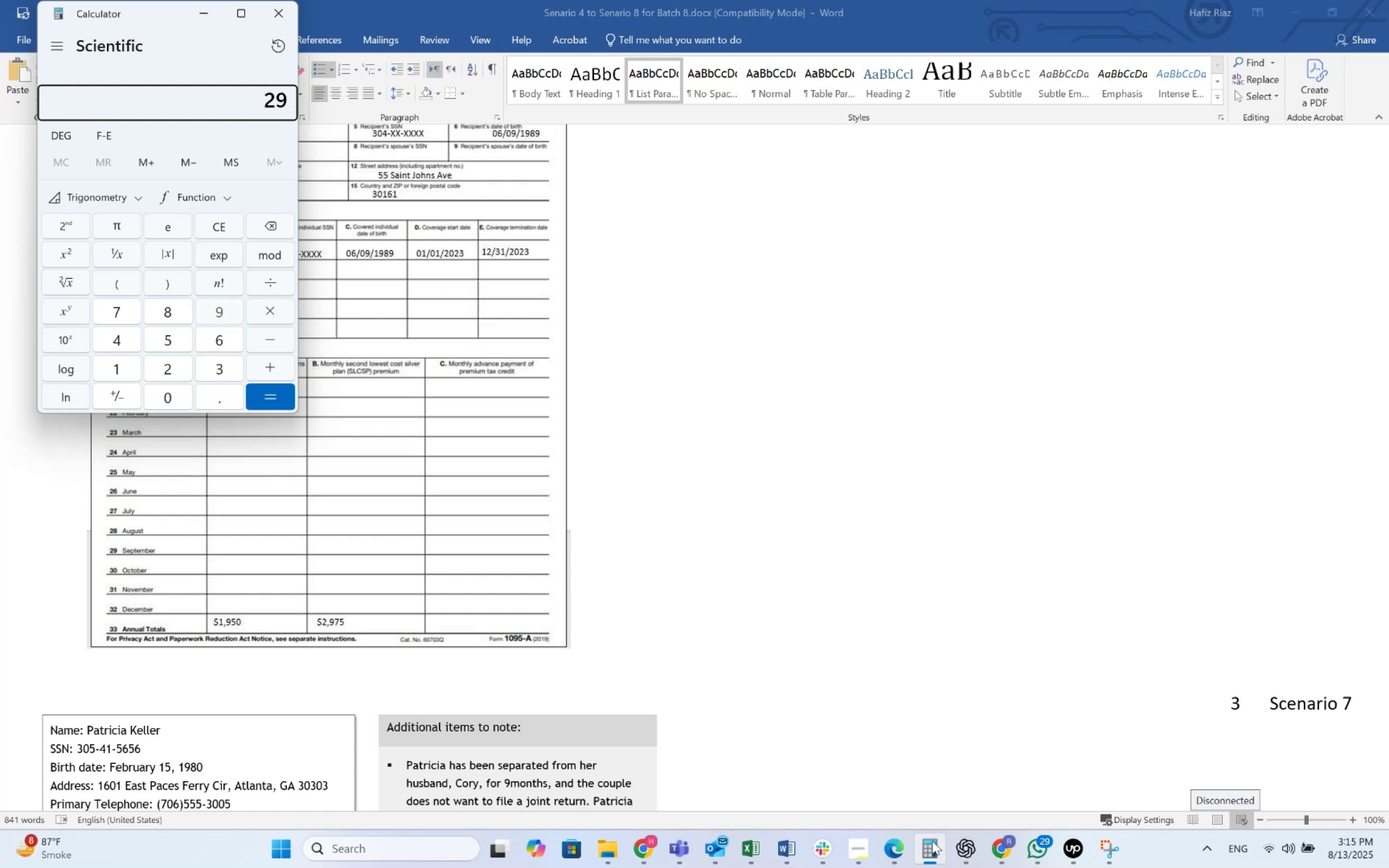 
key(Numpad7)
 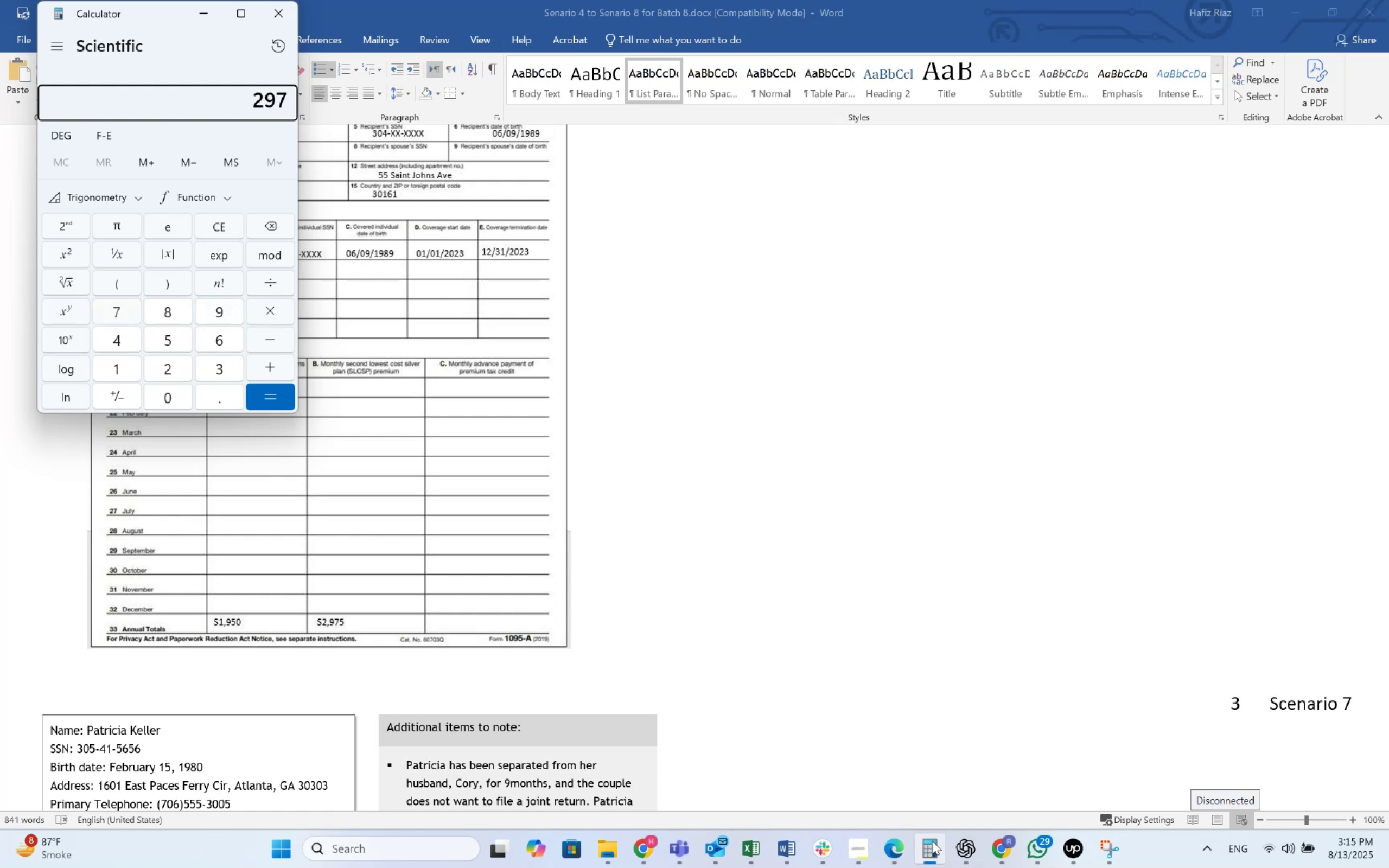 
key(Numpad5)
 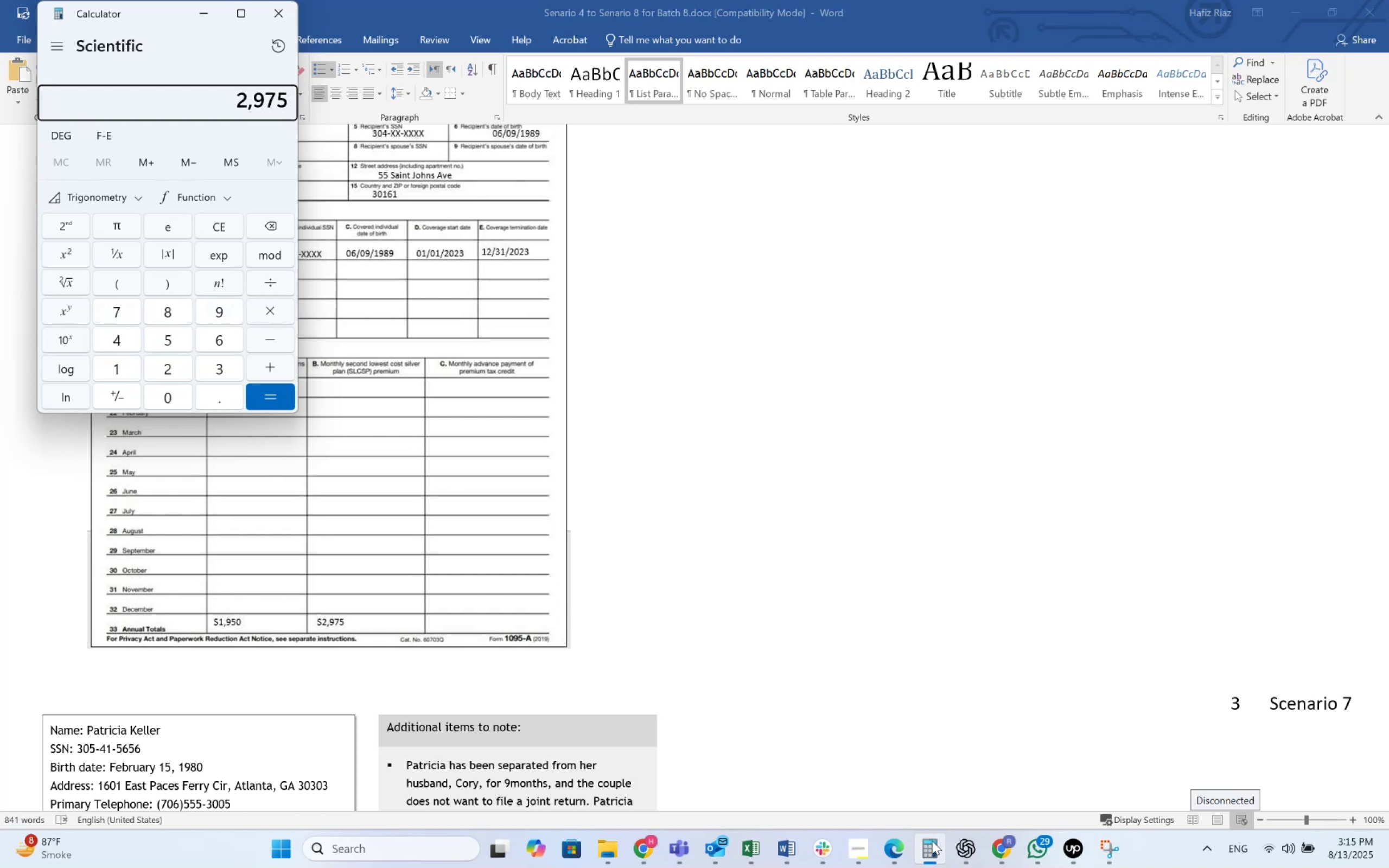 
key(NumpadDivide)
 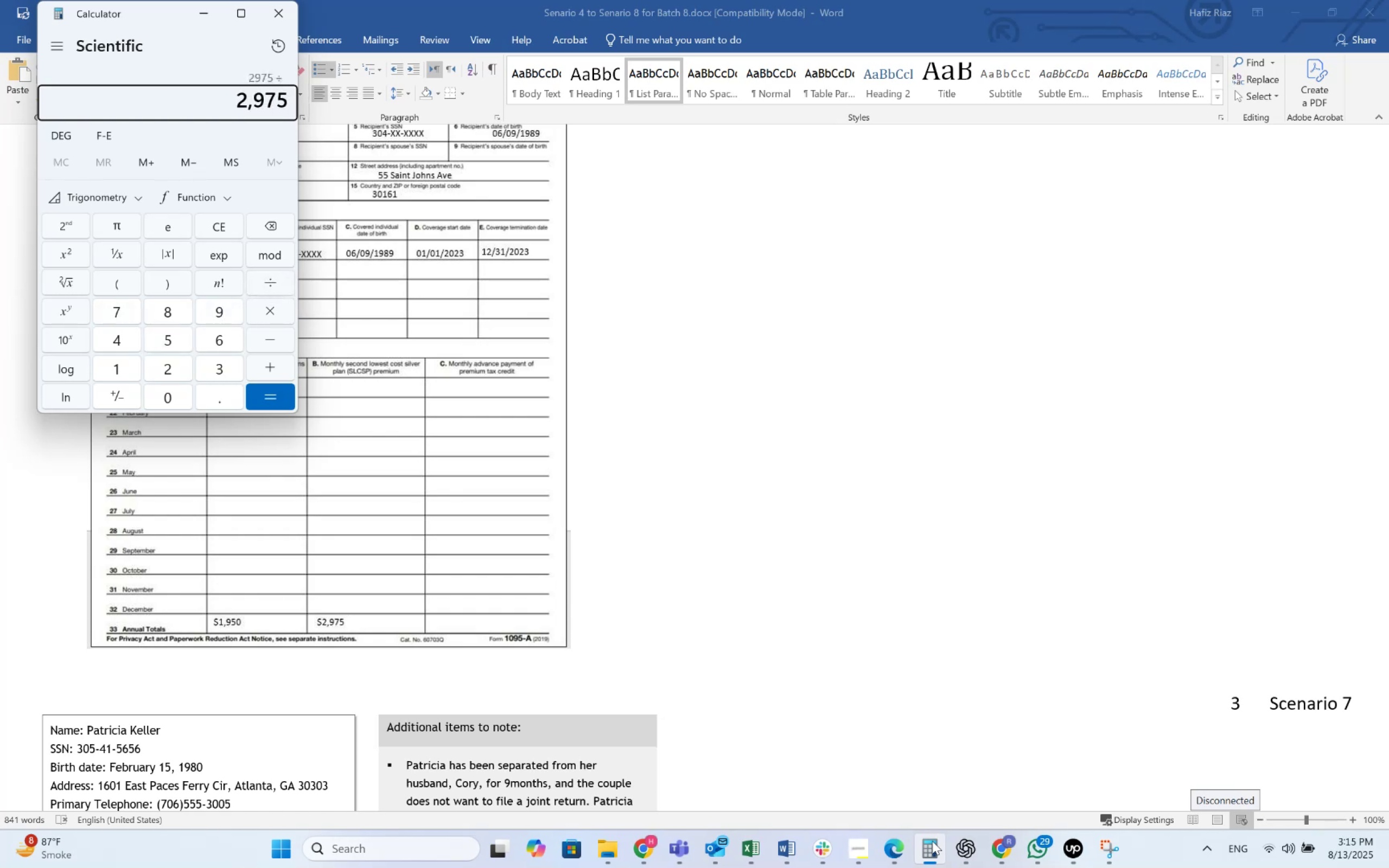 
key(Numpad1)
 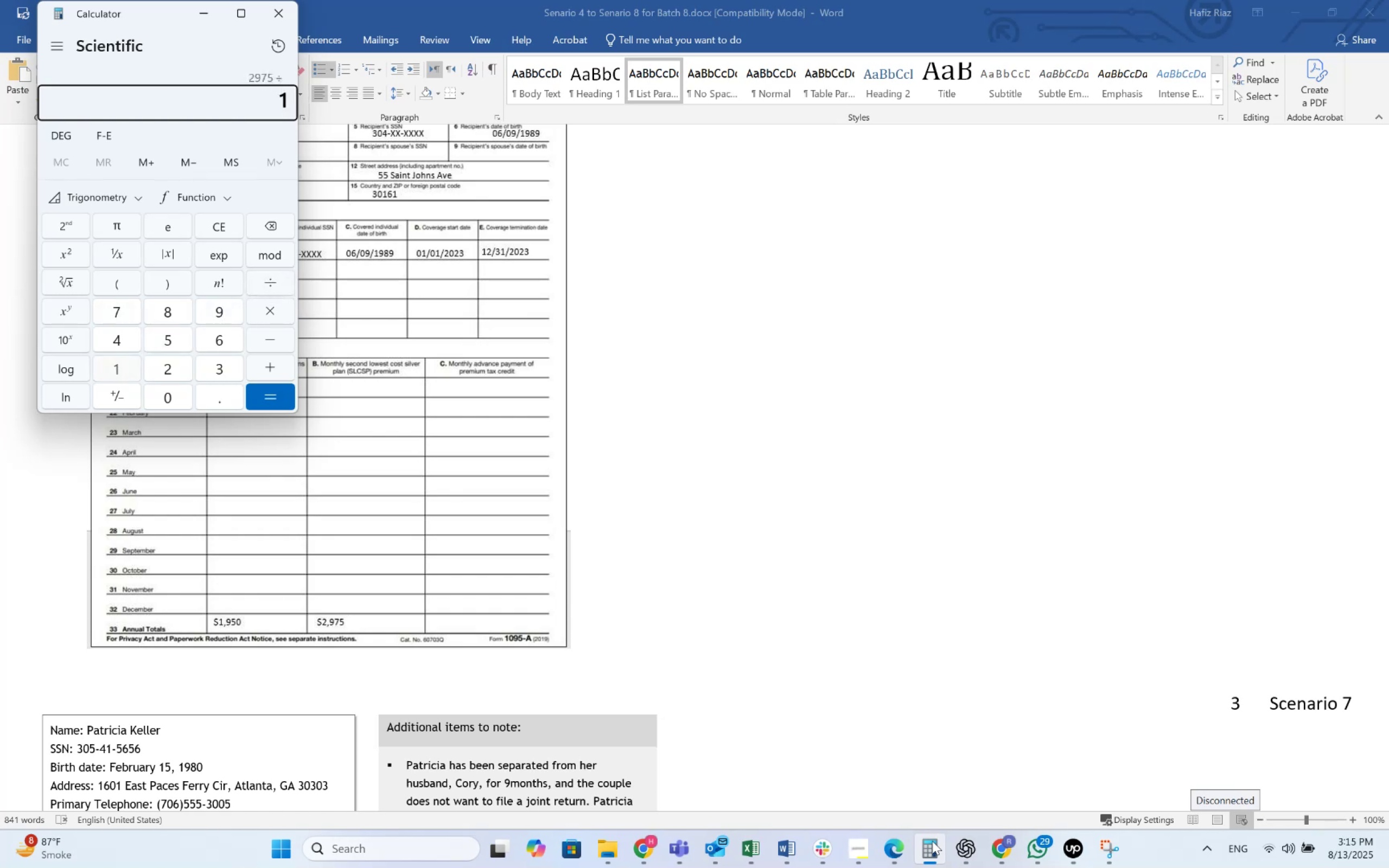 
key(Numpad2)
 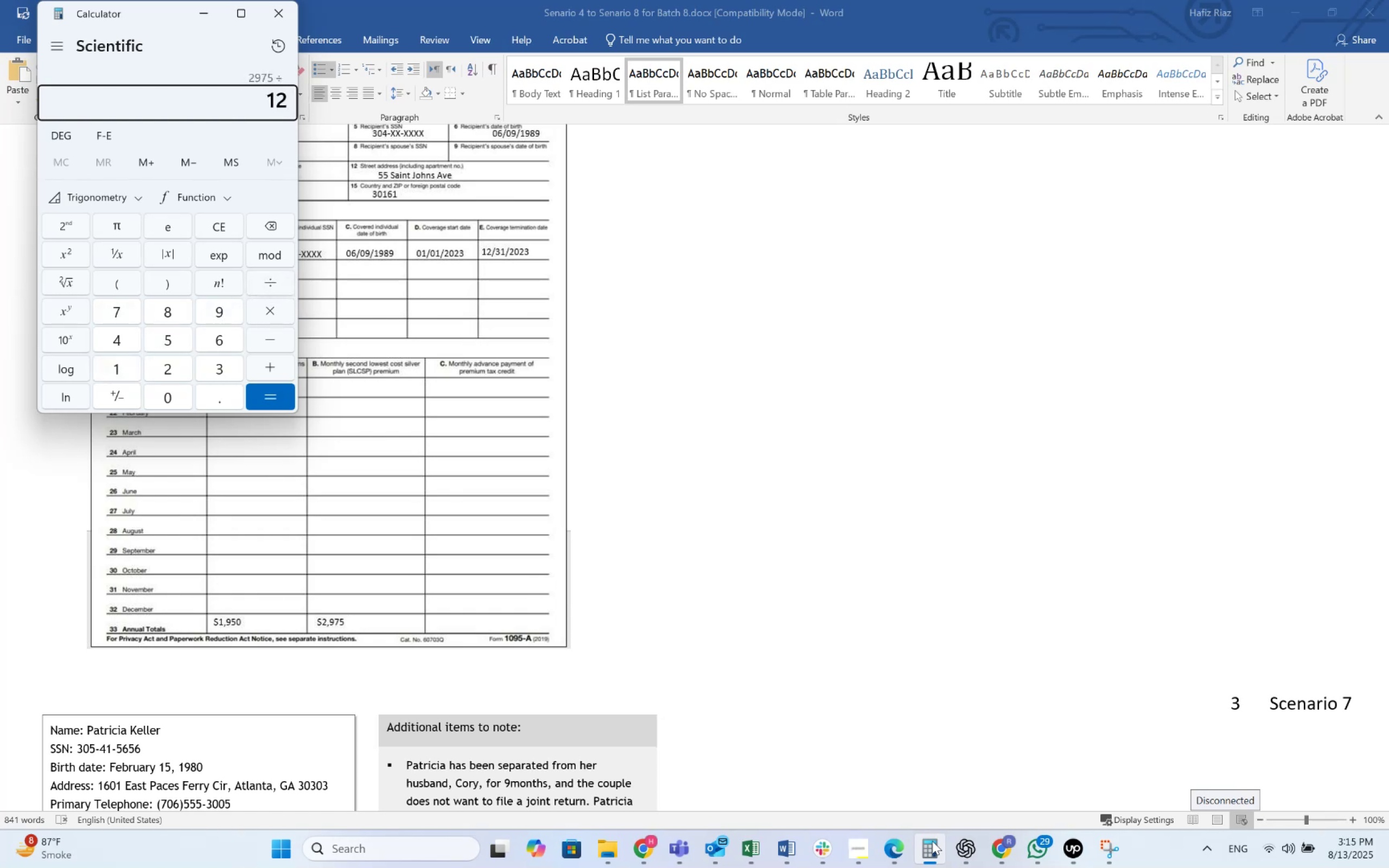 
key(NumpadEnter)
 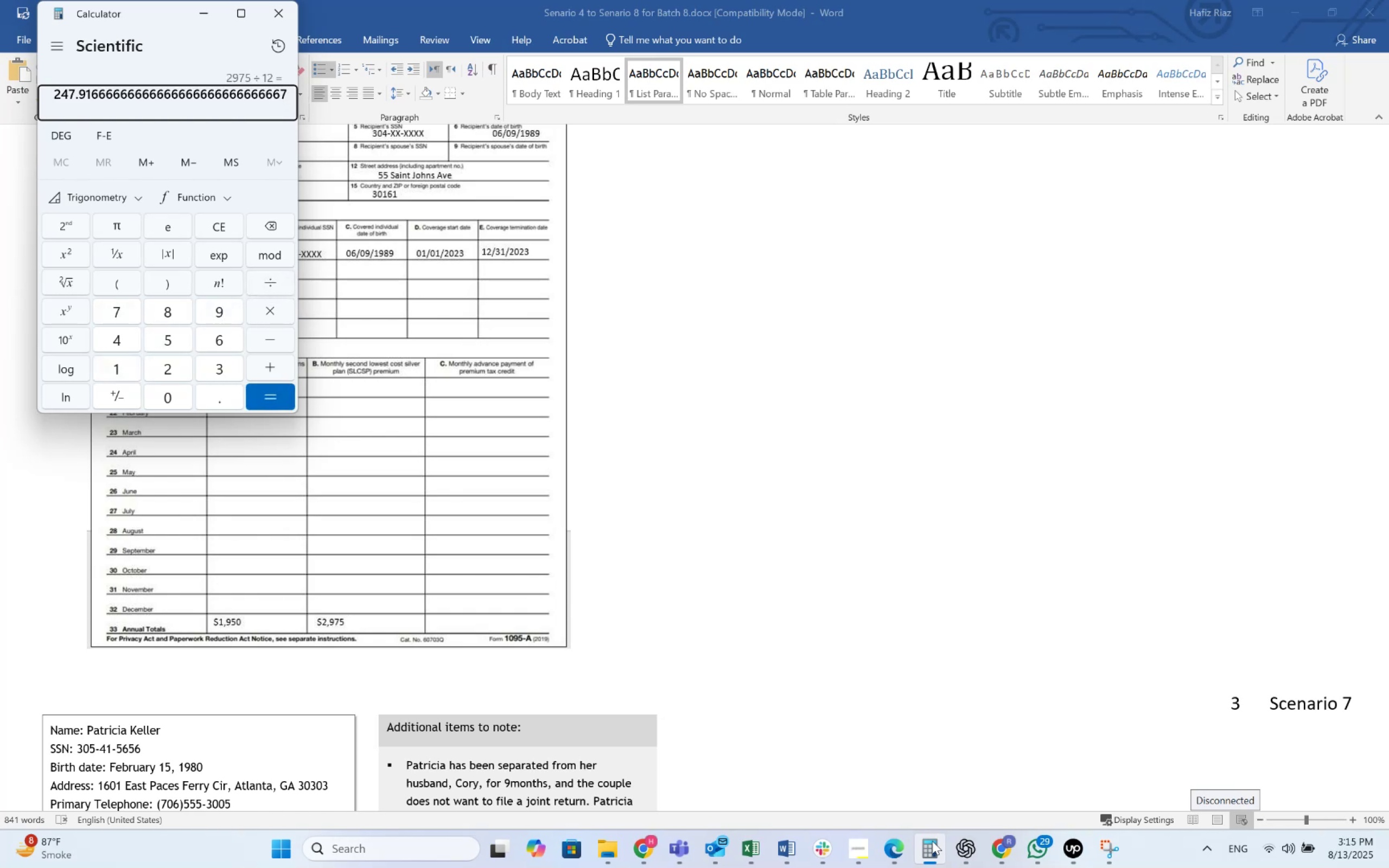 
key(Alt+Tab)
 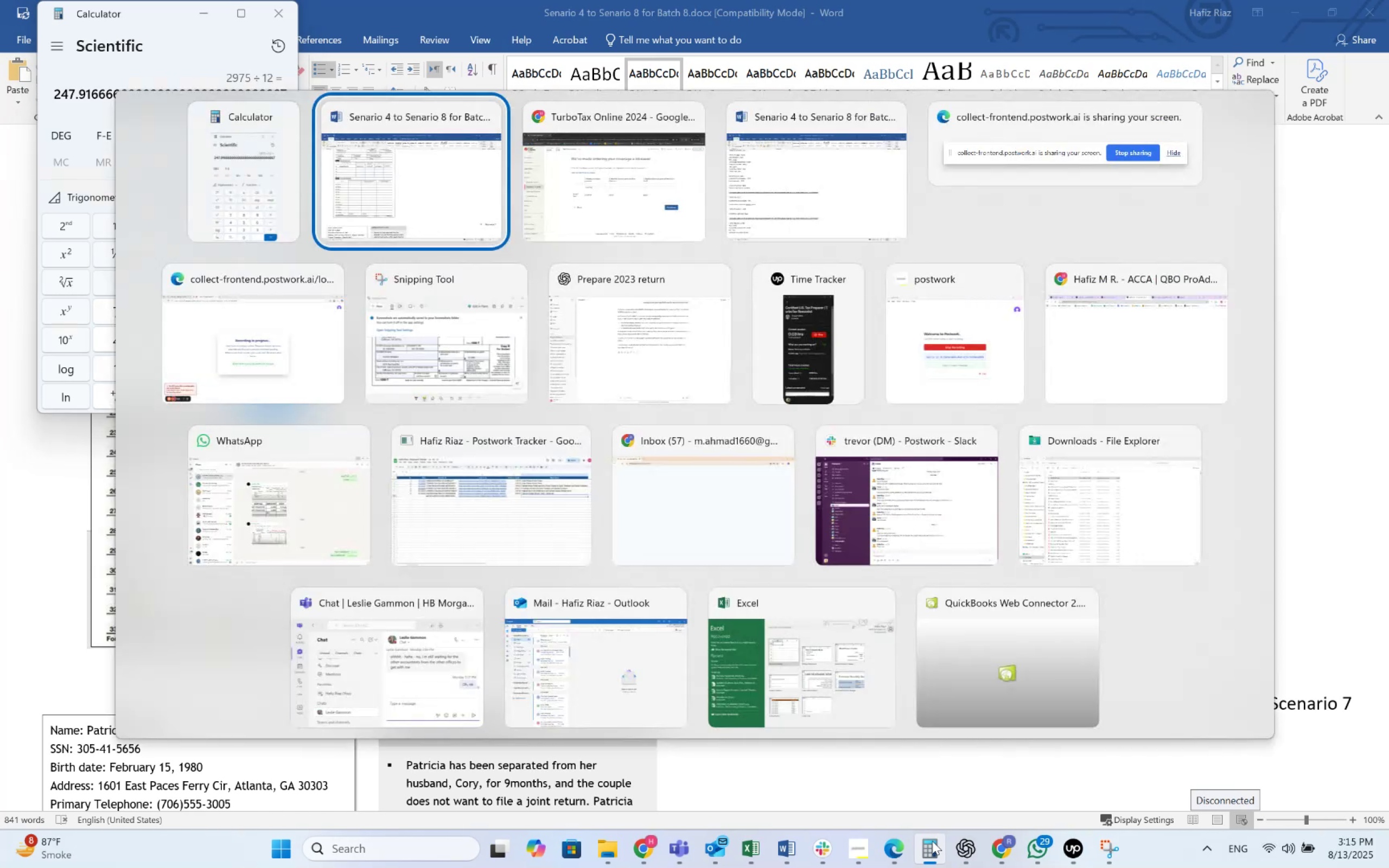 
key(Alt+Tab)
 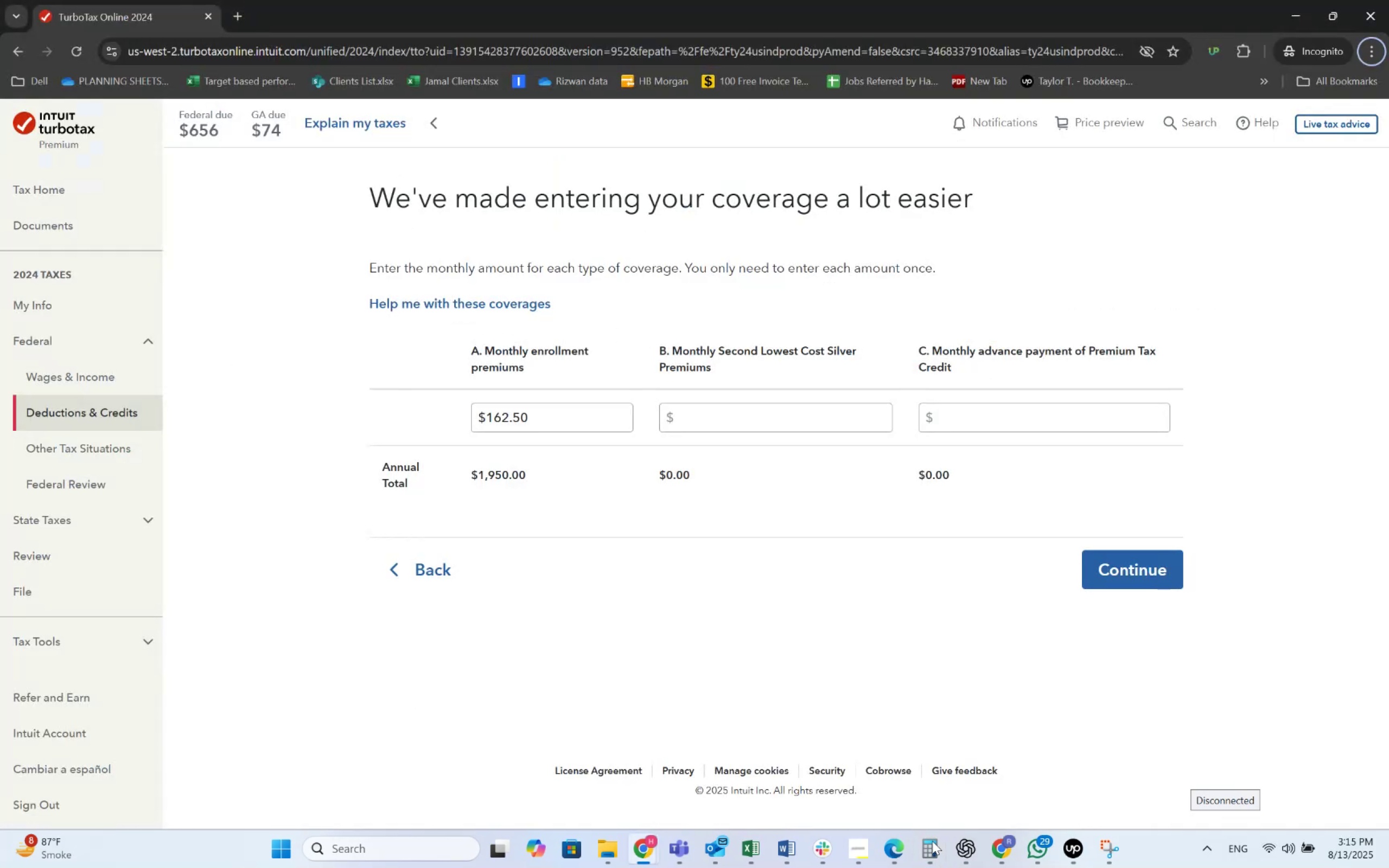 
key(Alt+AltLeft)
 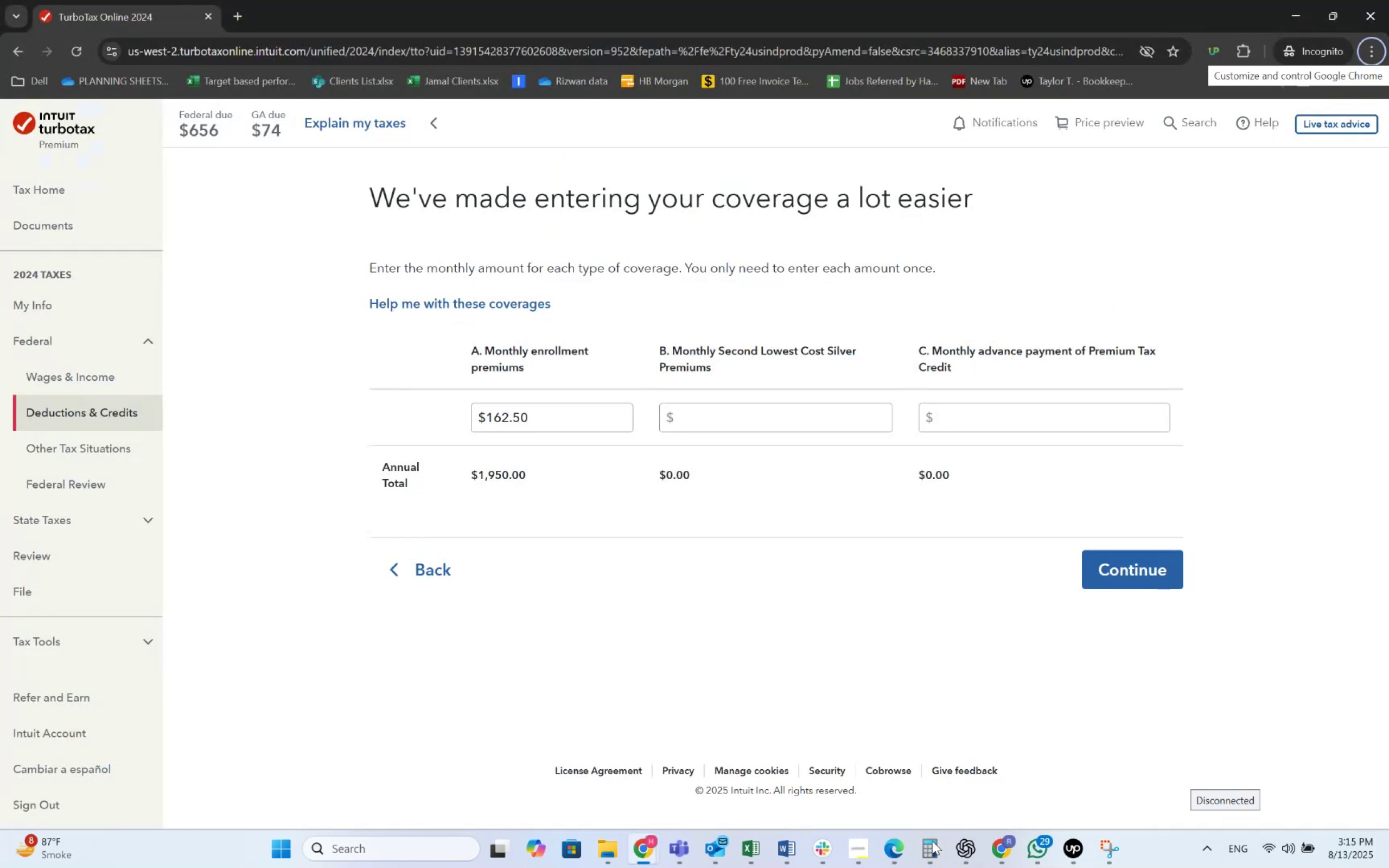 
key(Alt+Tab)
 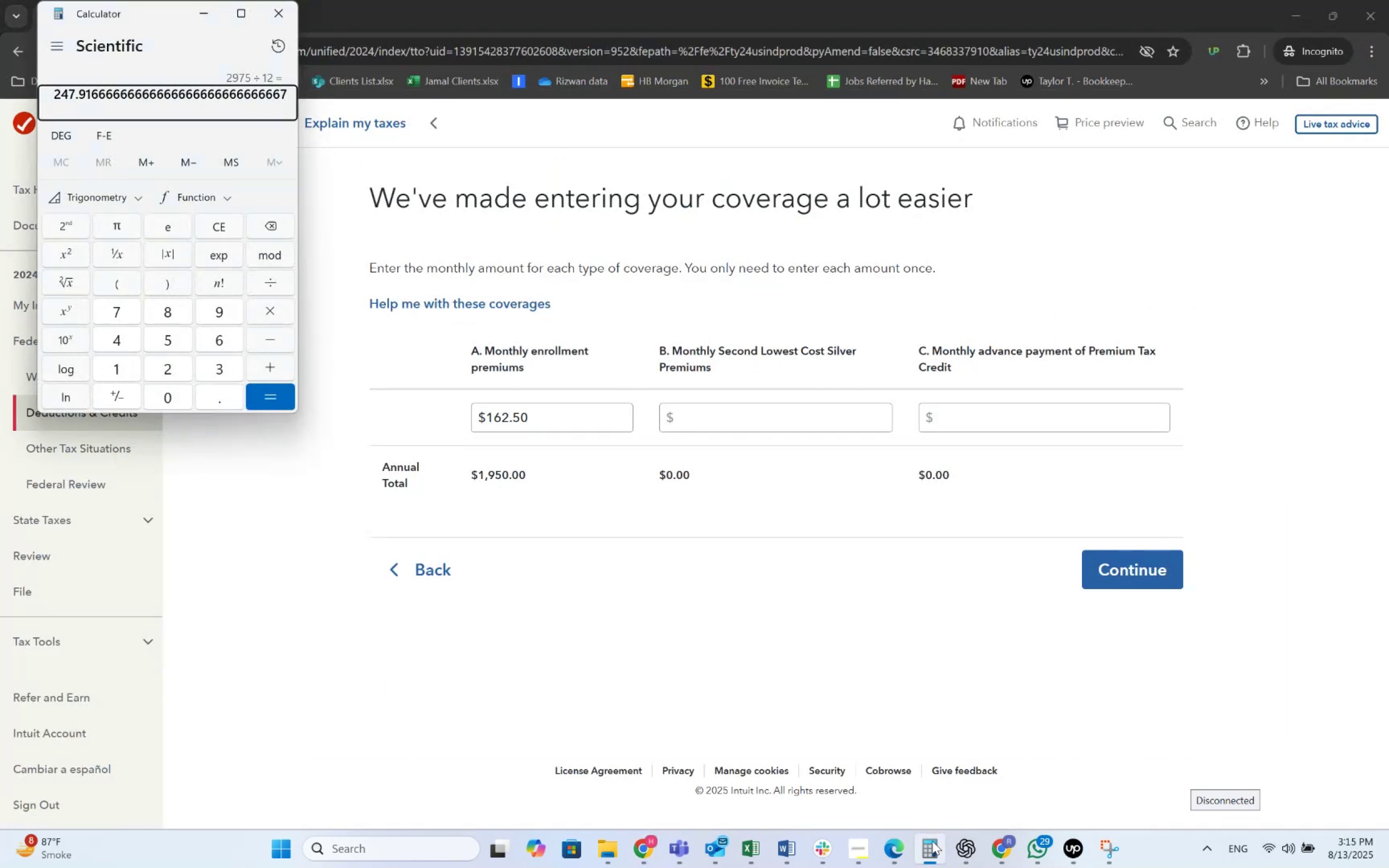 
key(Alt+AltLeft)
 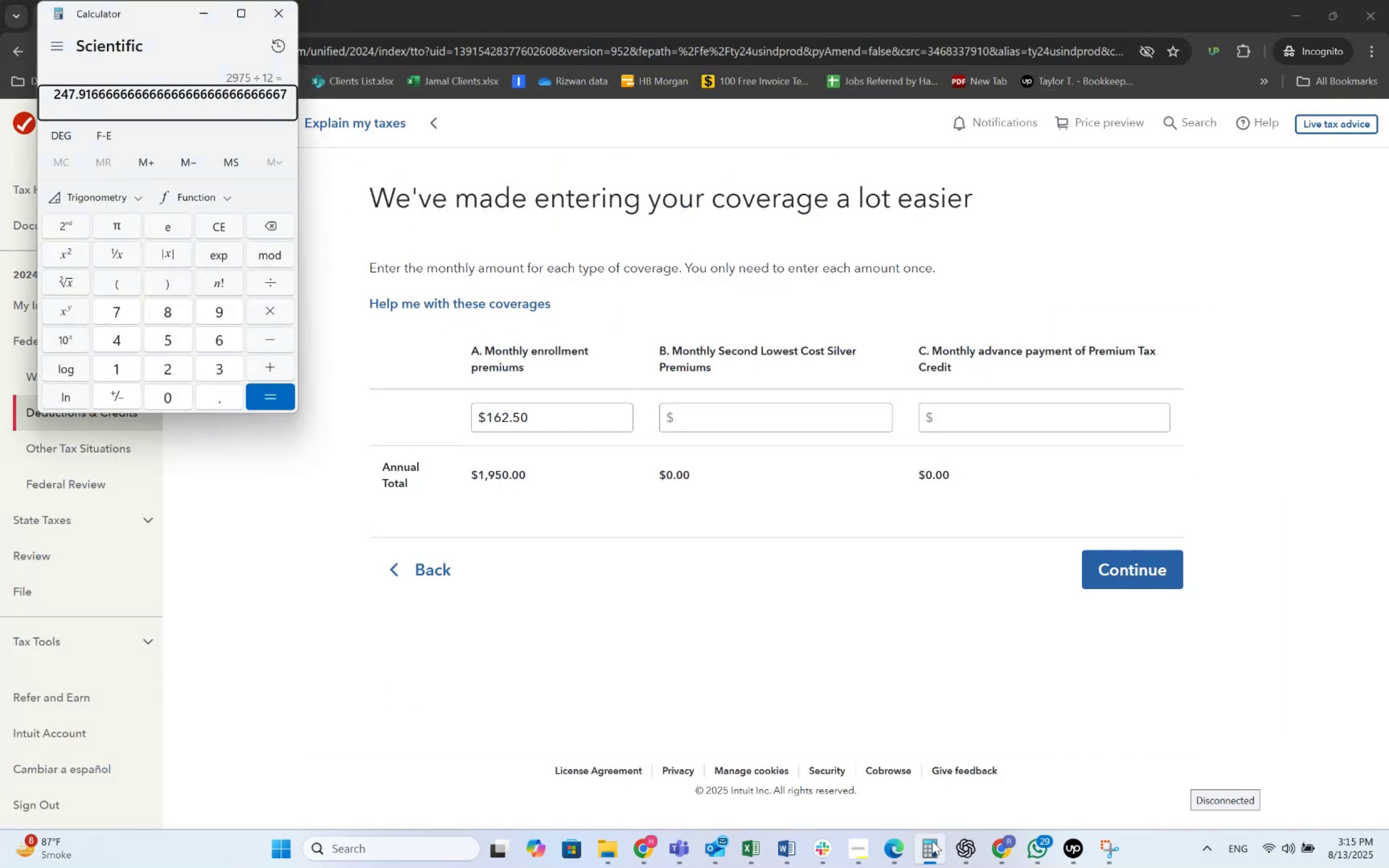 
key(Alt+Tab)
 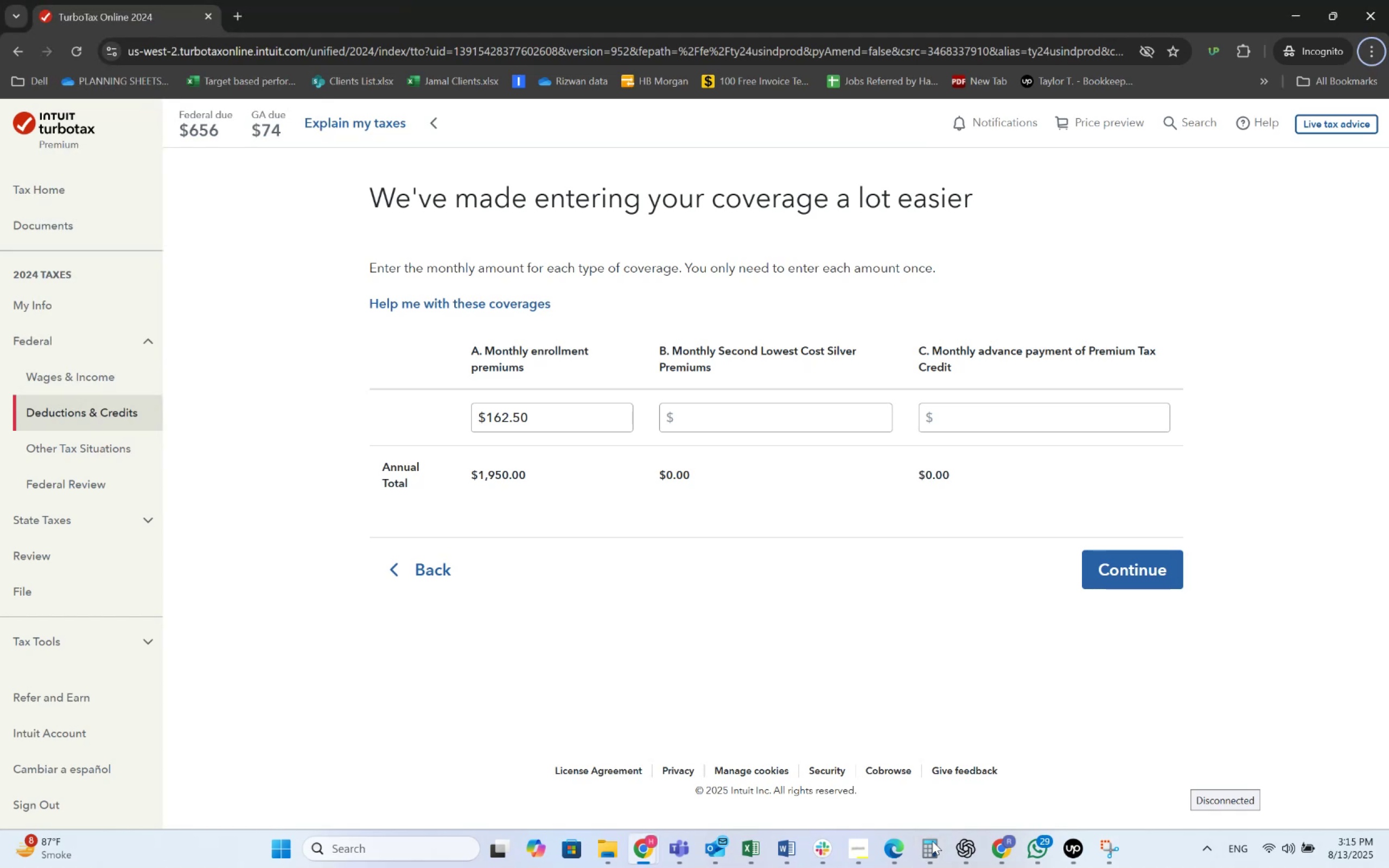 
key(Alt+AltLeft)
 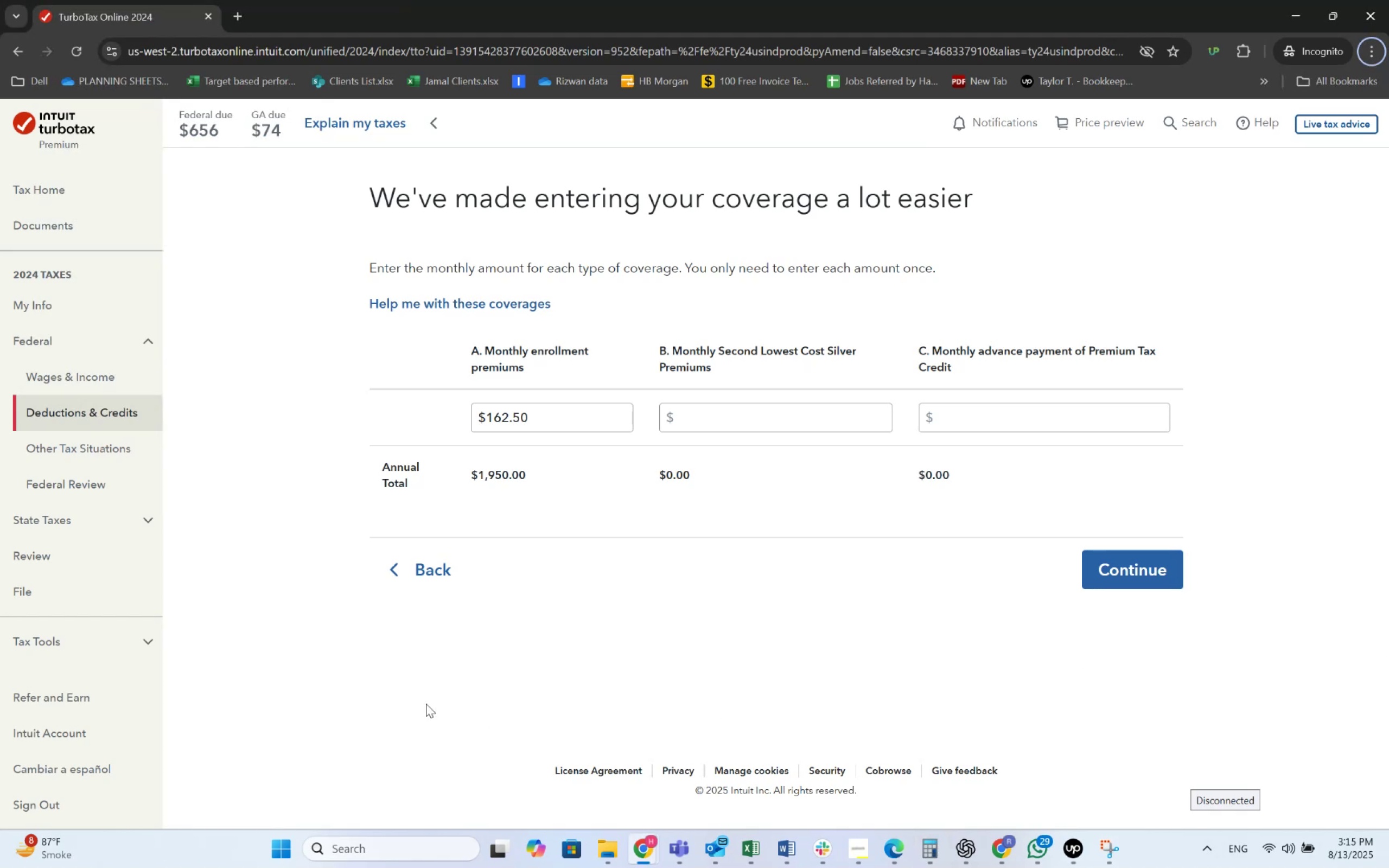 
left_click([698, 427])
 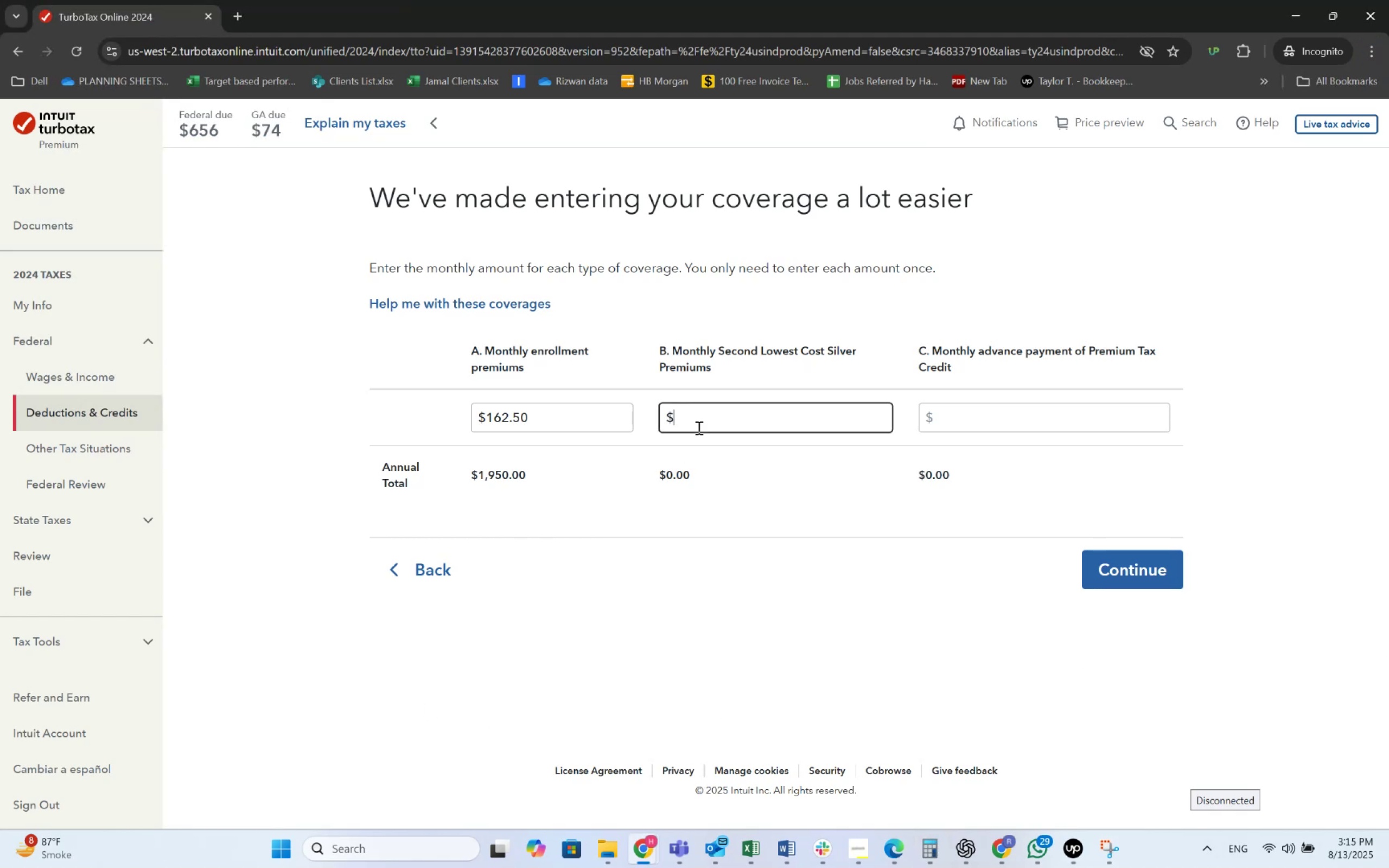 
key(Numpad2)
 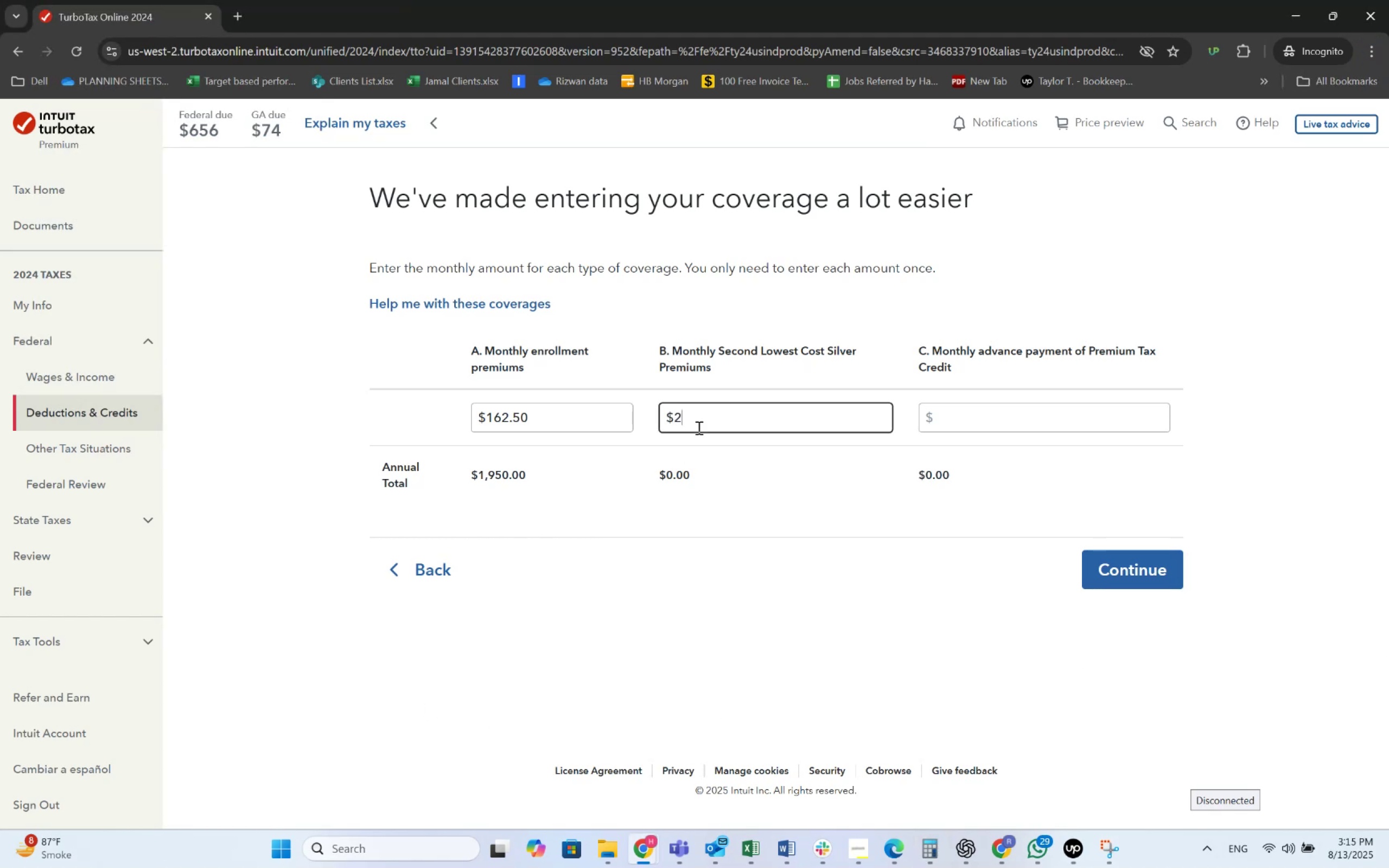 
key(Numpad4)
 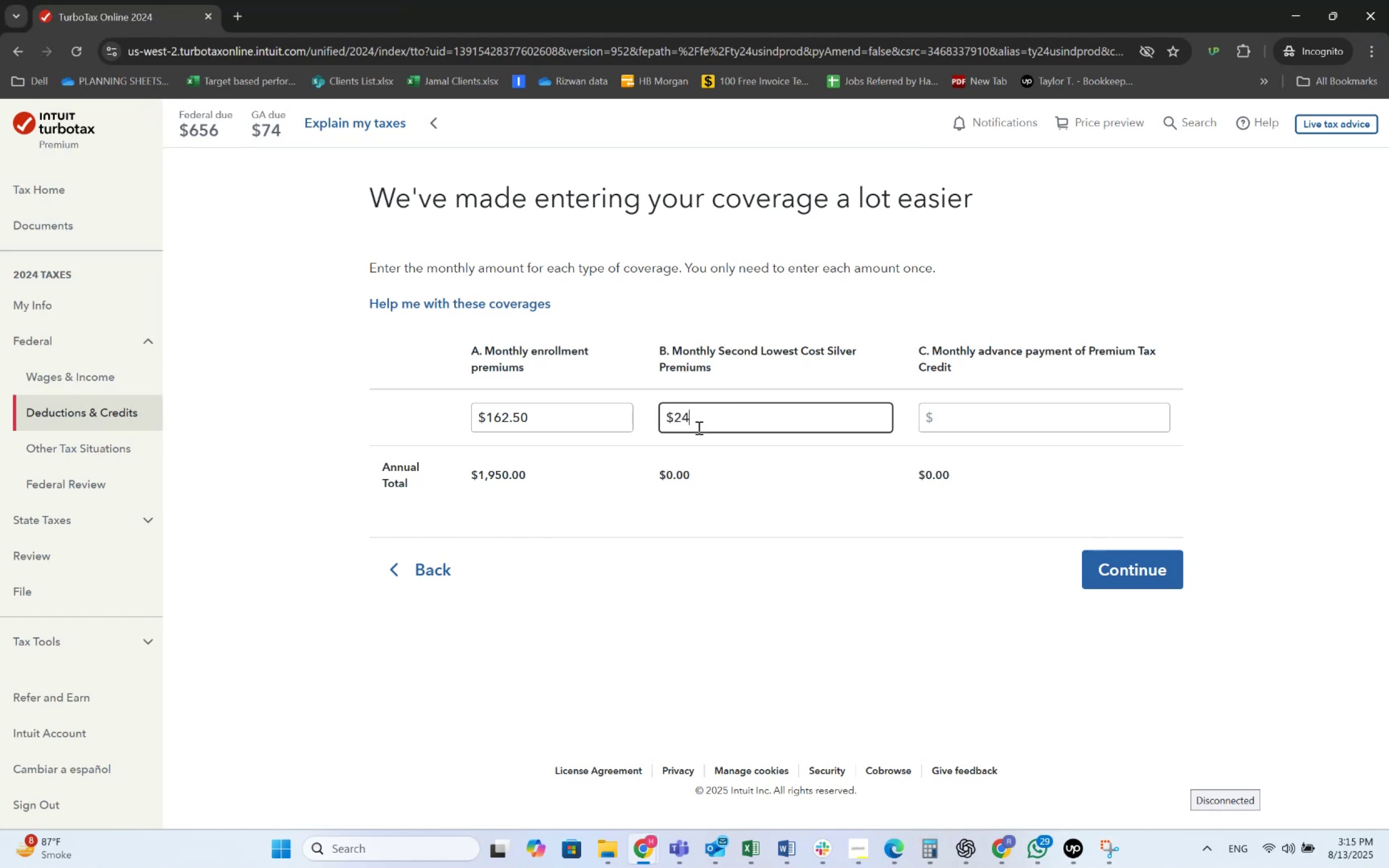 
key(Numpad7)
 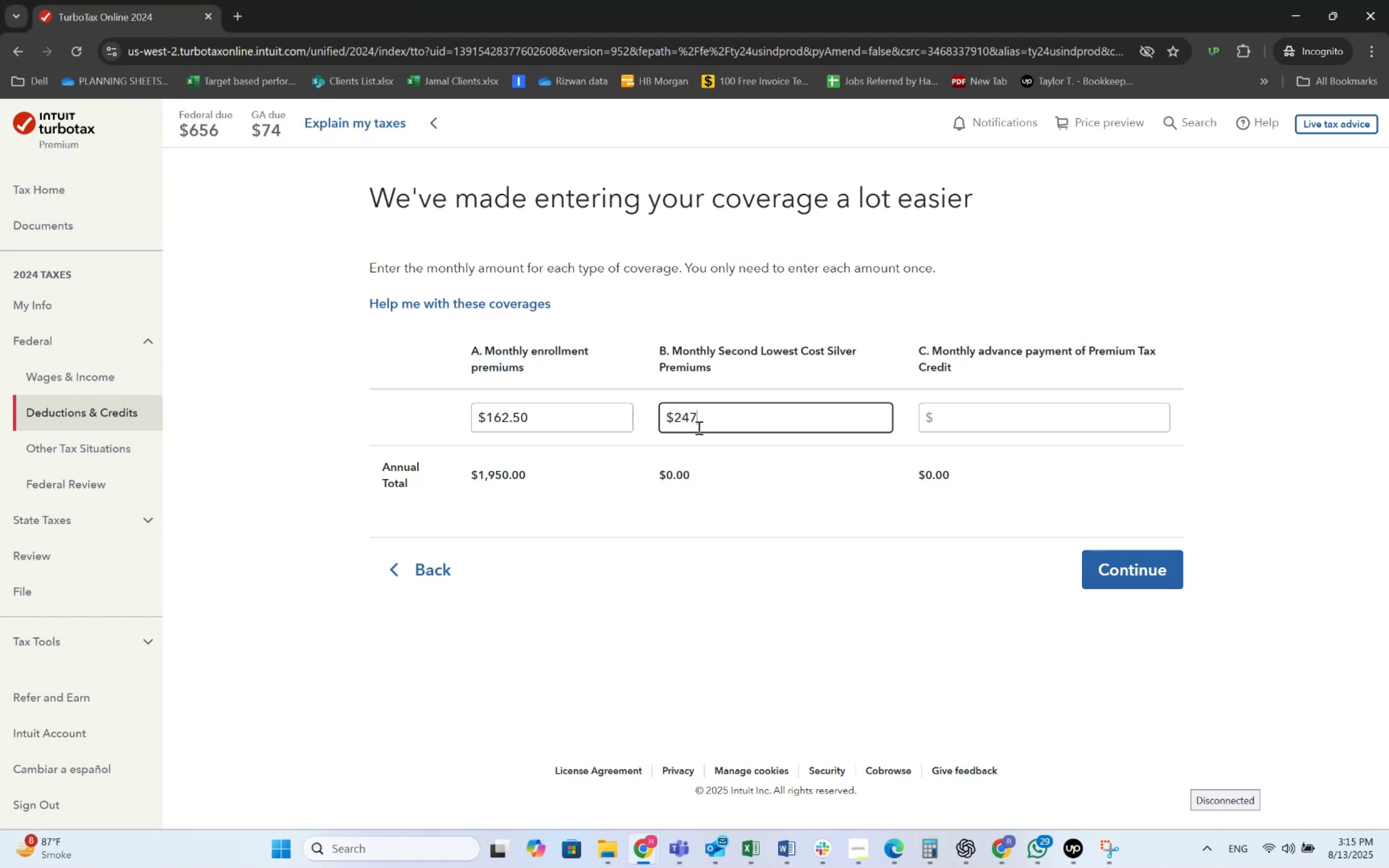 
key(NumpadDecimal)
 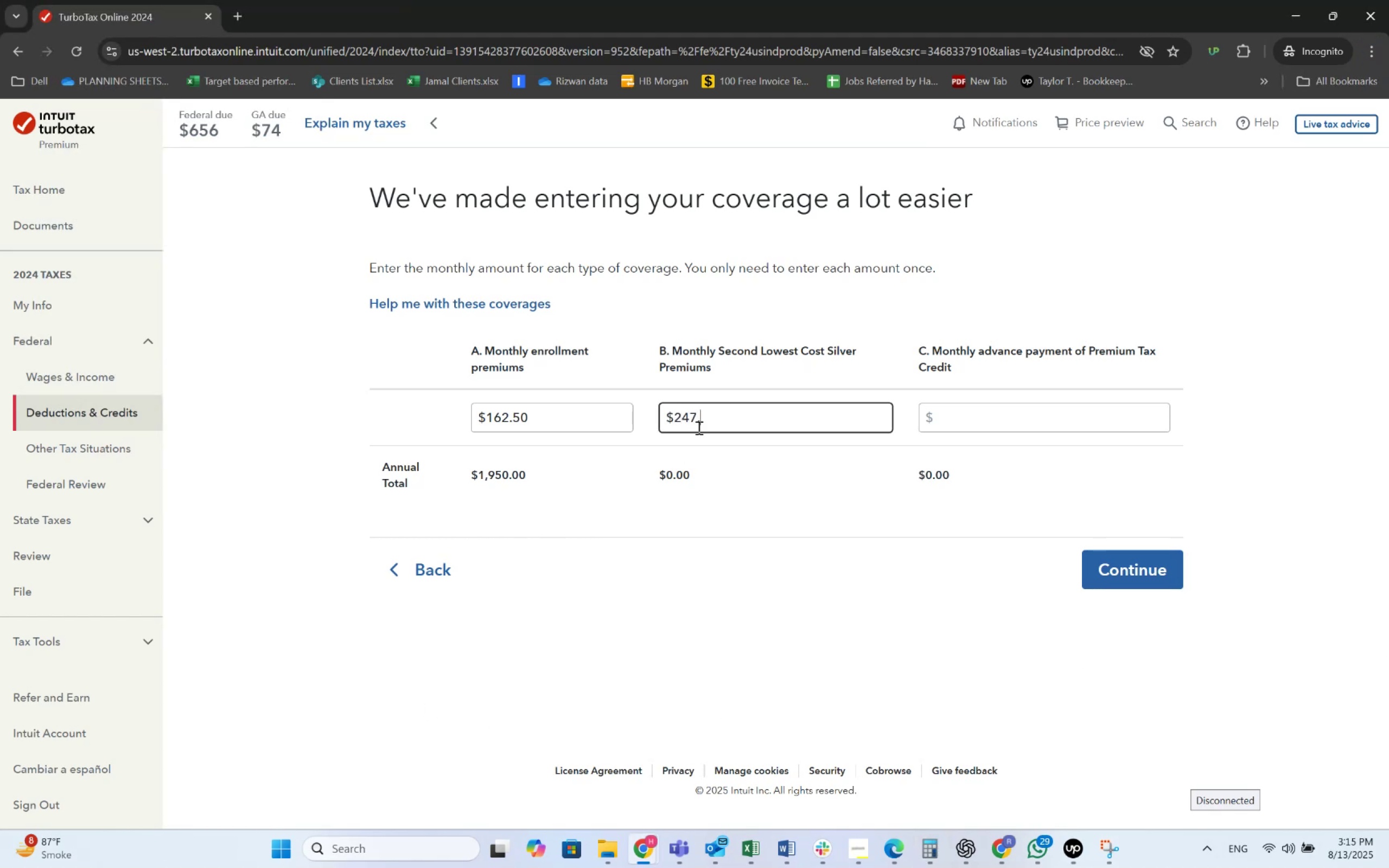 
key(Numpad9)
 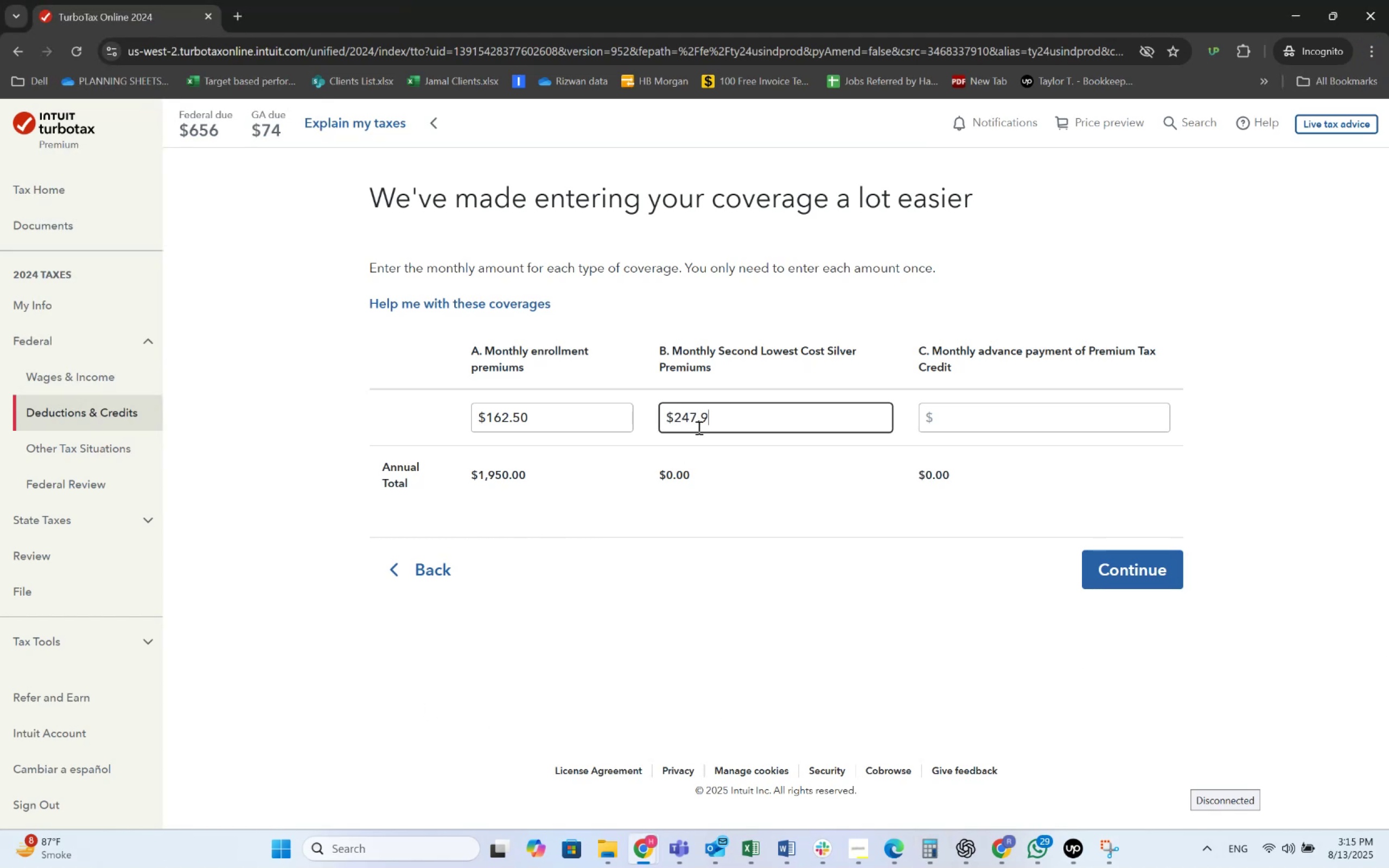 
key(Numpad1)
 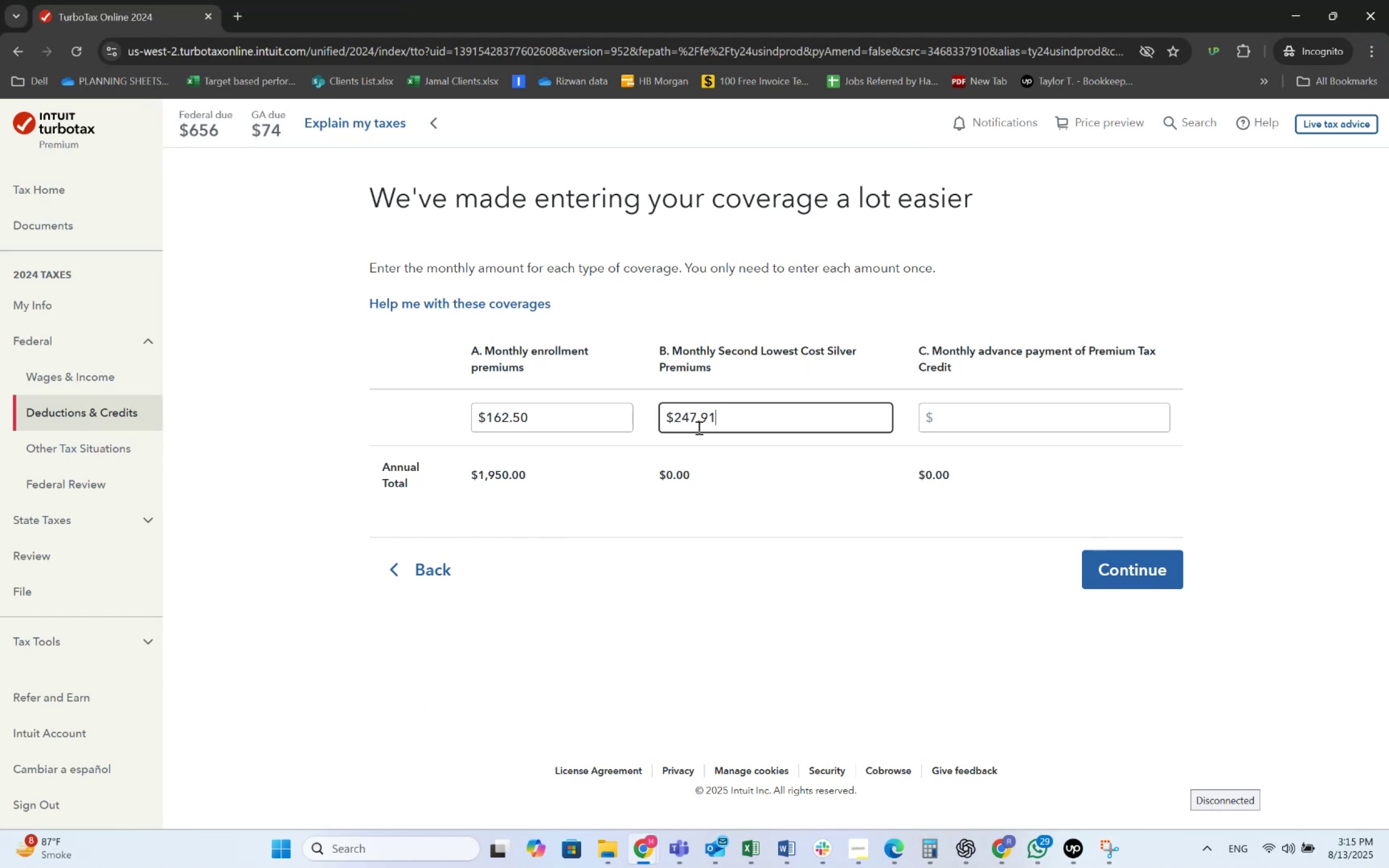 
key(Tab)
 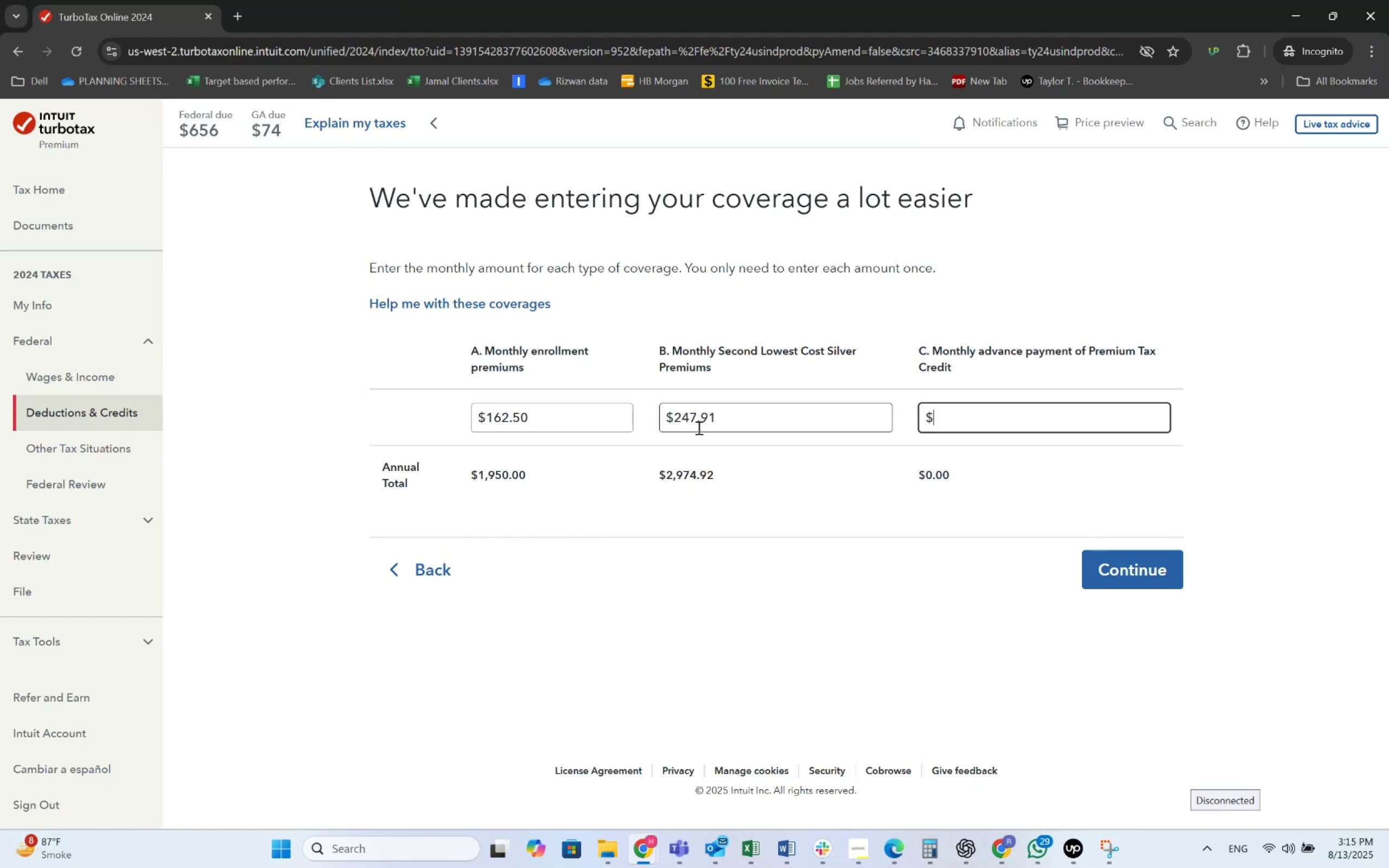 
key(Alt+AltLeft)
 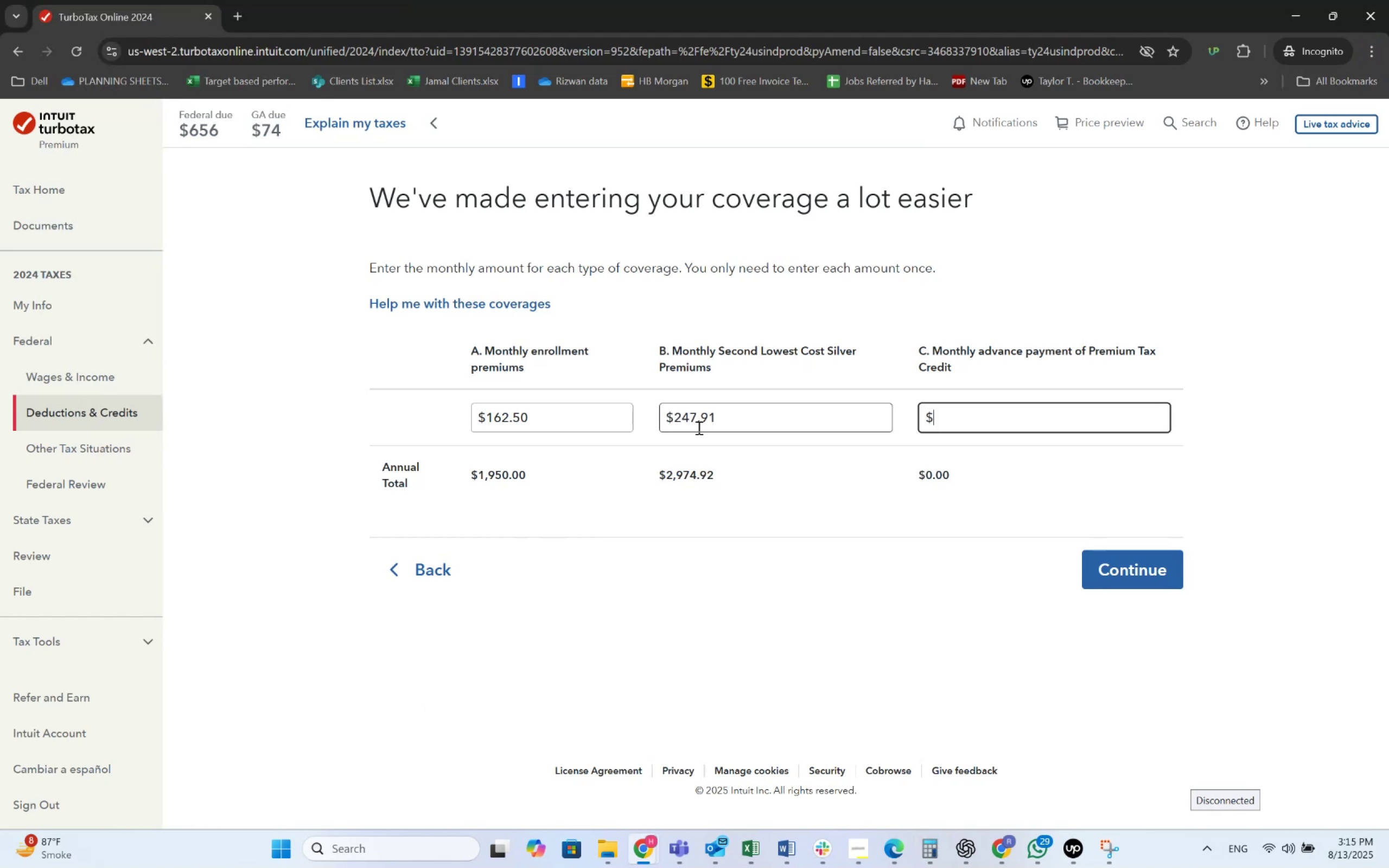 
key(Alt+Tab)
 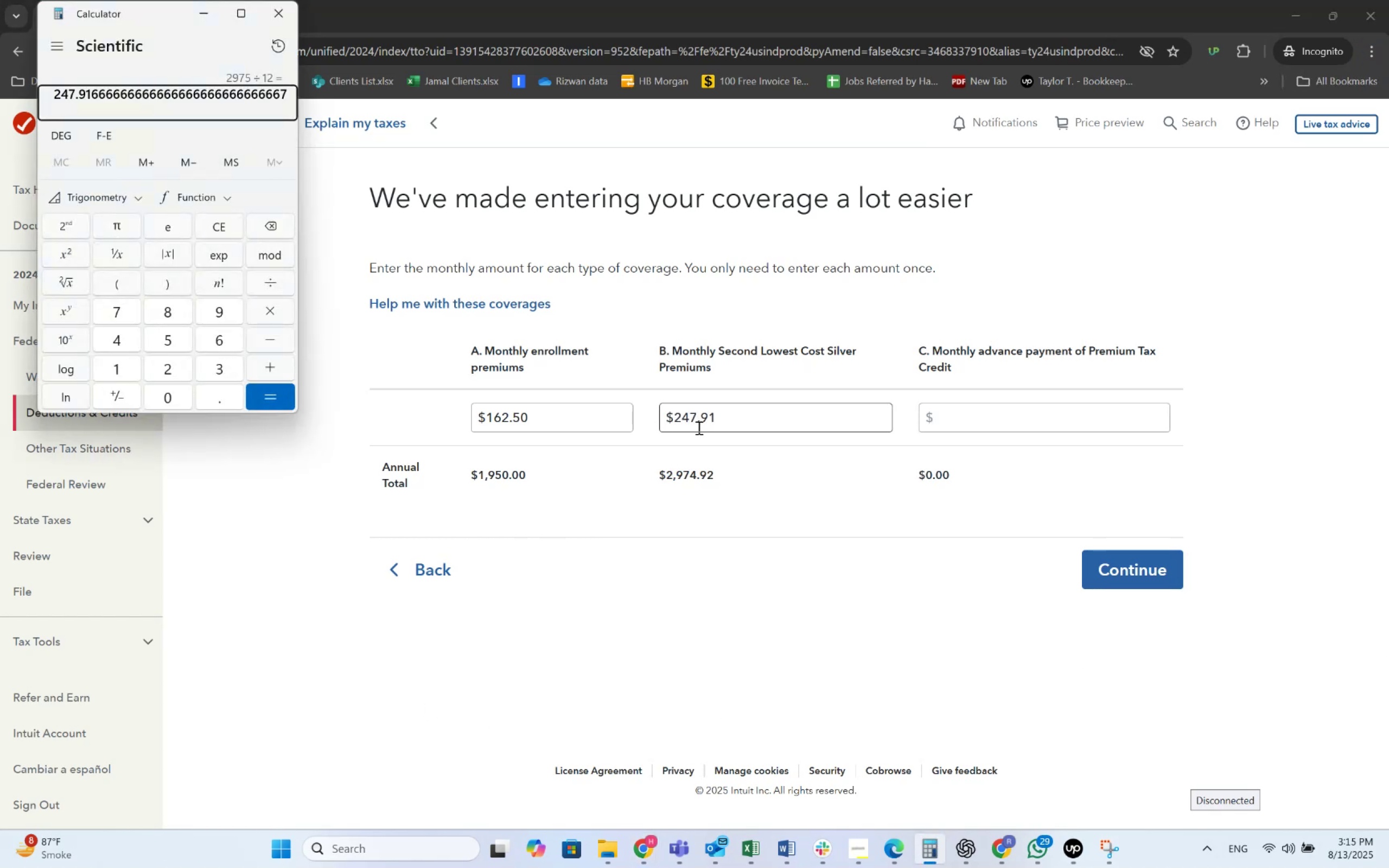 
key(Alt+Tab)
 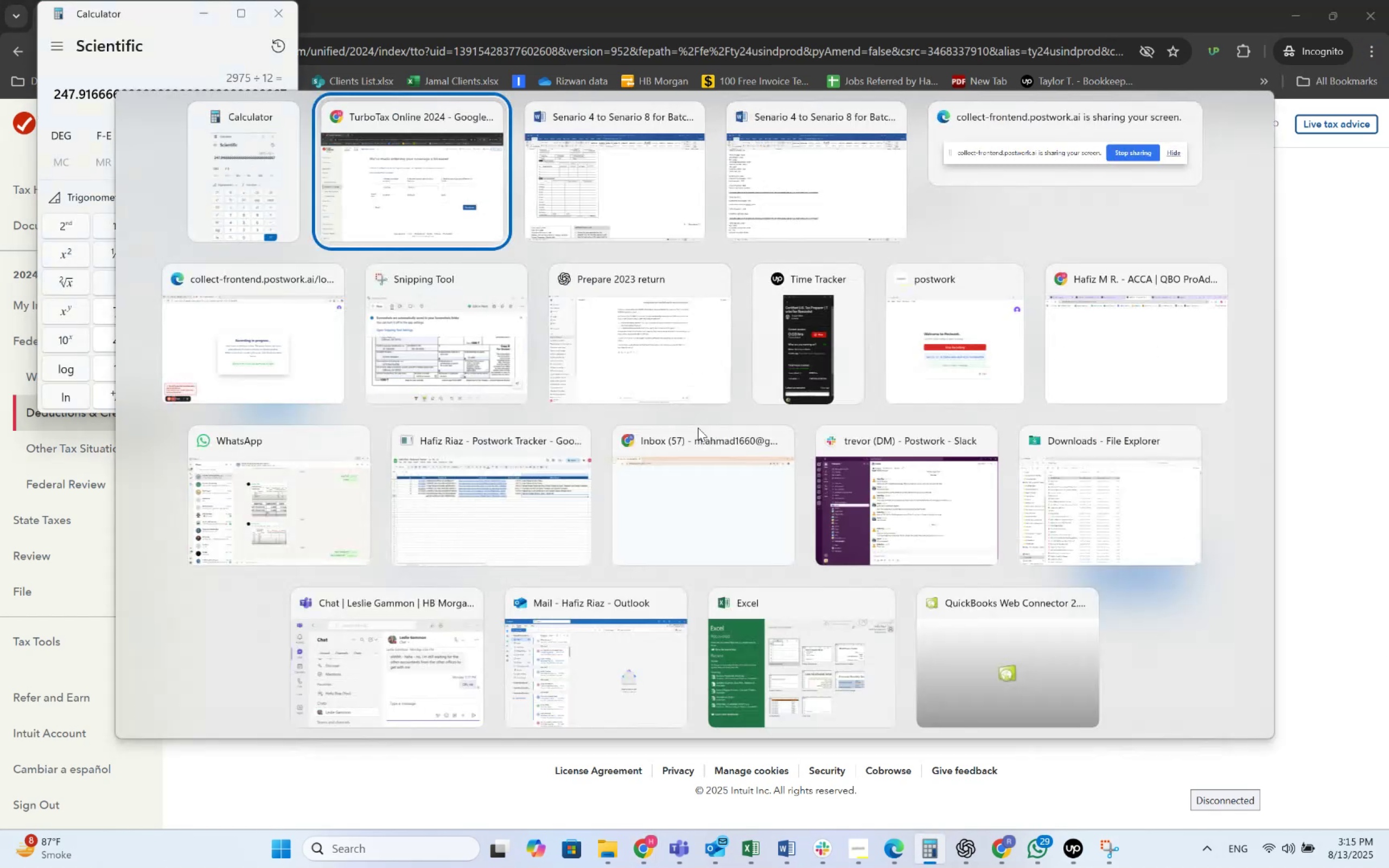 
key(Alt+Tab)
 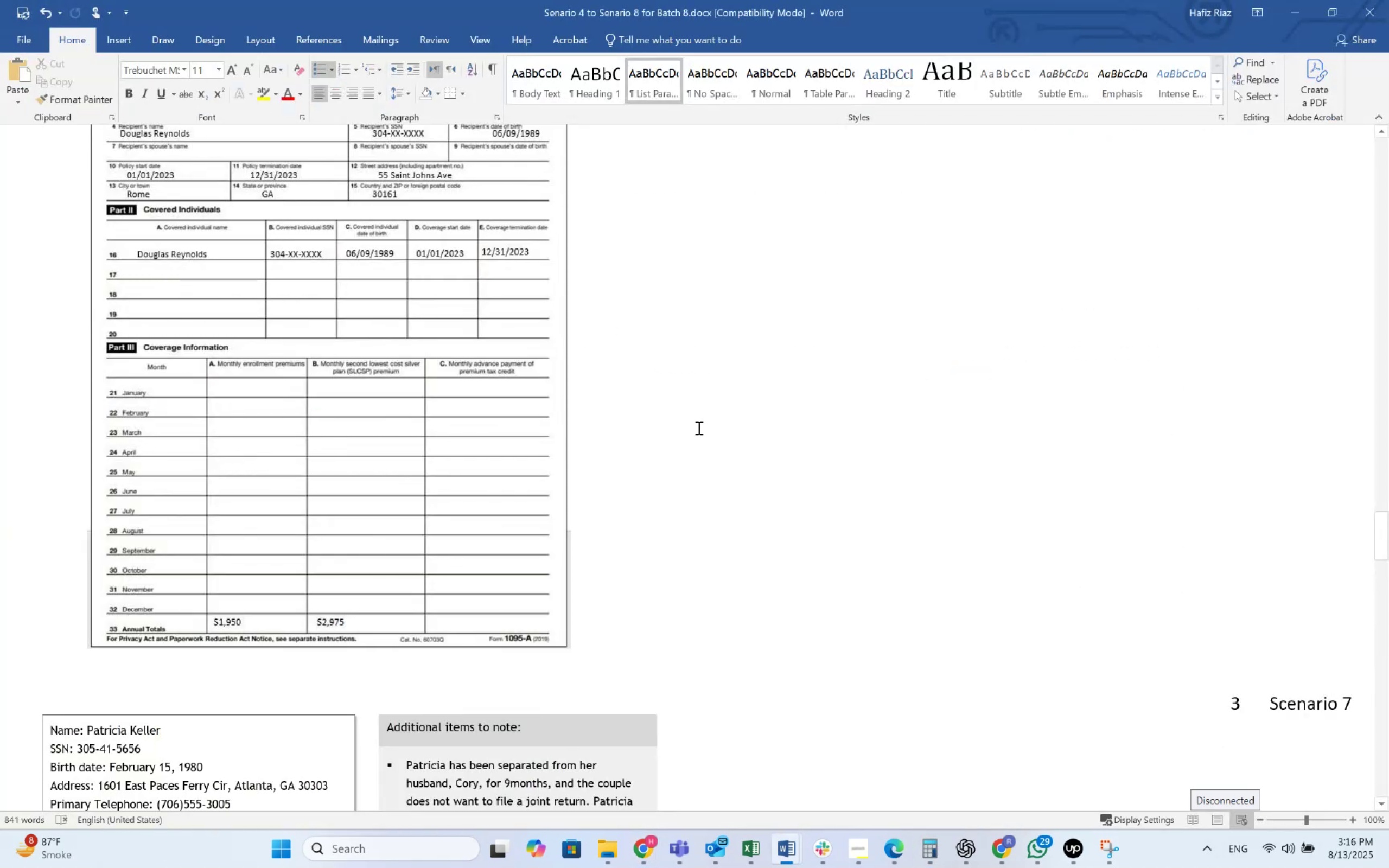 
key(Alt+Tab)
 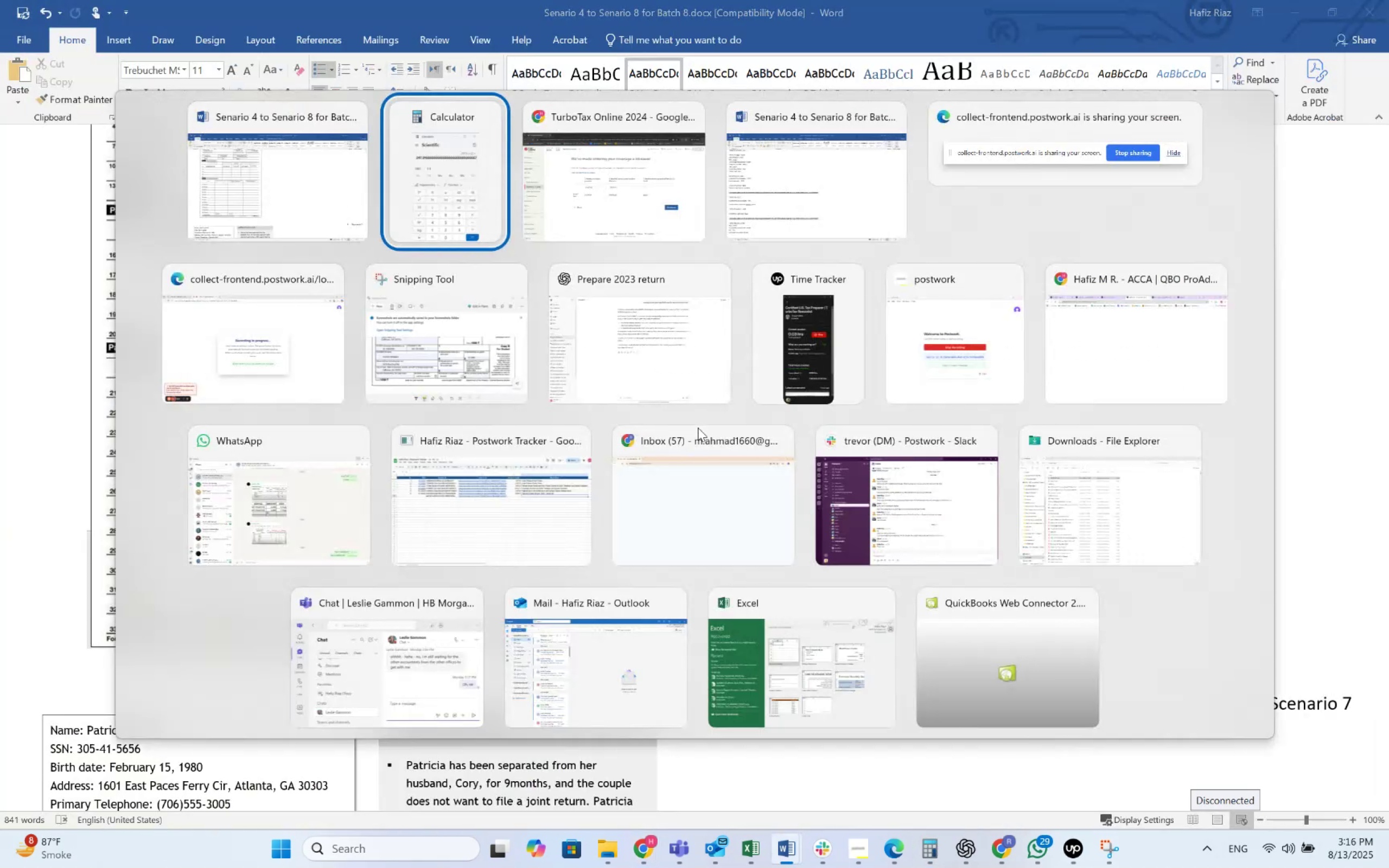 
key(Alt+Tab)
 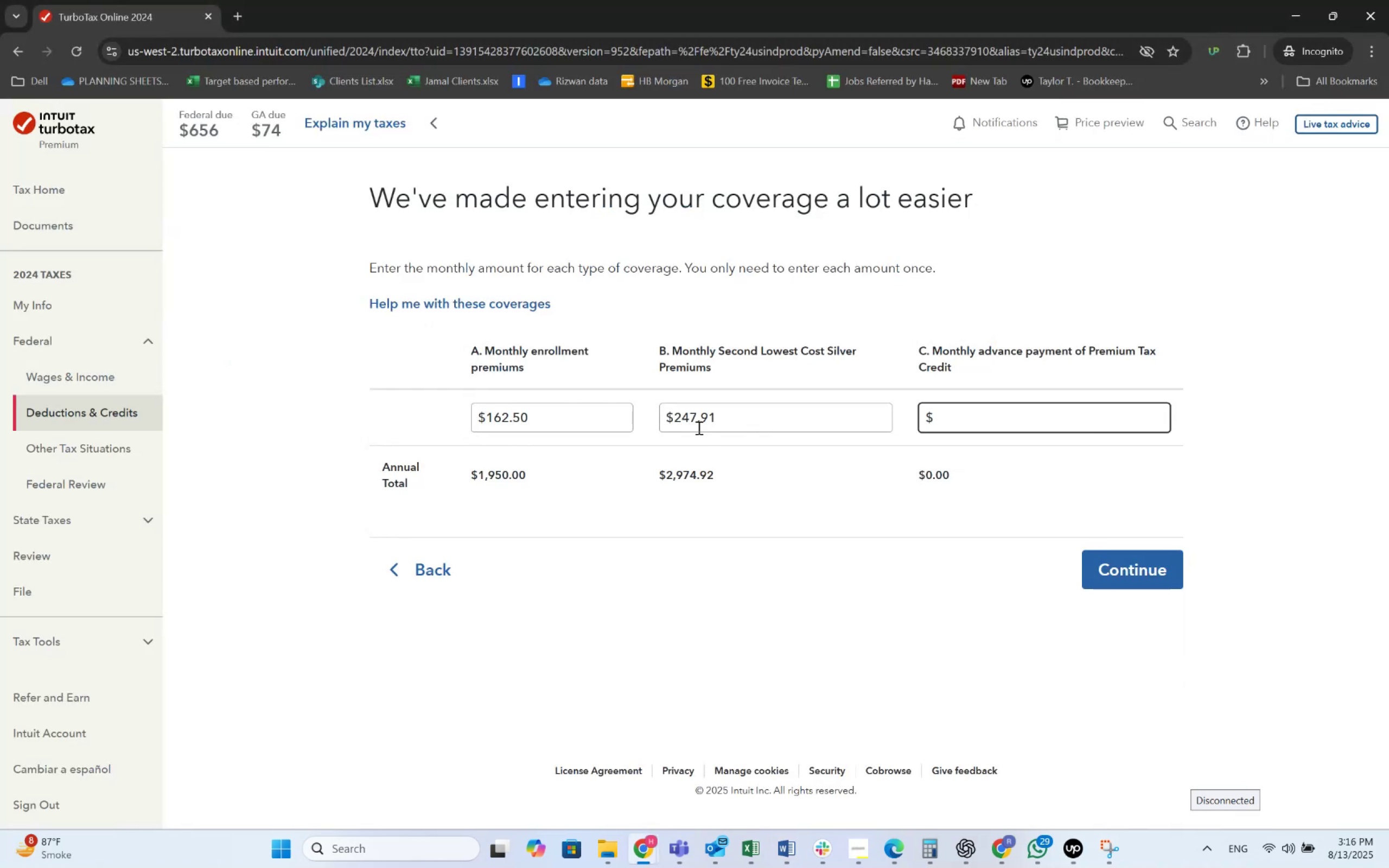 
key(Alt+Tab)
 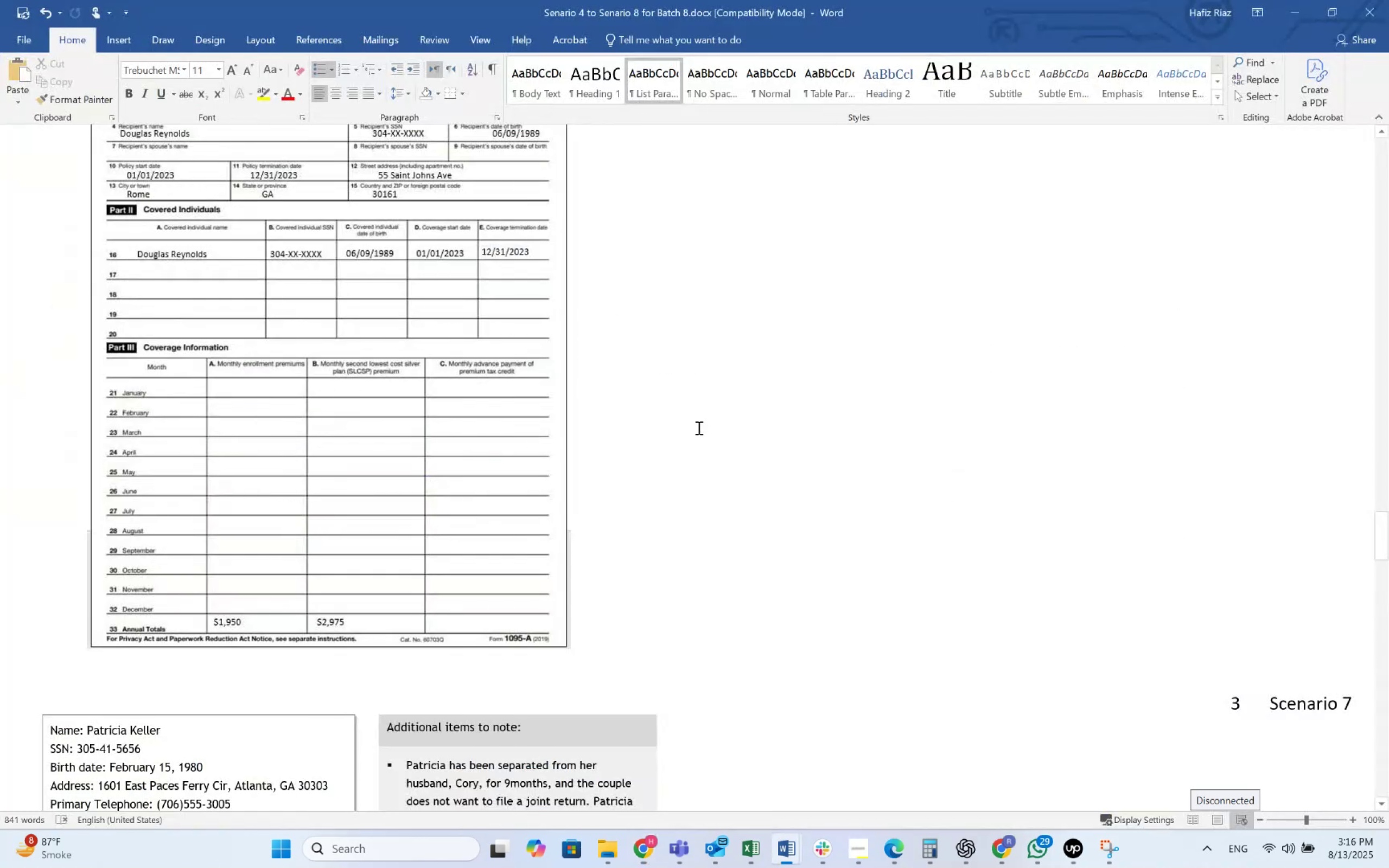 
key(Alt+AltLeft)
 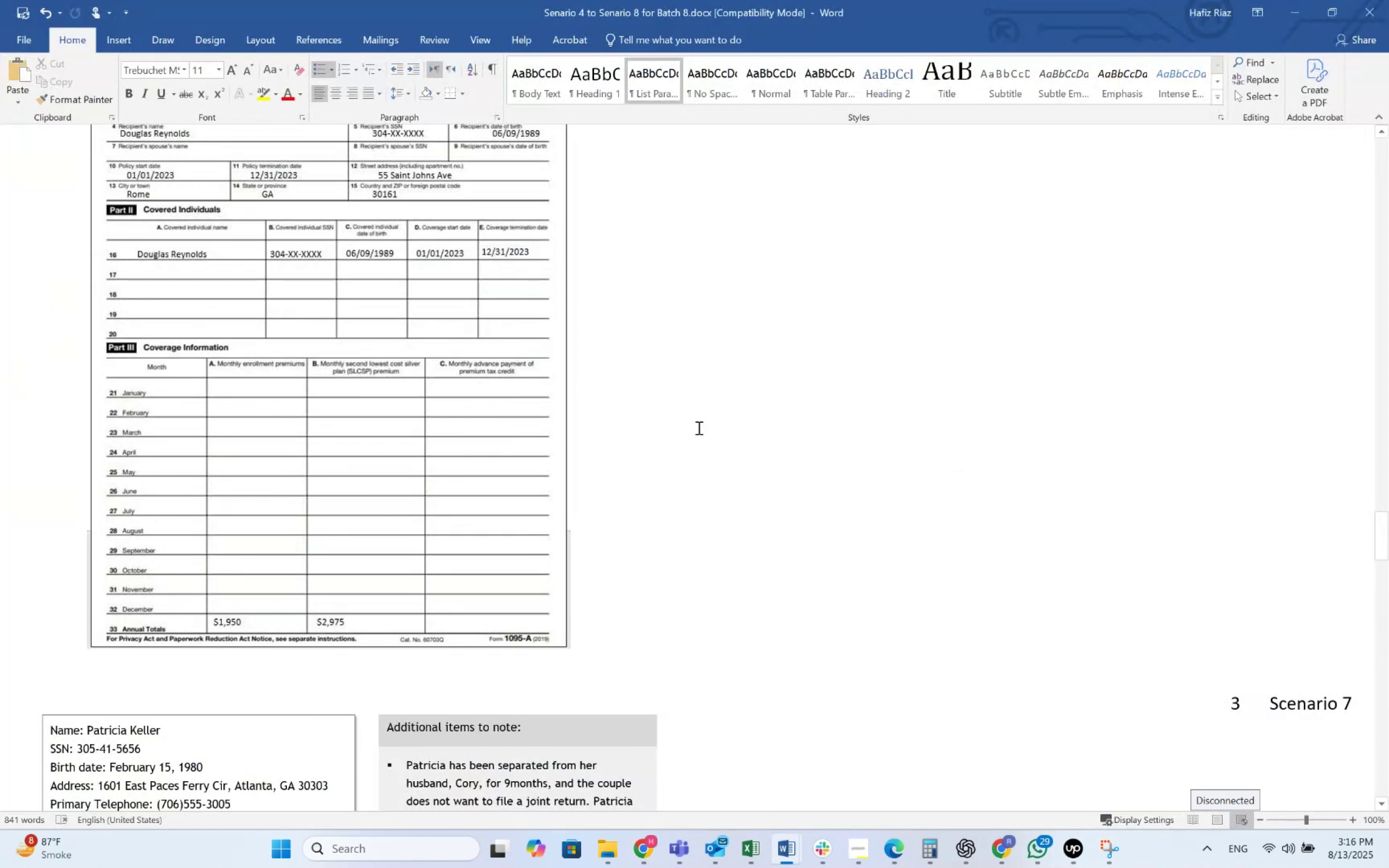 
key(Alt+Tab)
 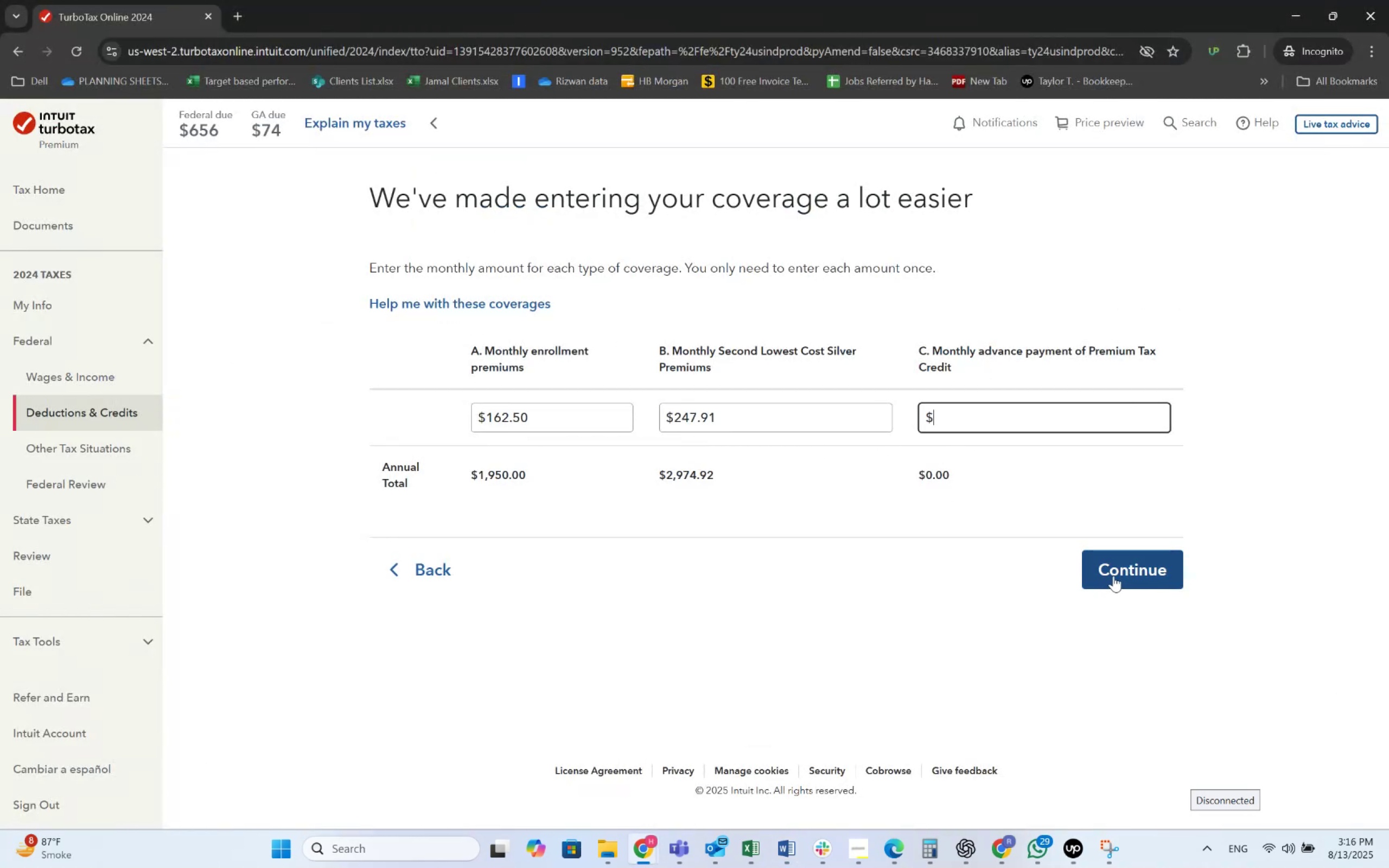 
left_click([750, 411])
 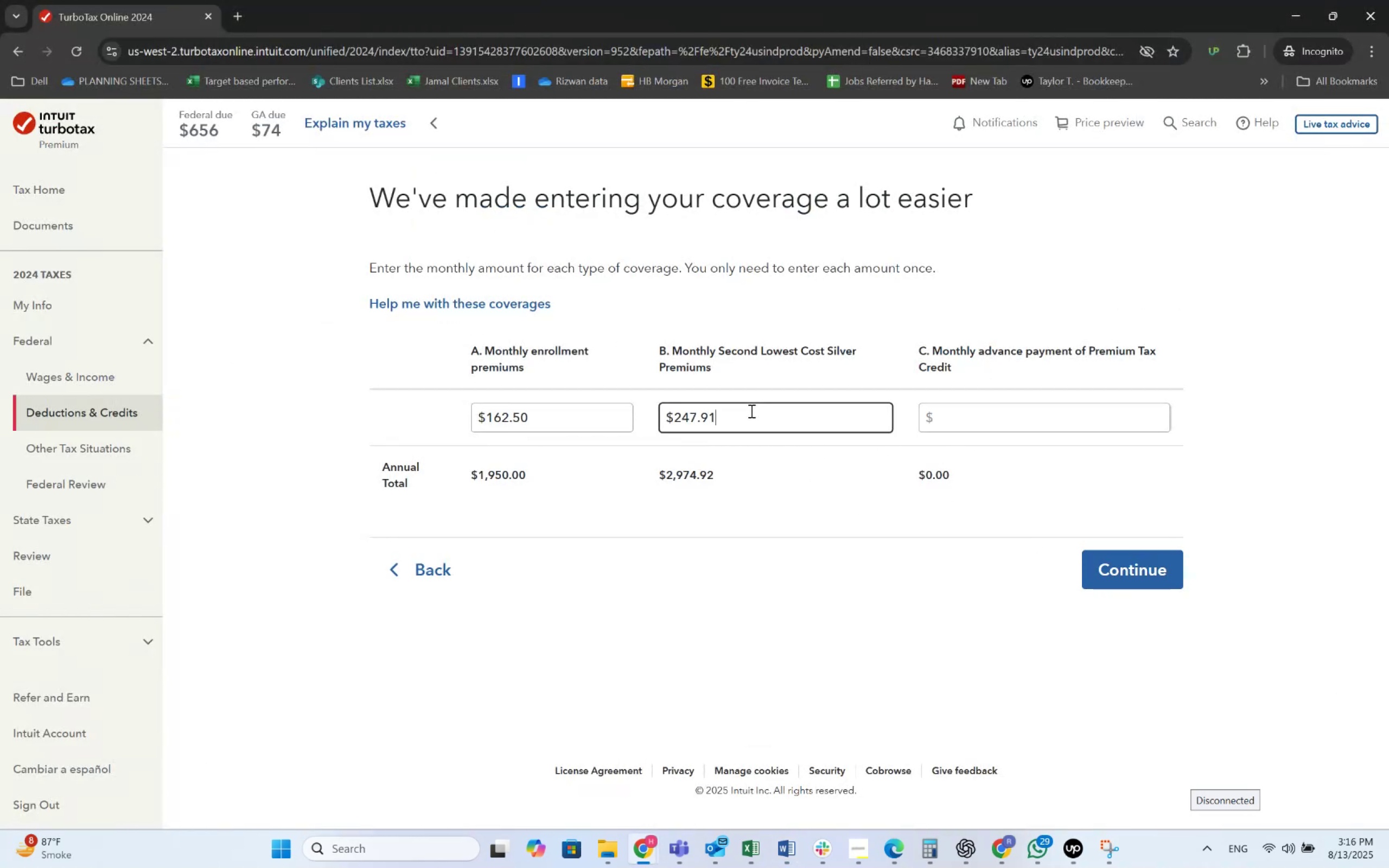 
key(Backspace)
 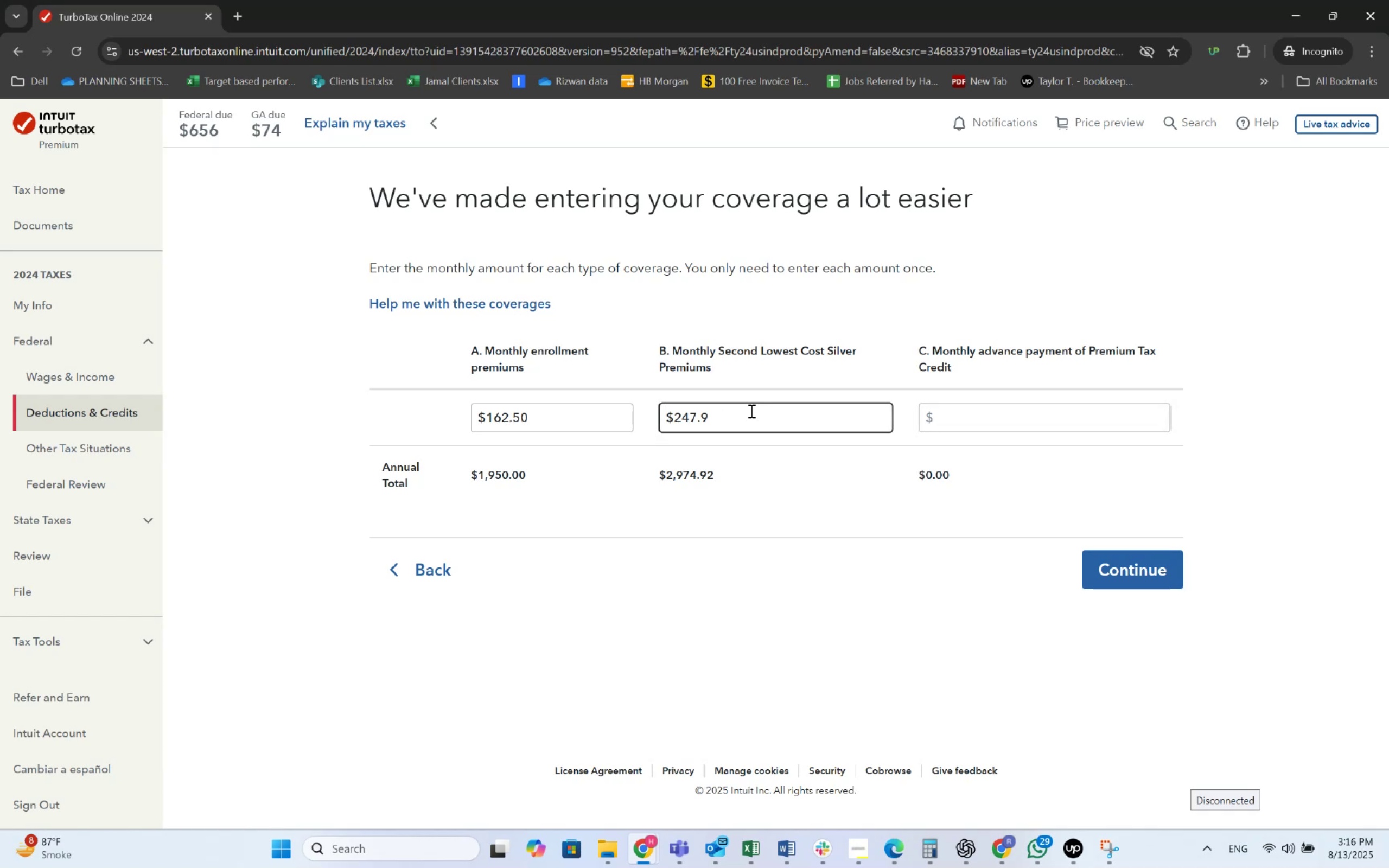 
key(Numpad2)
 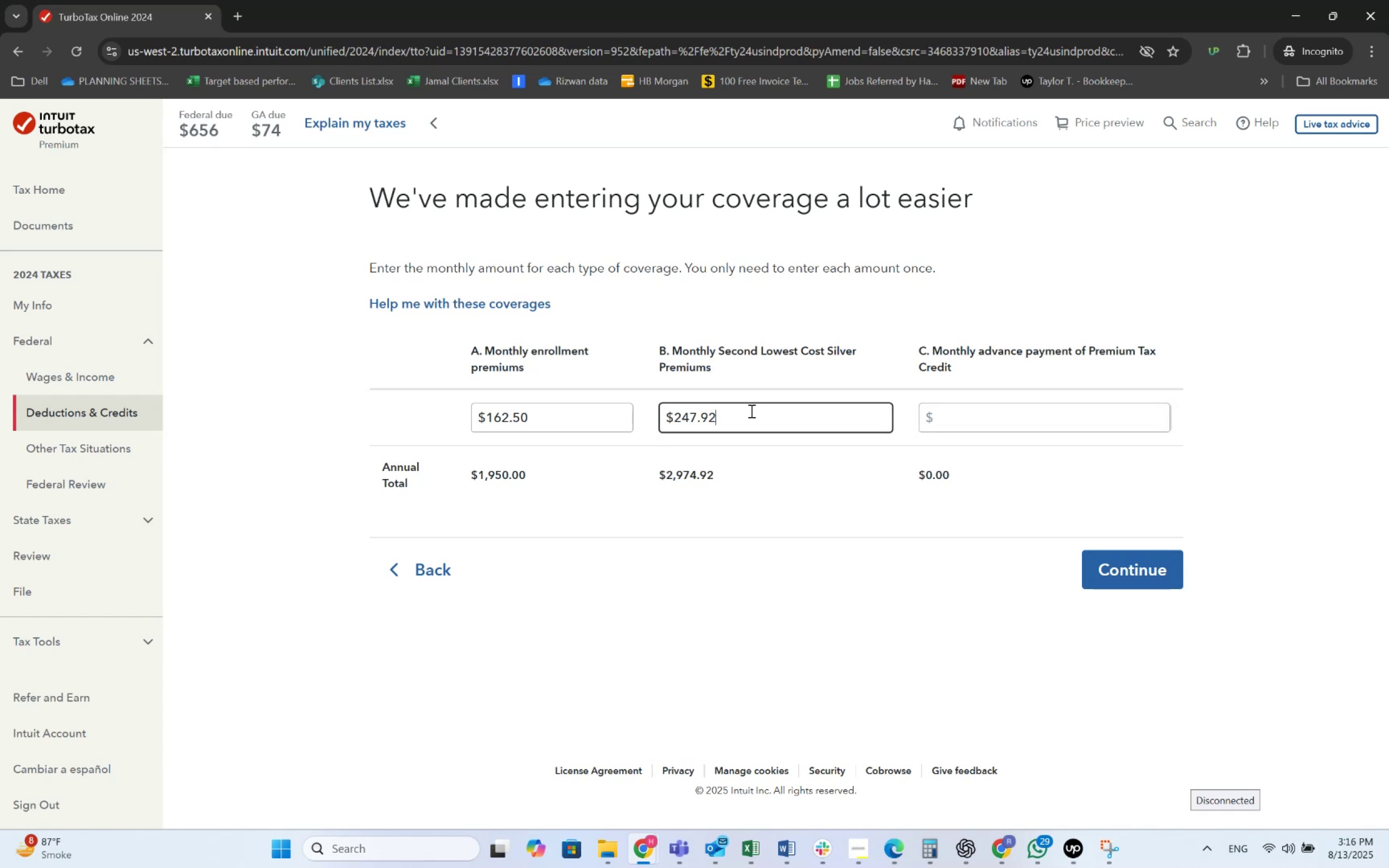 
key(Tab)
 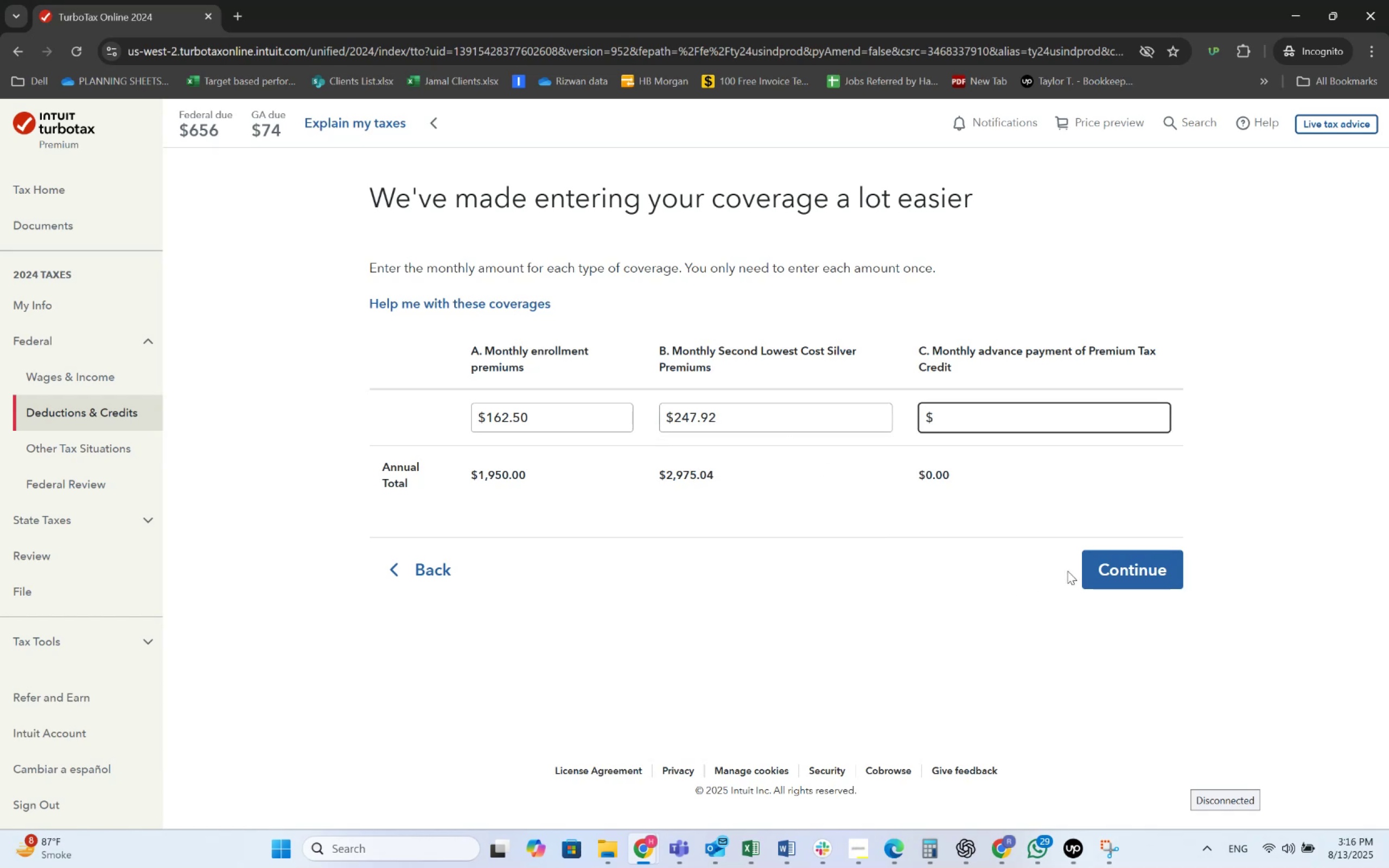 
left_click([1110, 565])
 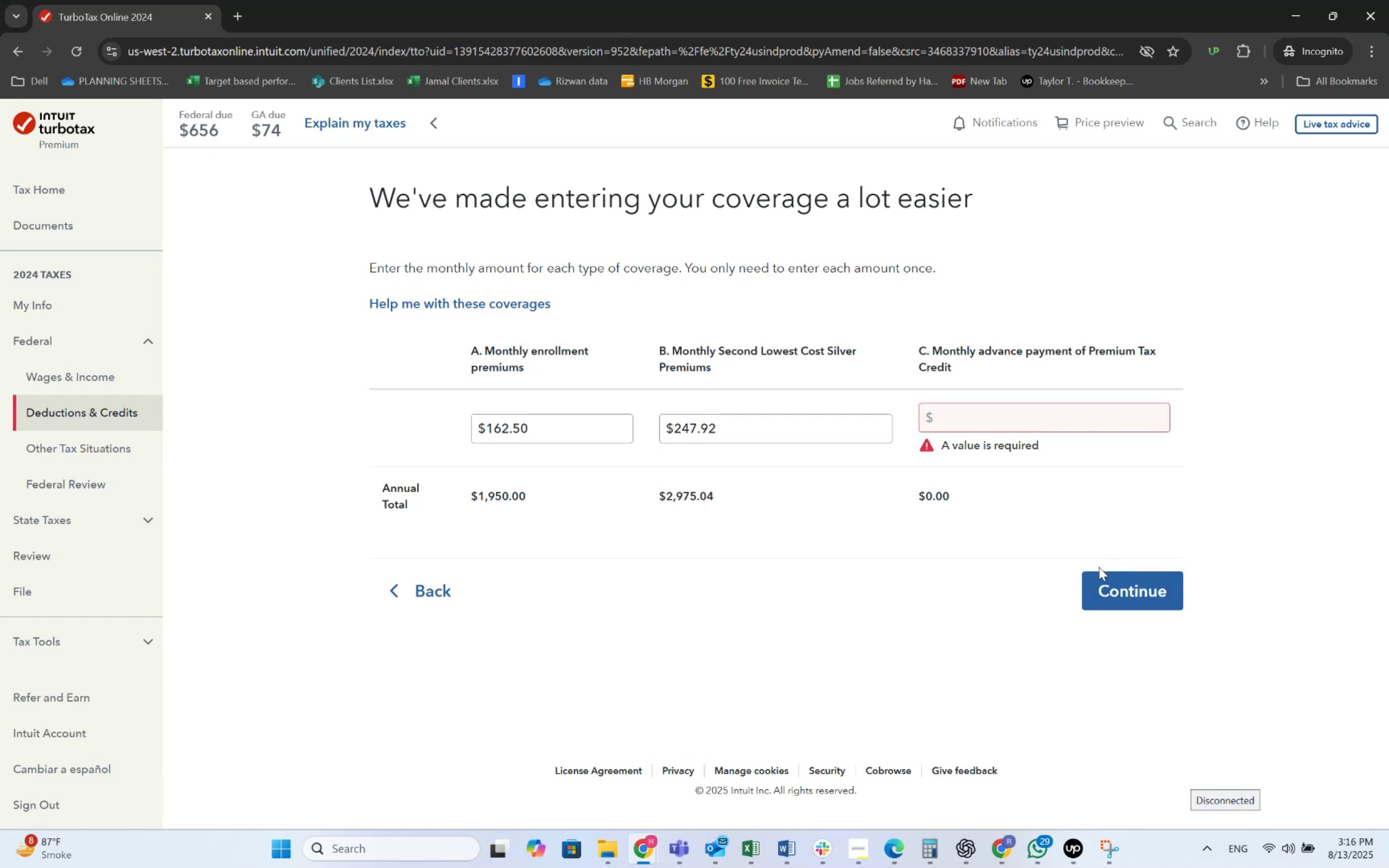 
key(Alt+AltLeft)
 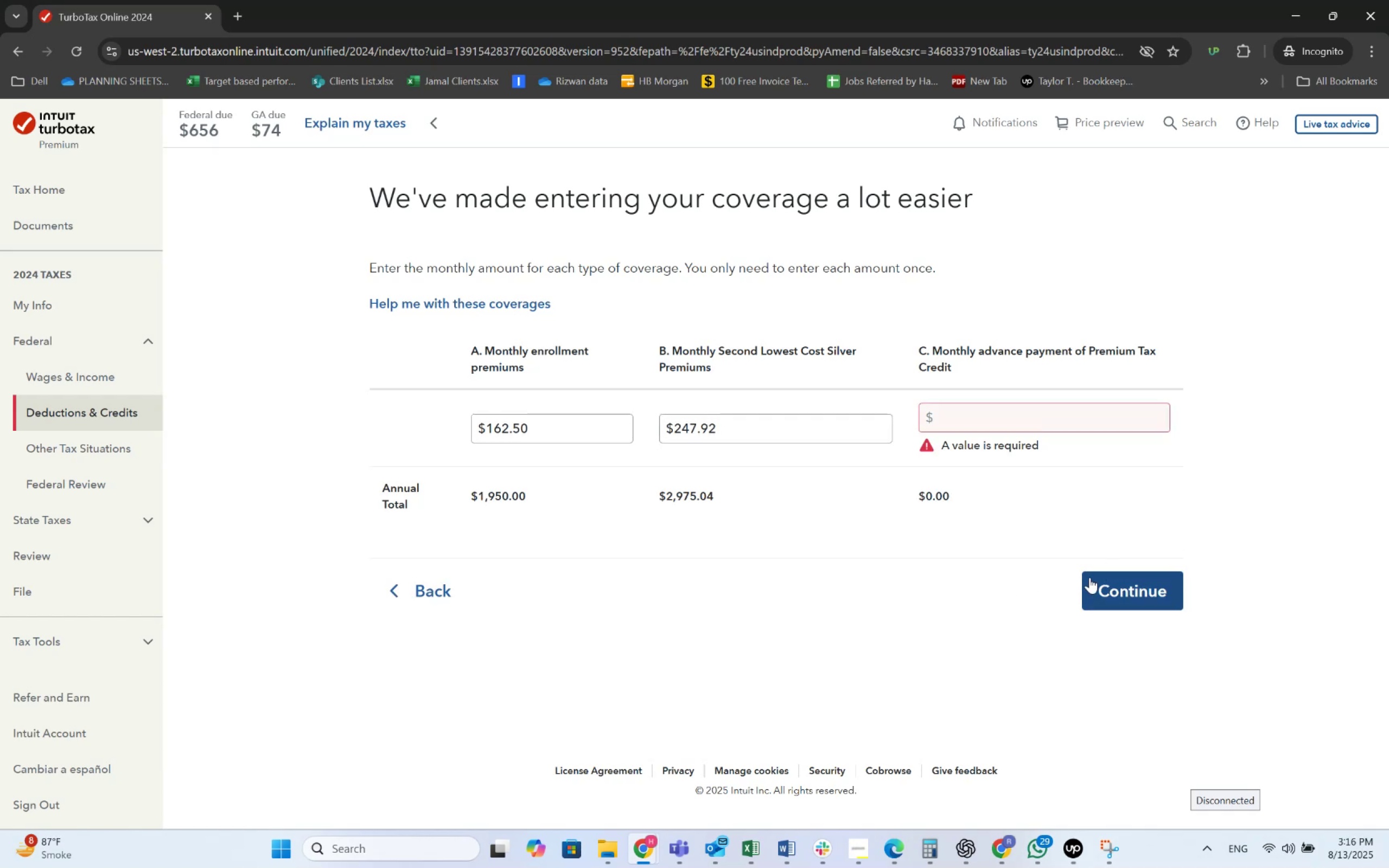 
key(Alt+Tab)
 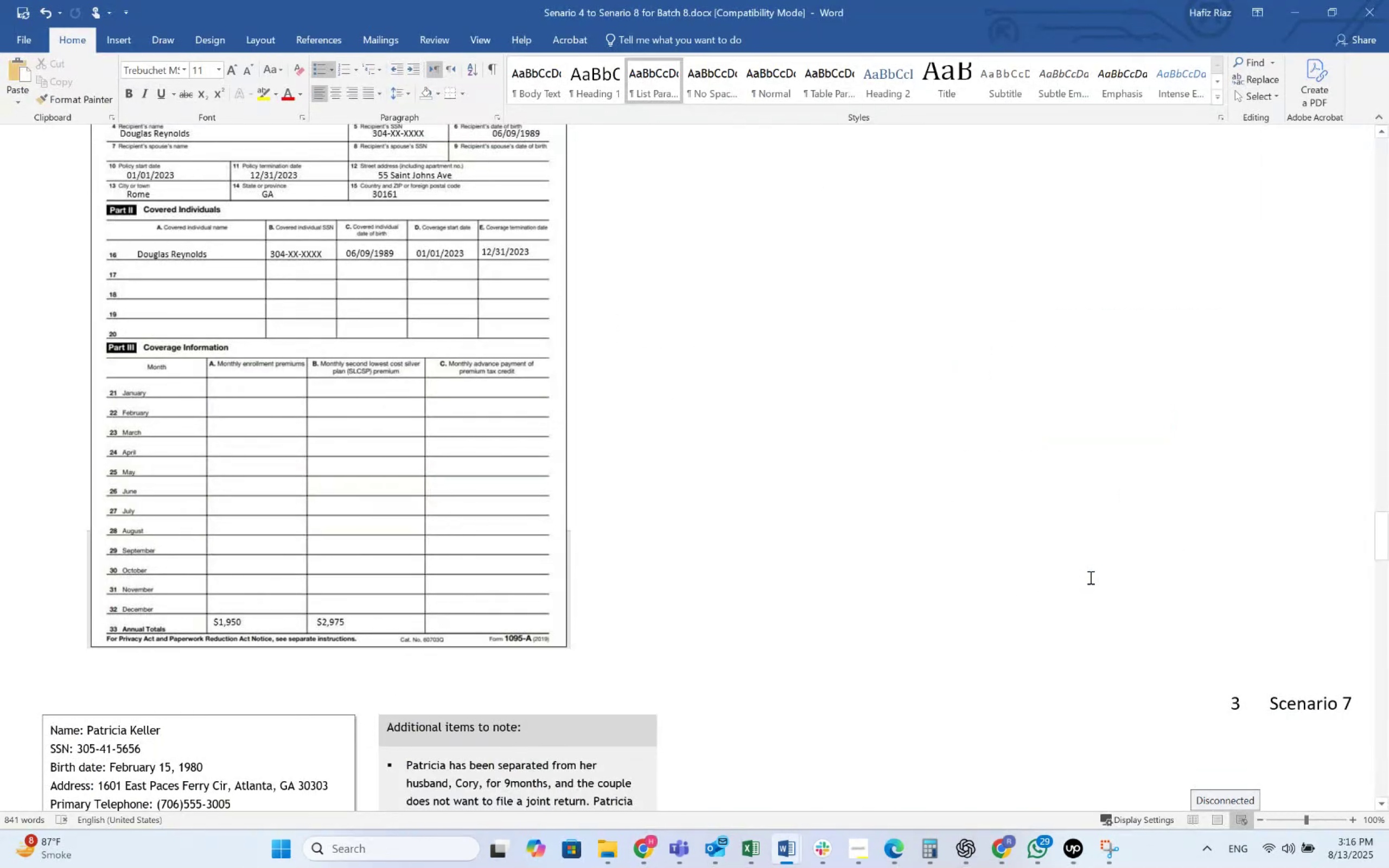 
key(Alt+AltLeft)
 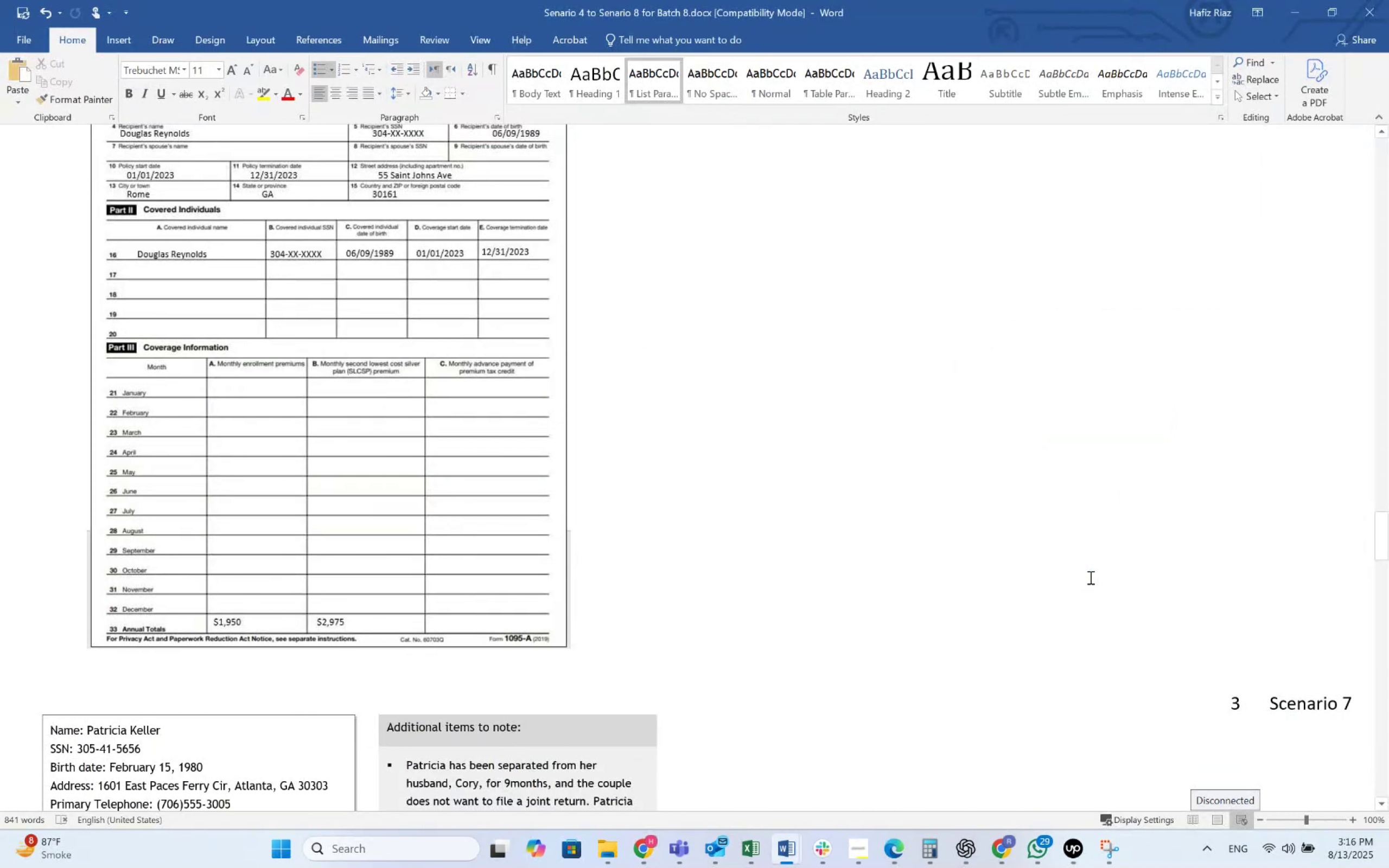 
key(Alt+Tab)
 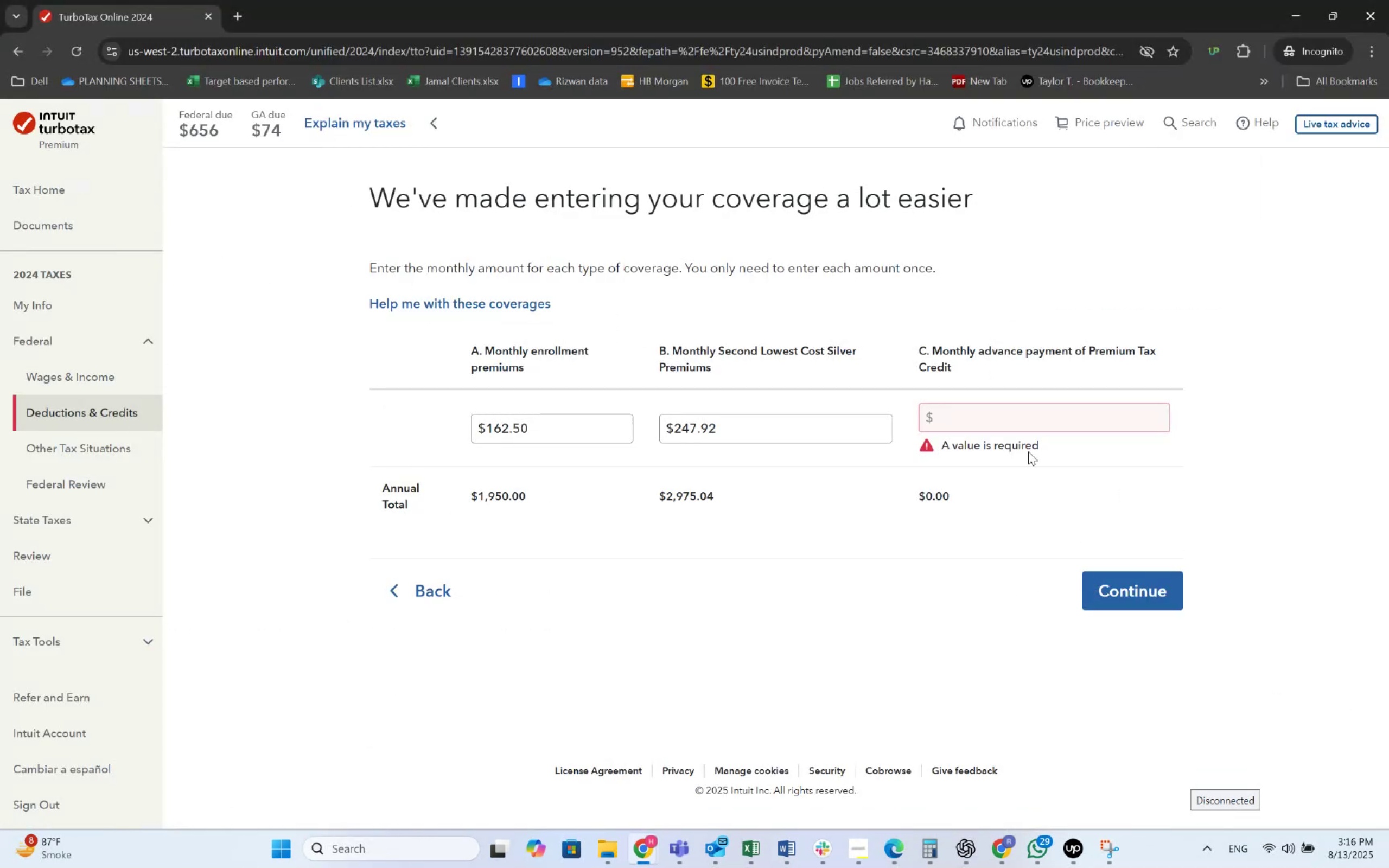 
left_click([1012, 417])
 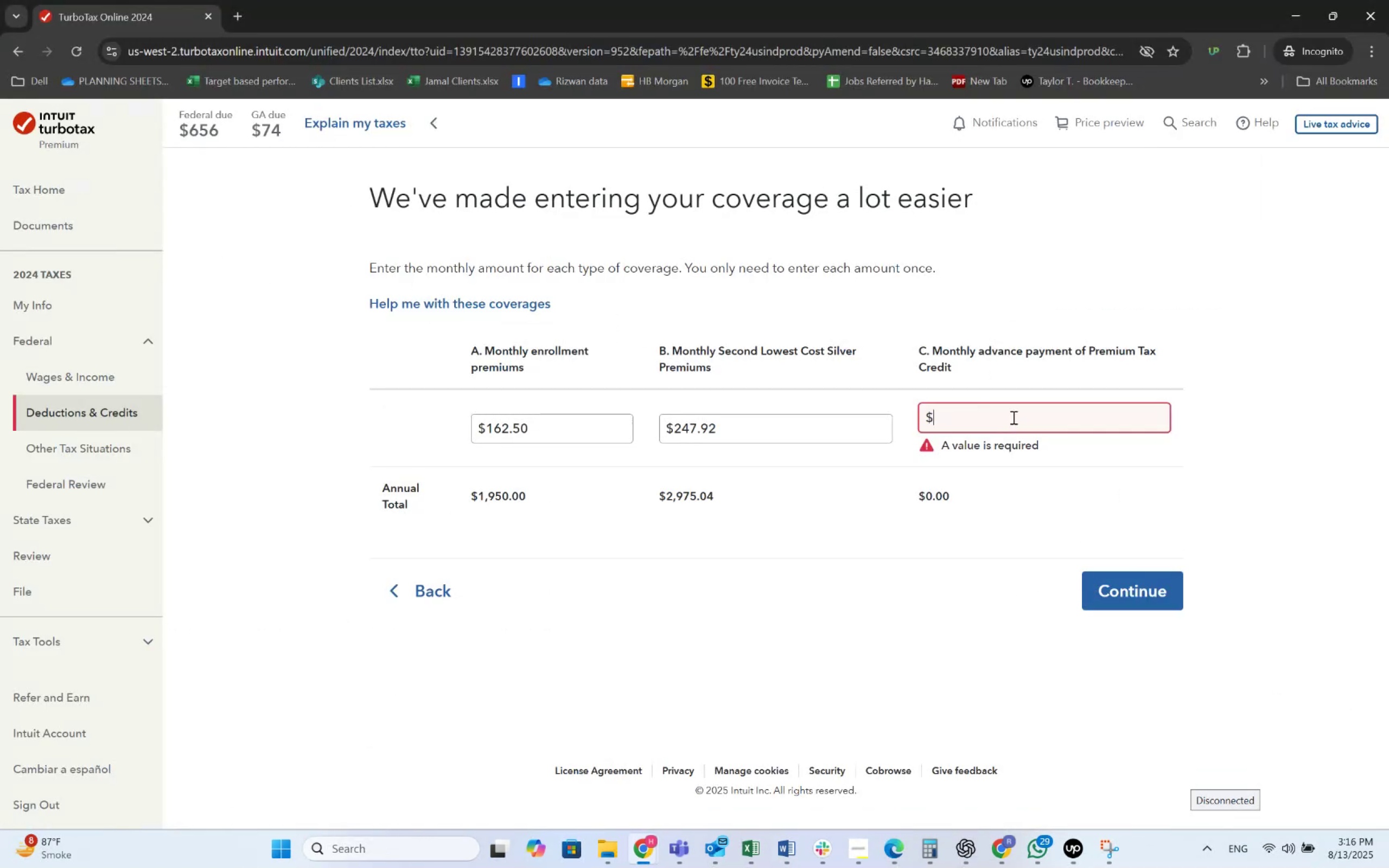 
key(Numpad0)
 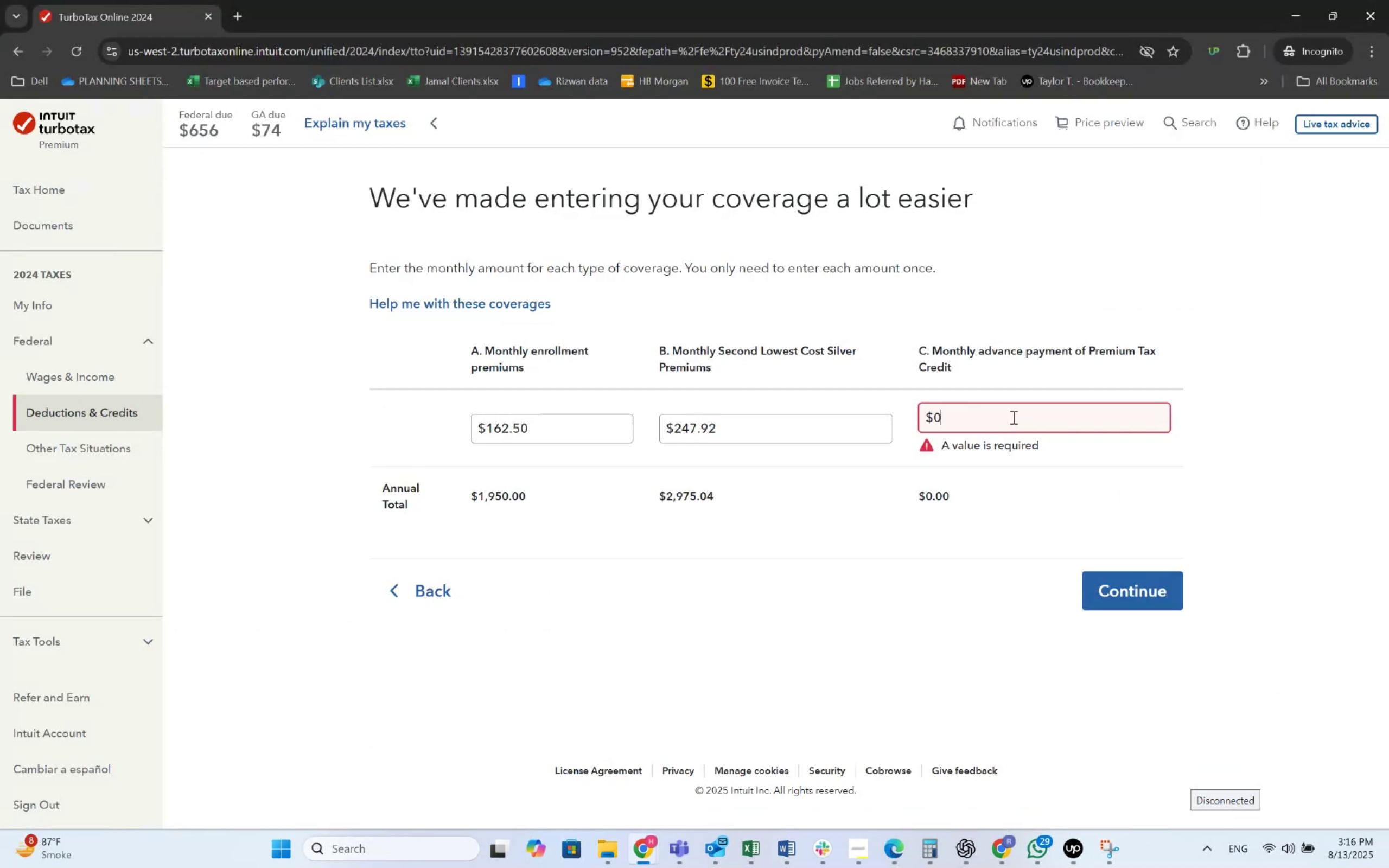 
key(Tab)
 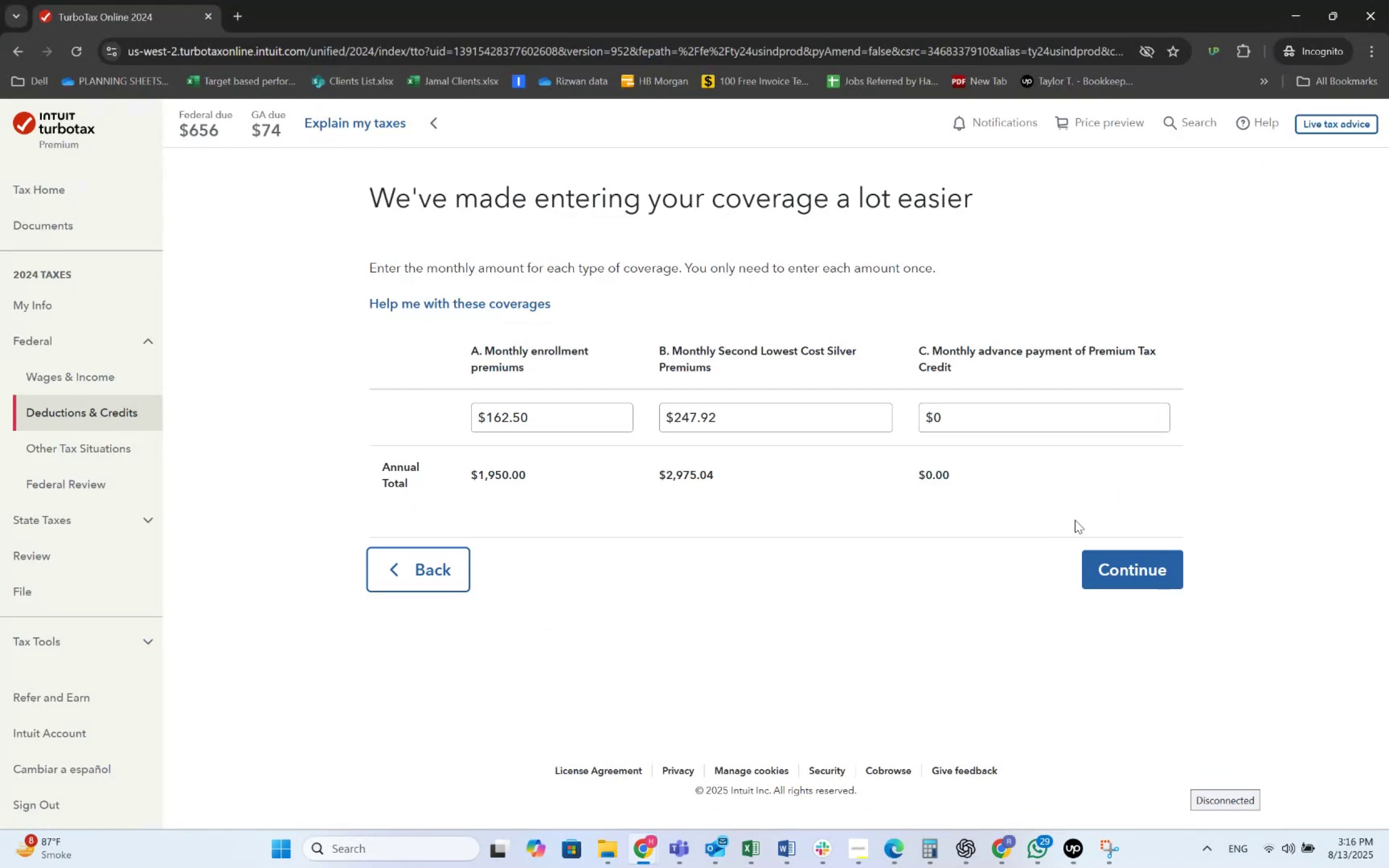 
left_click([1126, 563])
 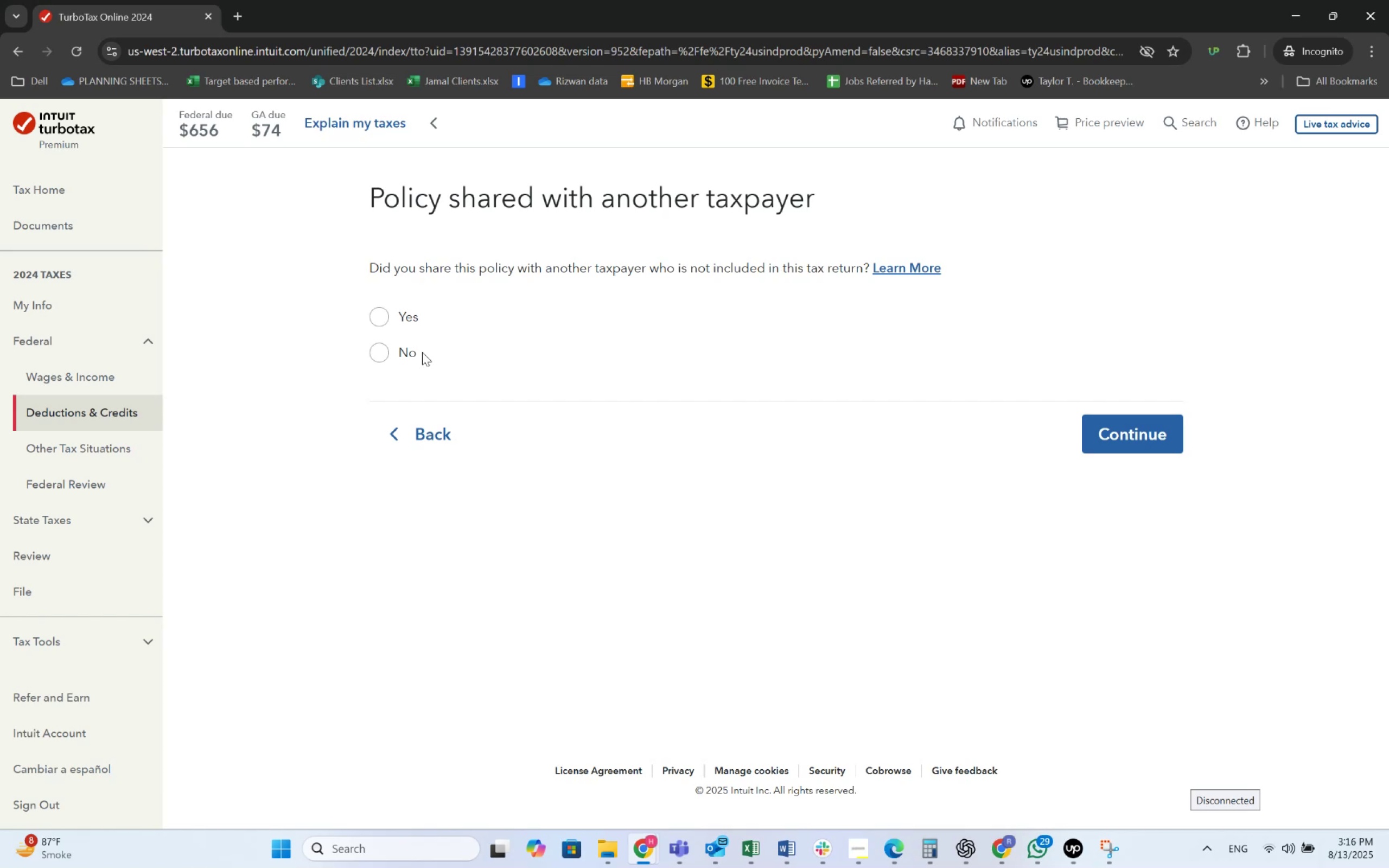 
left_click([1140, 452])
 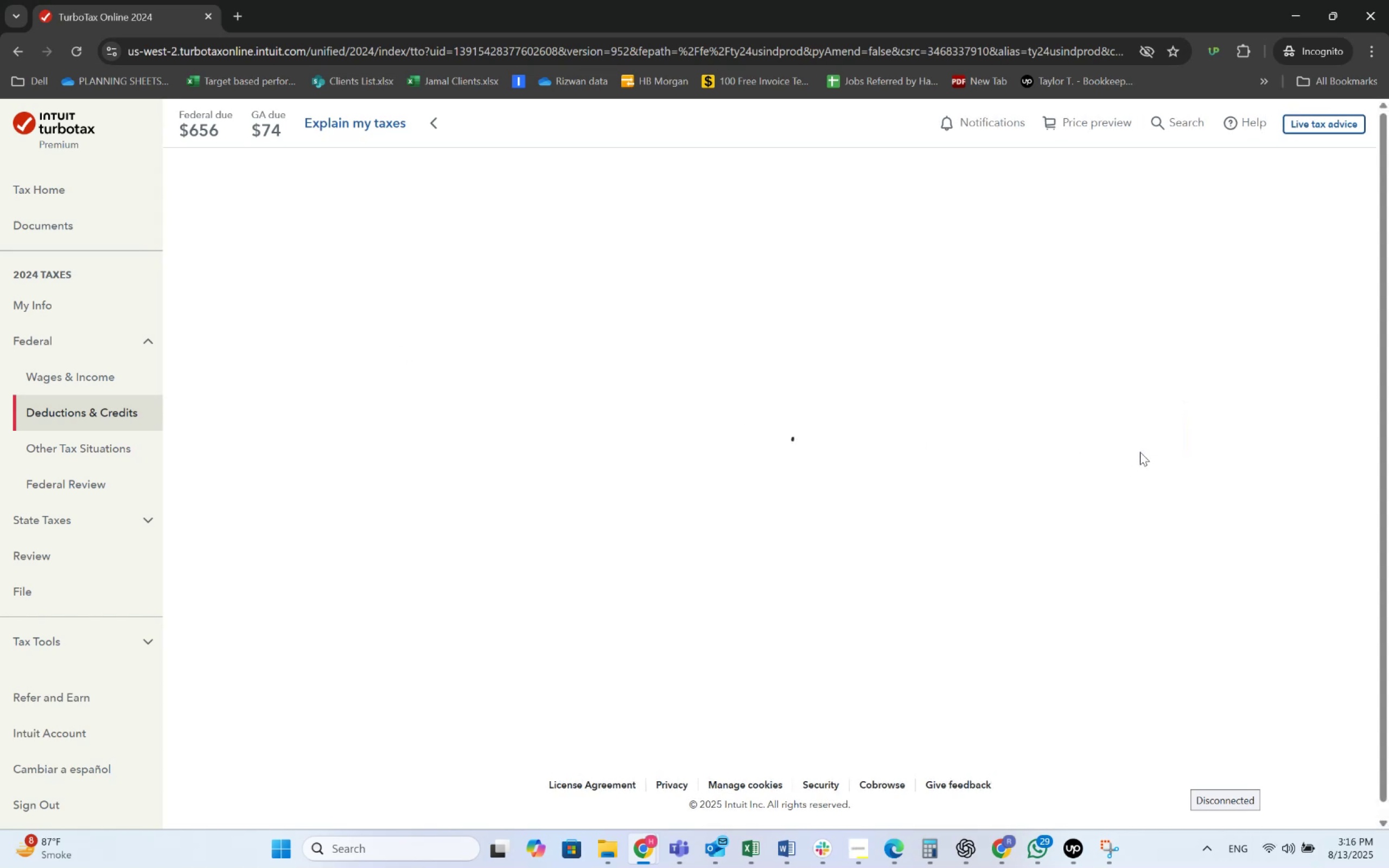 
key(Alt+AltLeft)
 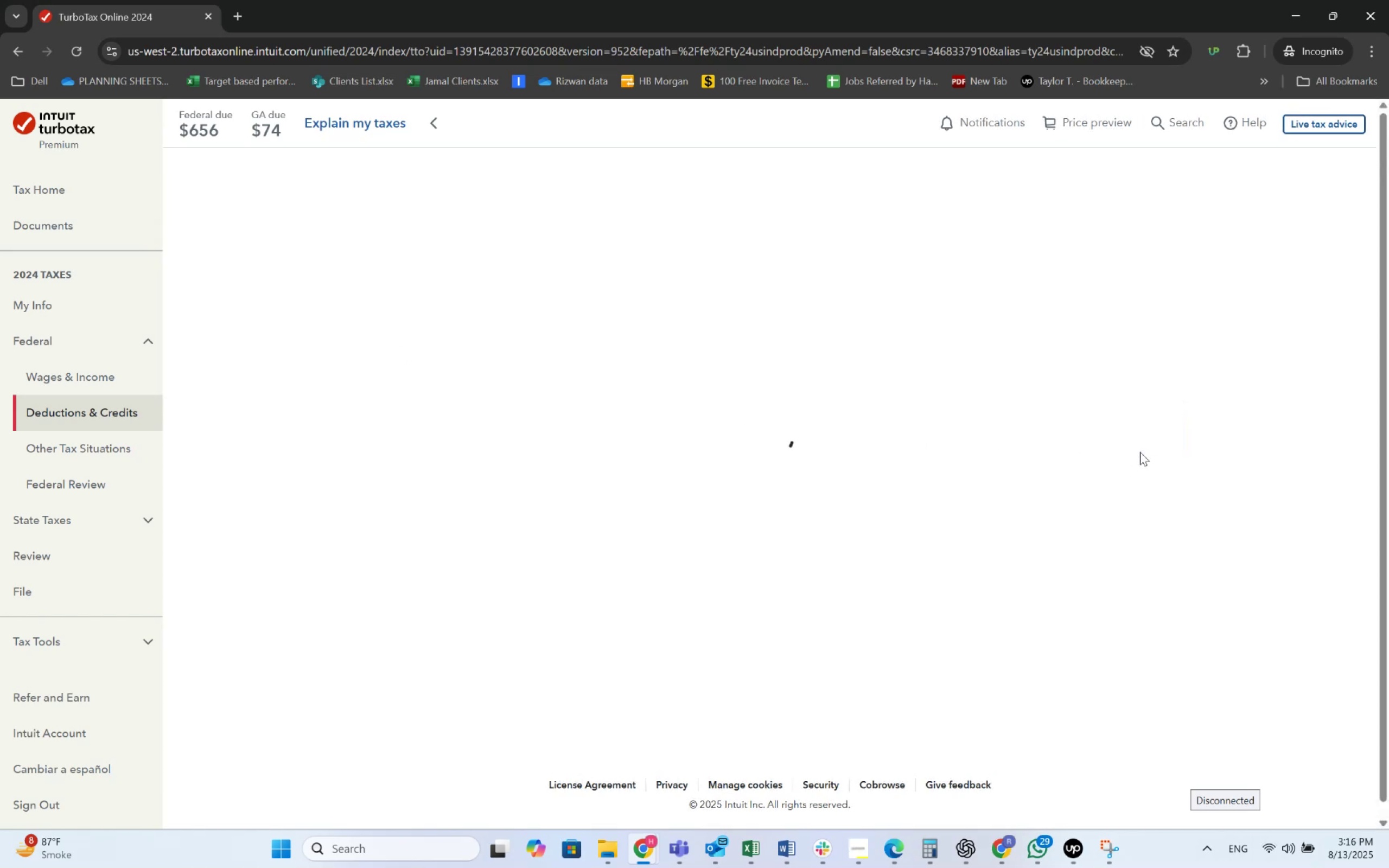 
key(Alt+Tab)
 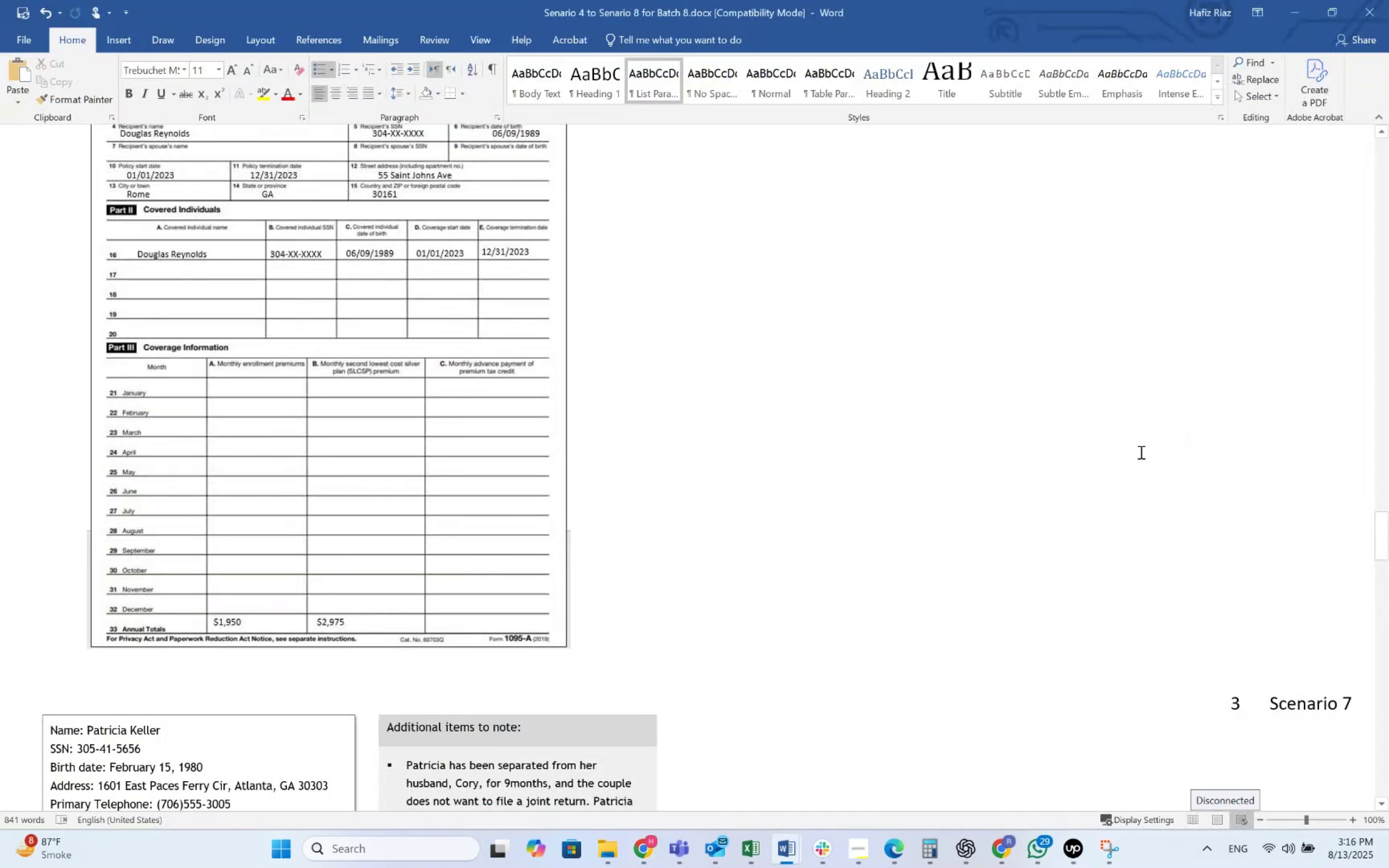 
key(Alt+AltLeft)
 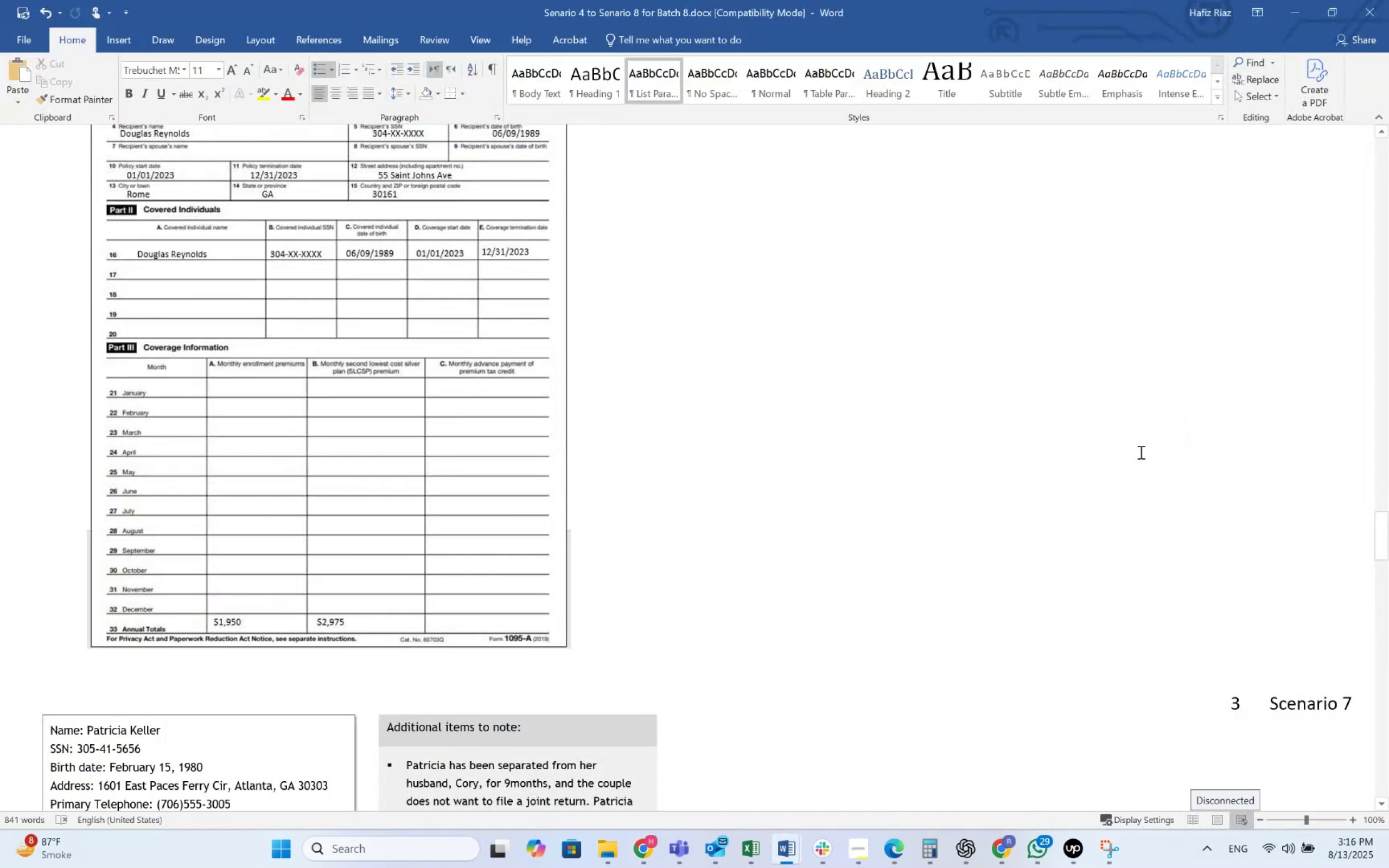 
key(Alt+Tab)
 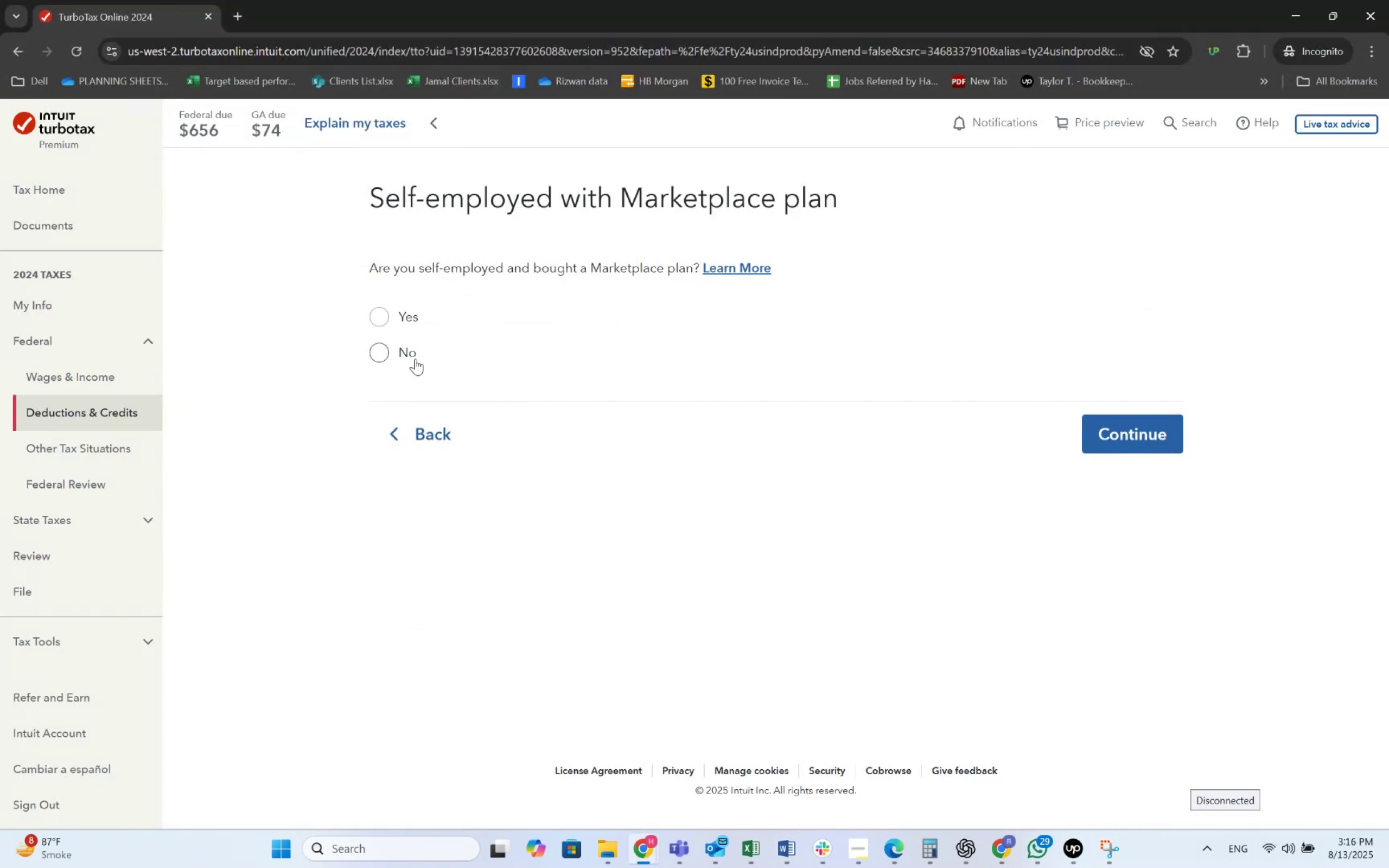 
left_click([394, 319])
 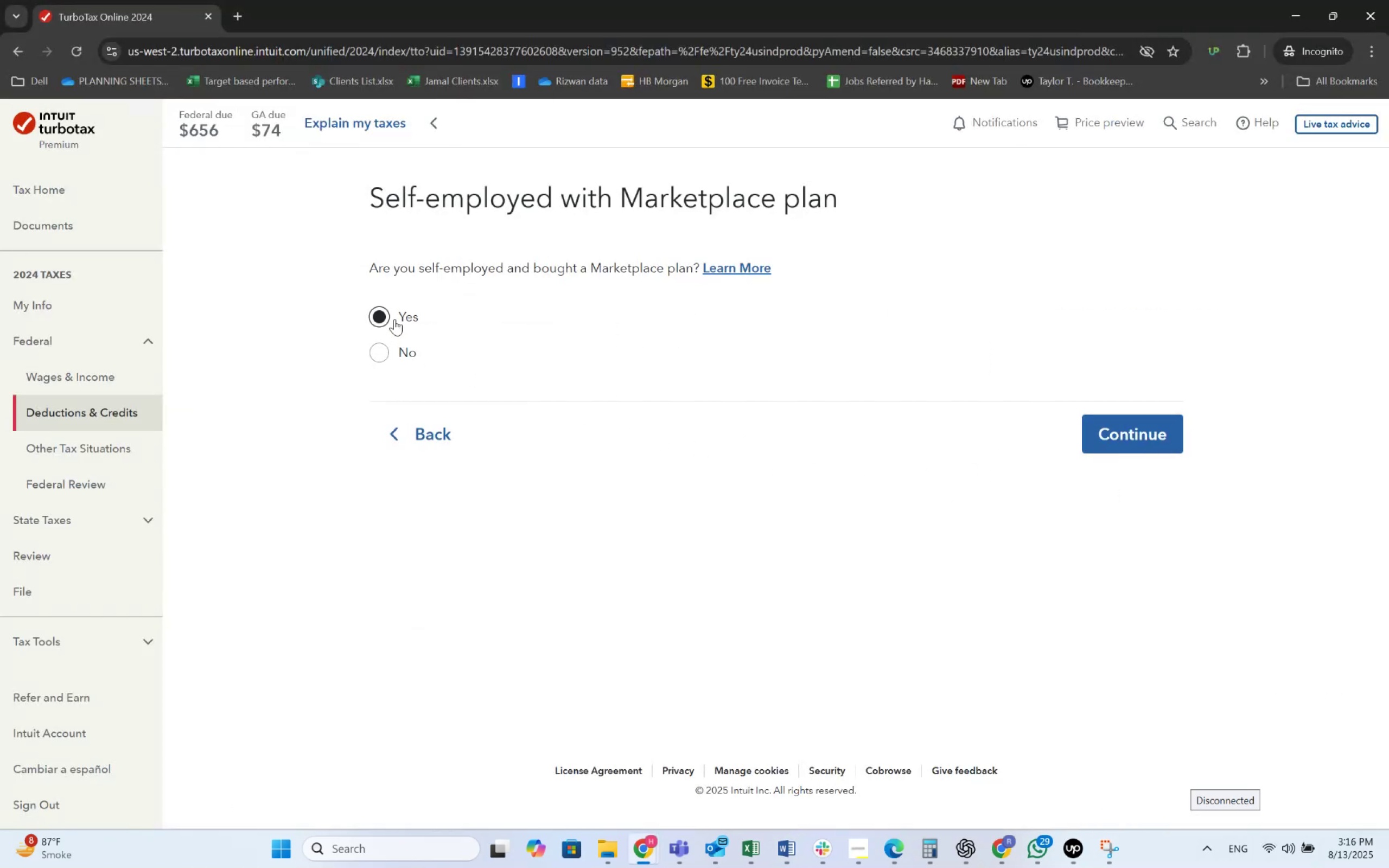 
key(Alt+AltLeft)
 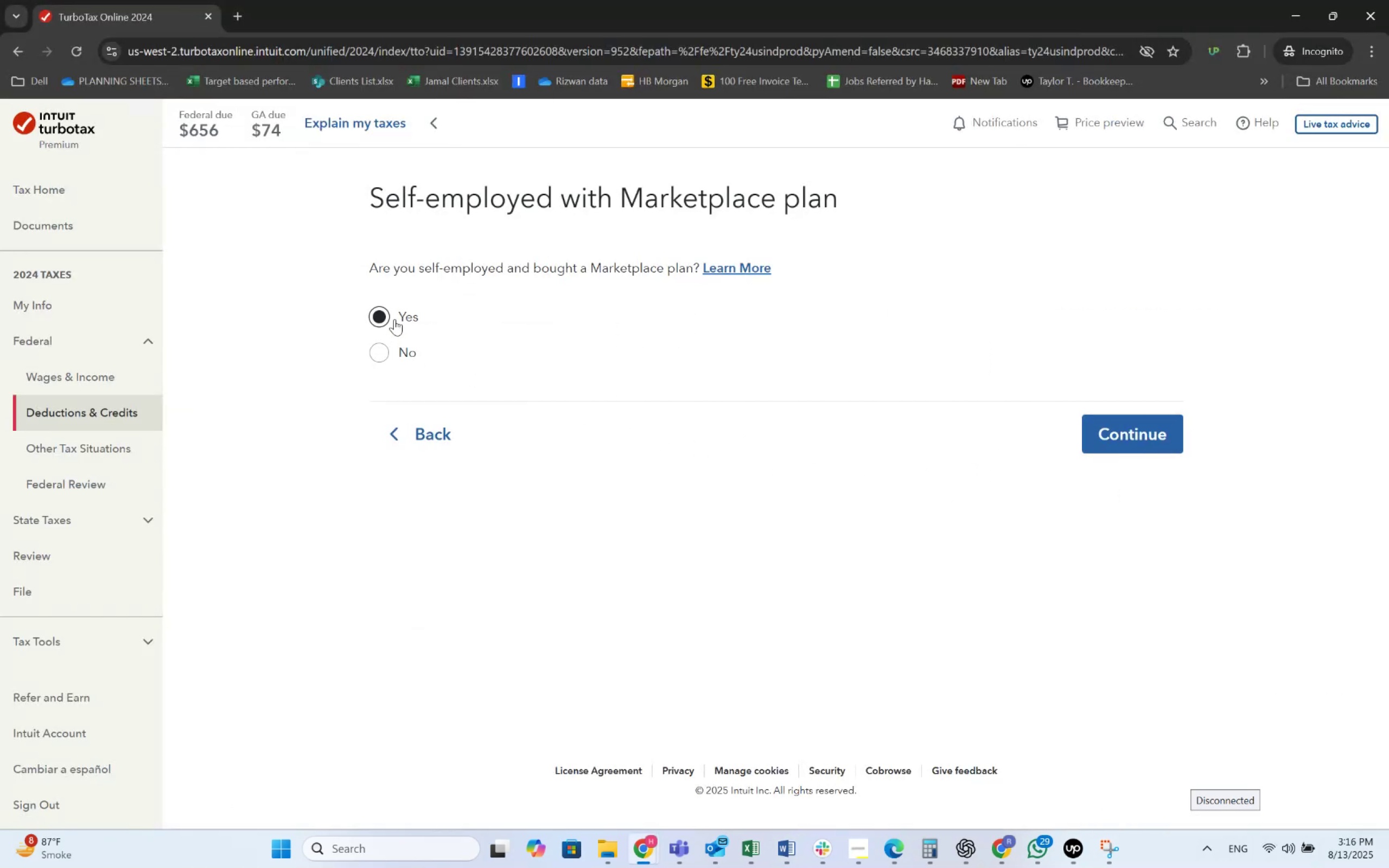 
key(Alt+Tab)
 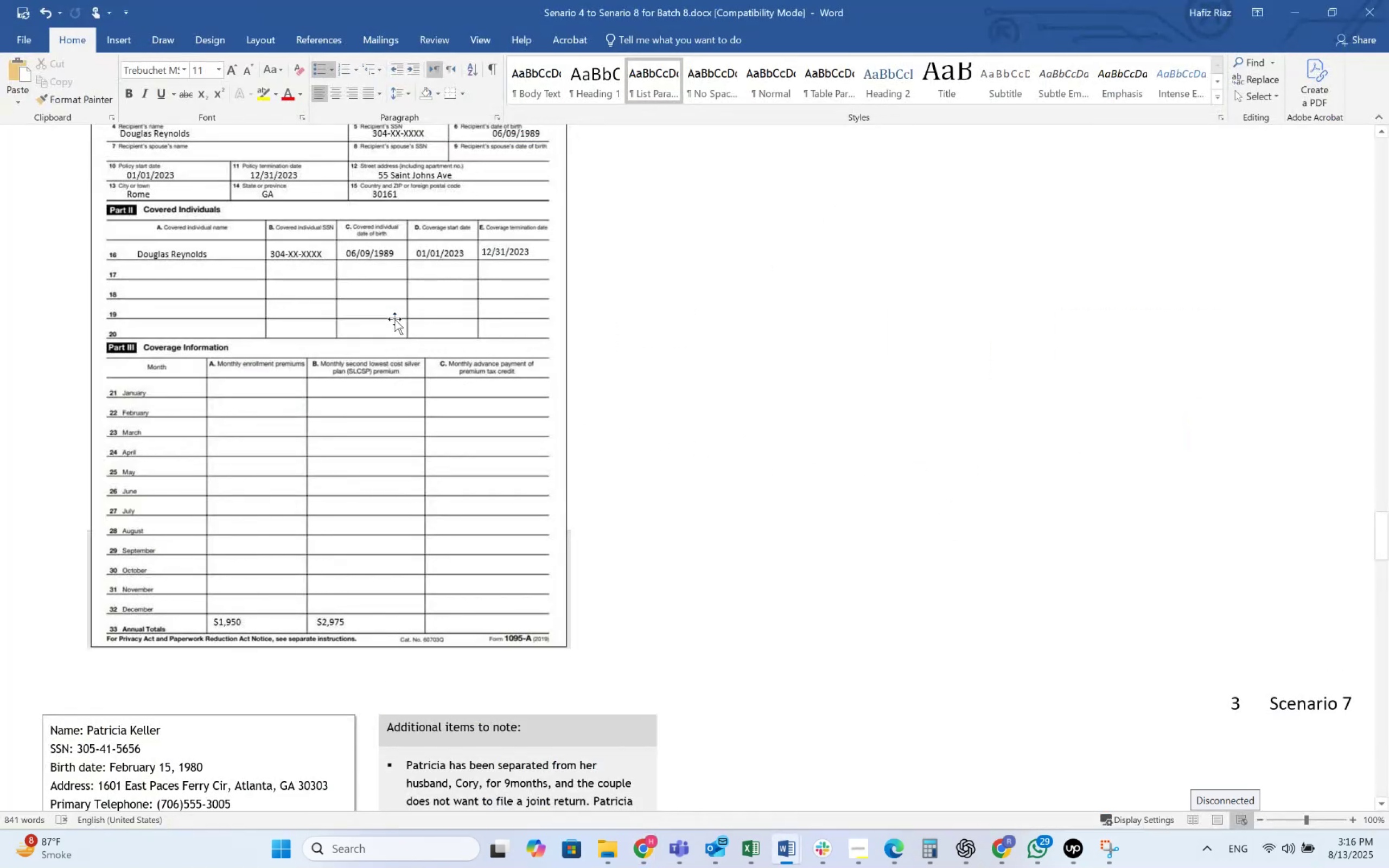 
scroll: coordinate [377, 367], scroll_direction: up, amount: 6.0
 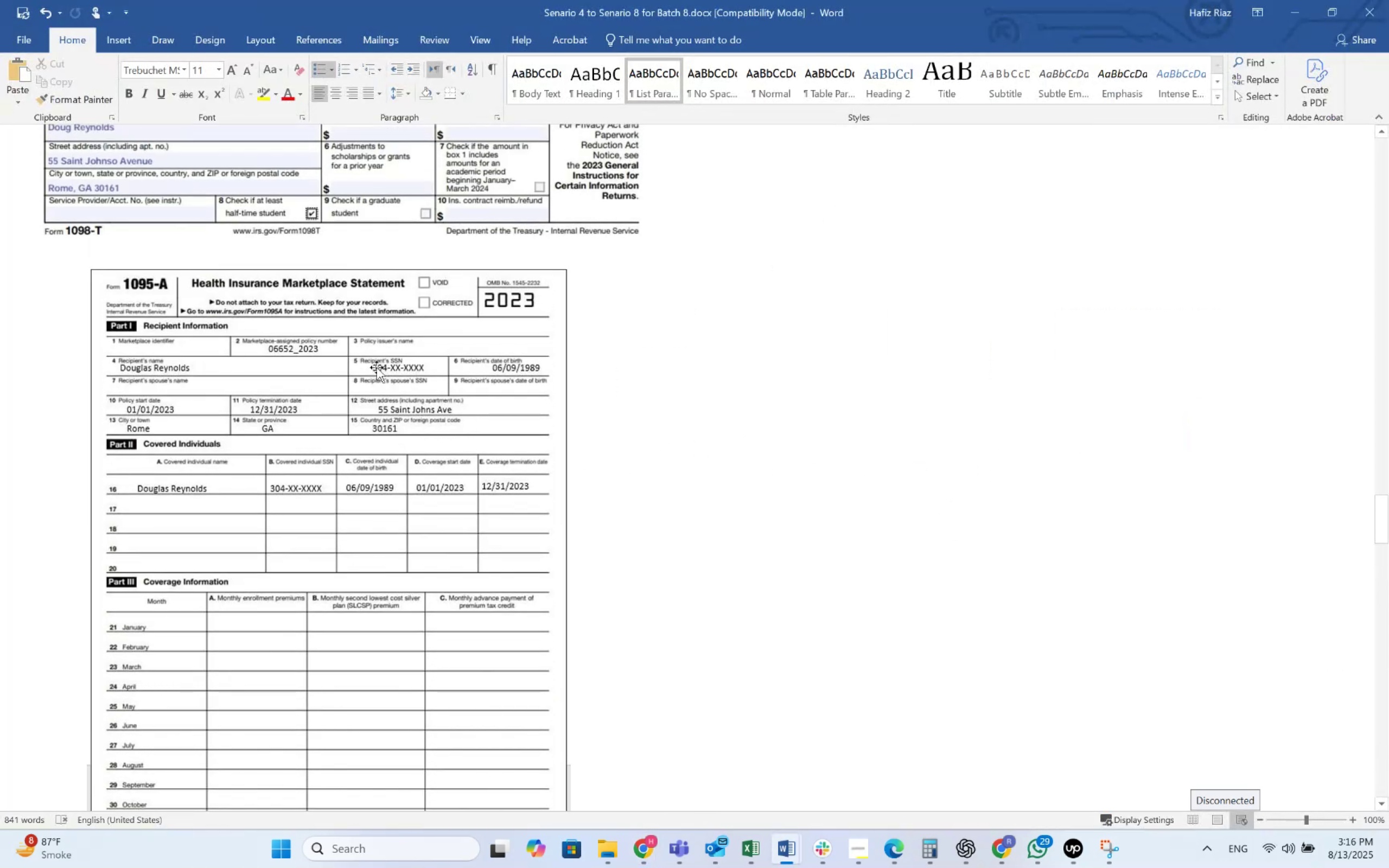 
key(Alt+AltLeft)
 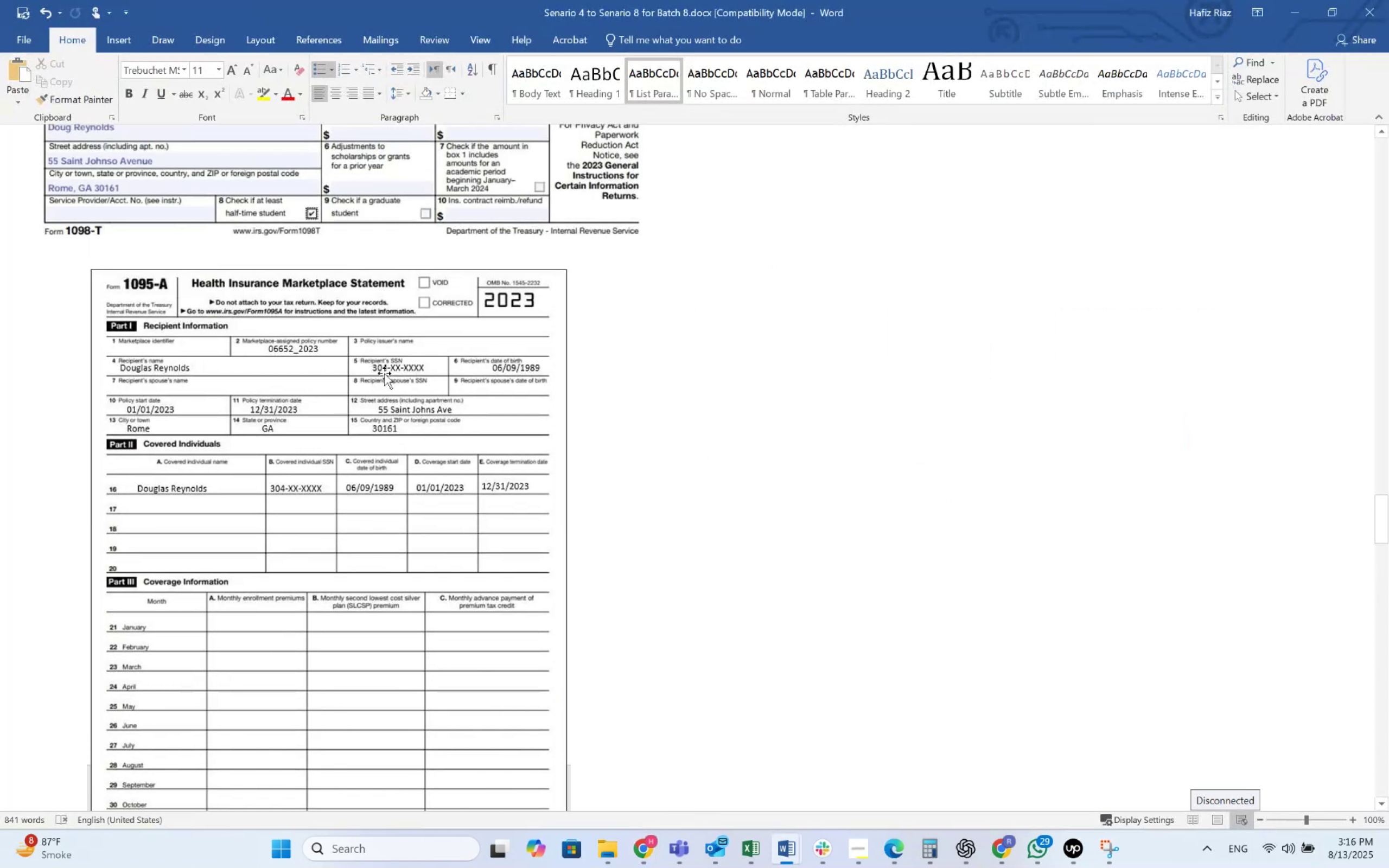 
key(Alt+Tab)
 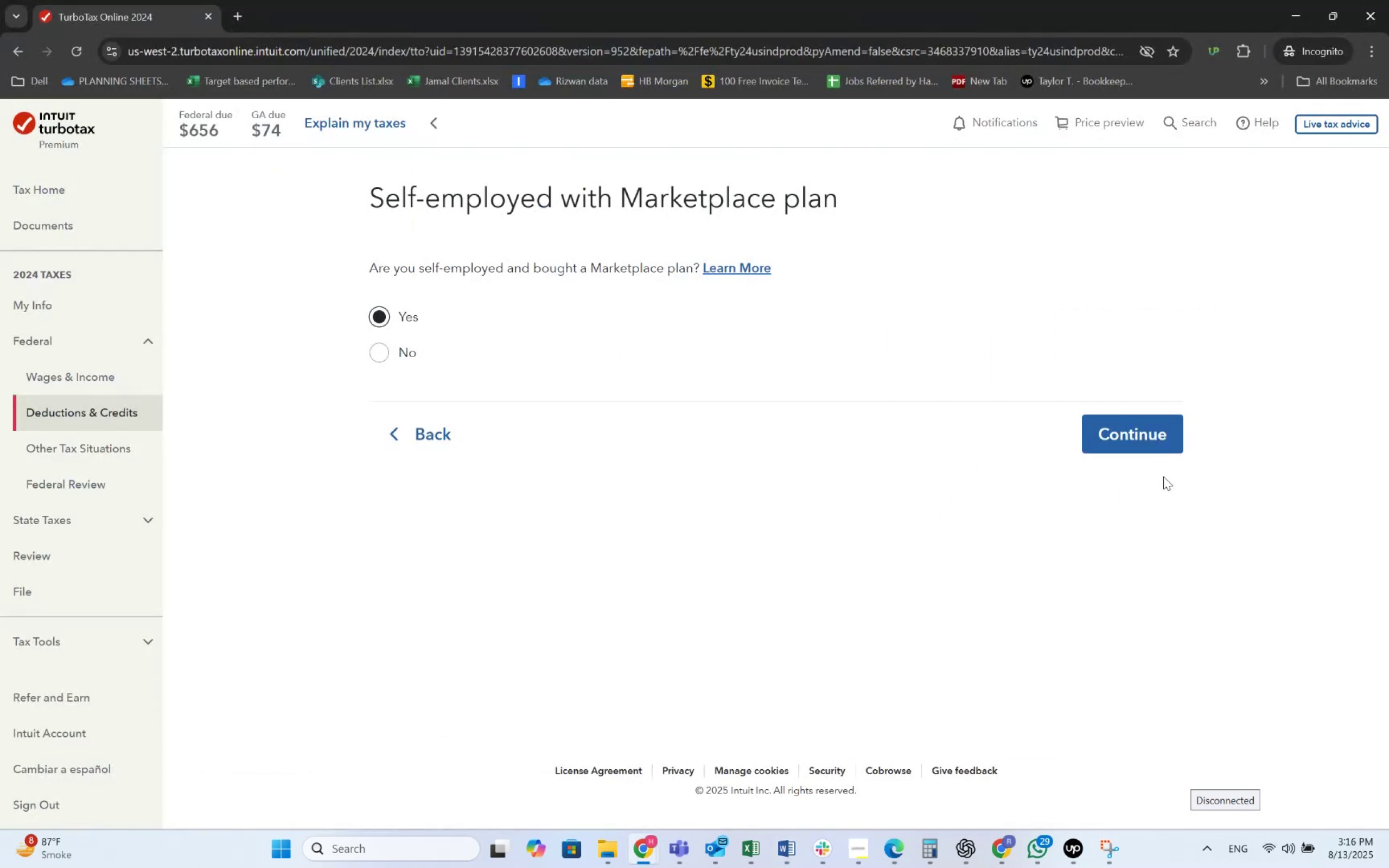 
left_click([1152, 424])
 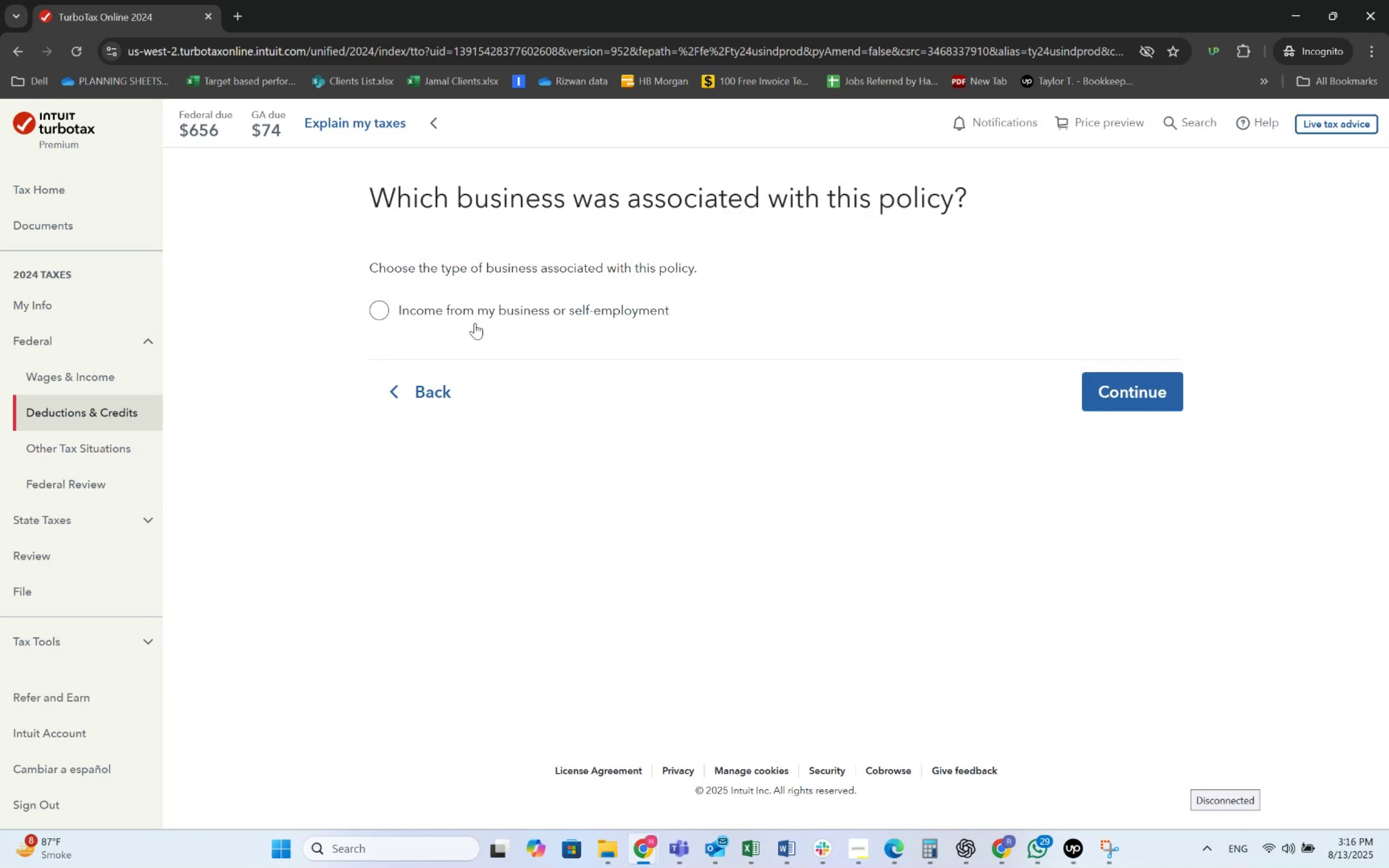 
left_click([472, 312])
 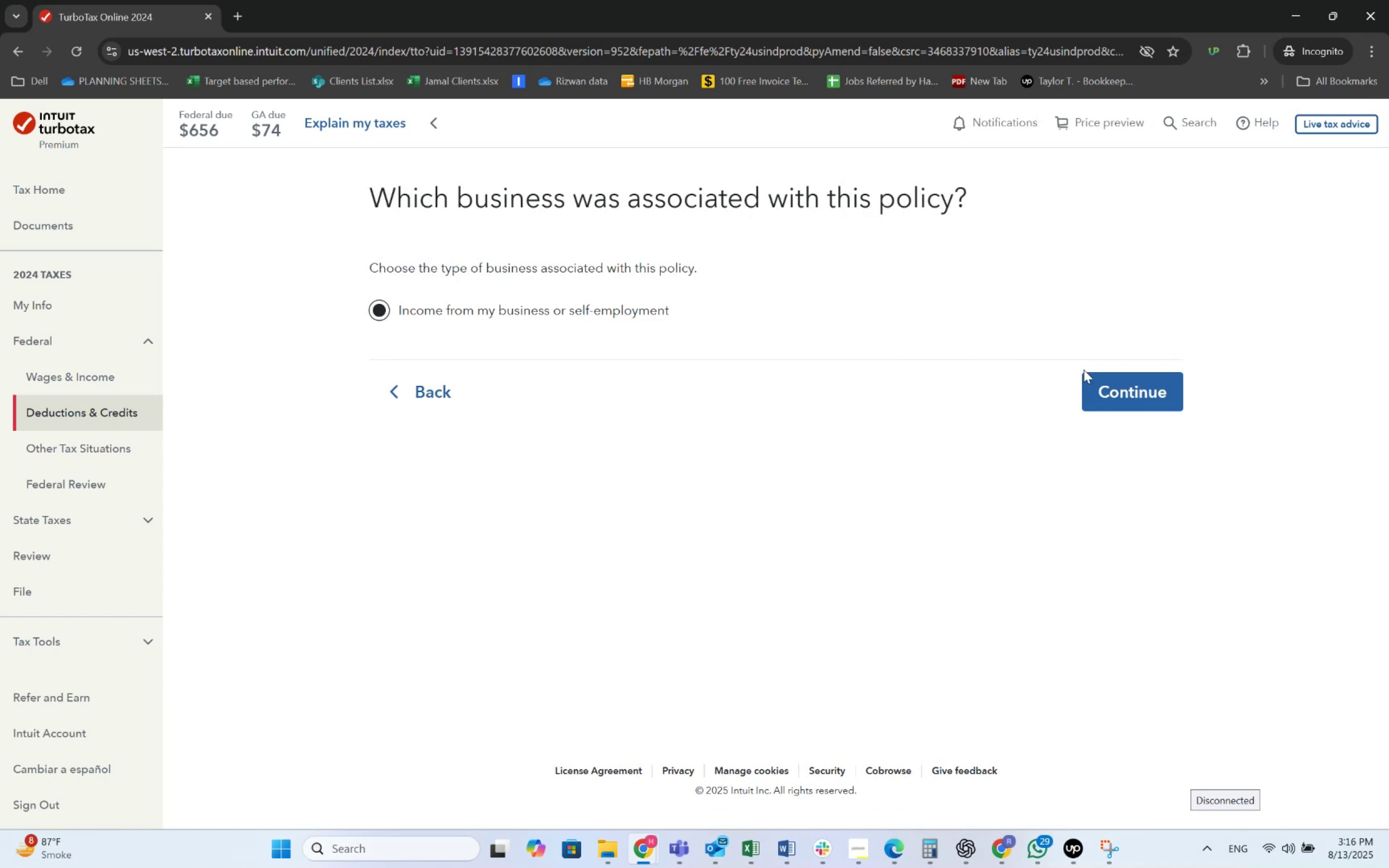 
left_click([1098, 376])
 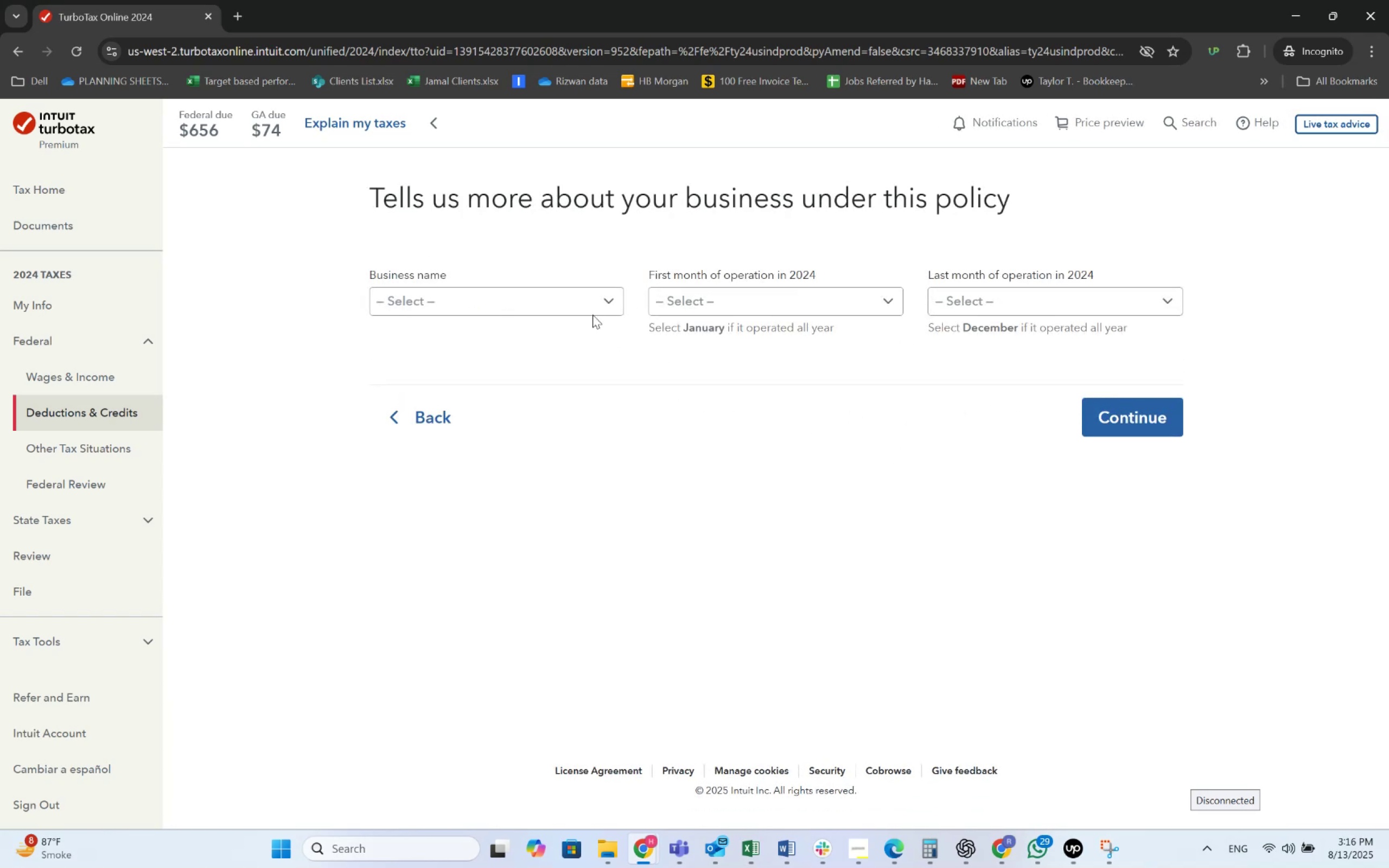 
left_click([589, 309])
 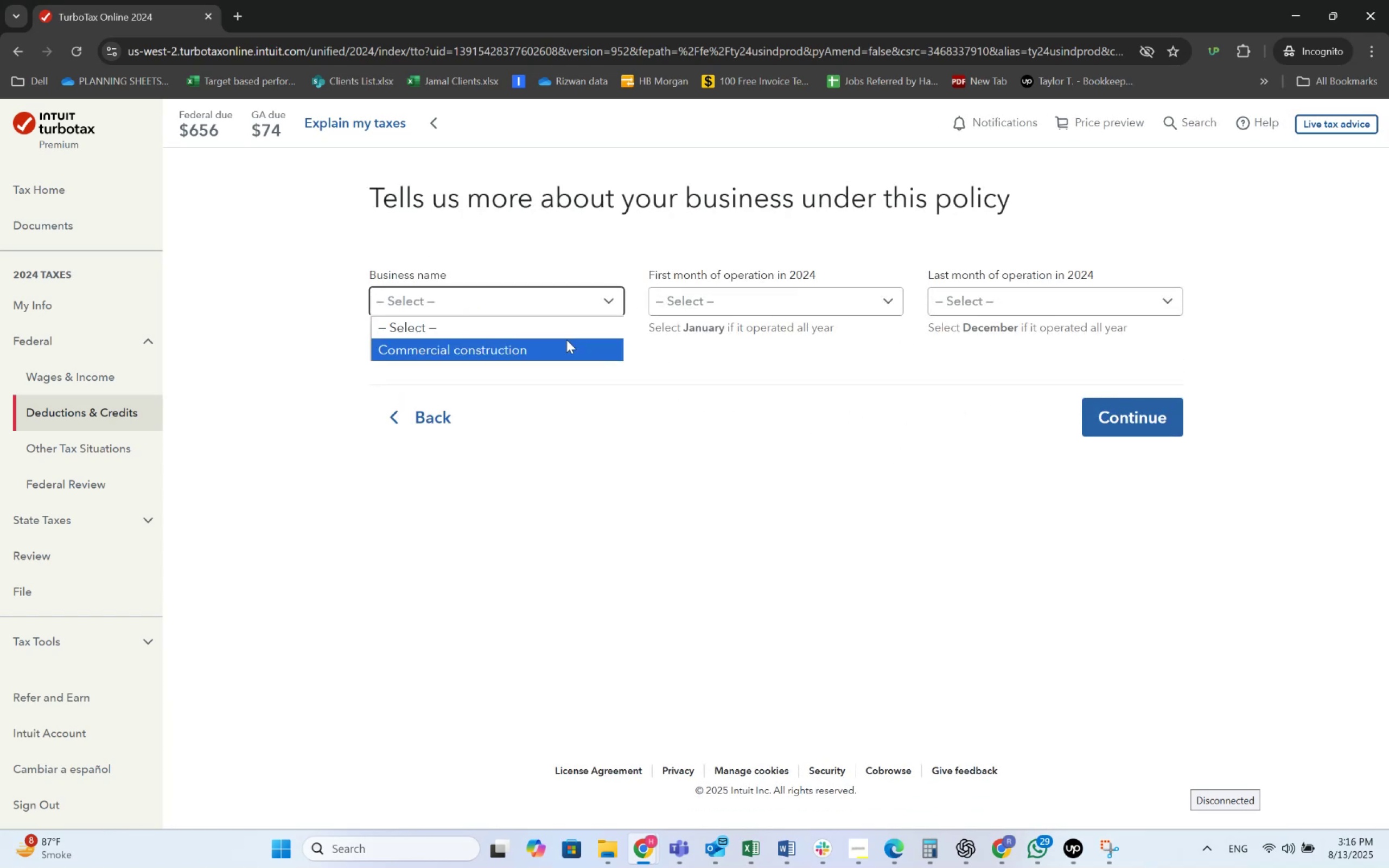 
left_click([566, 342])
 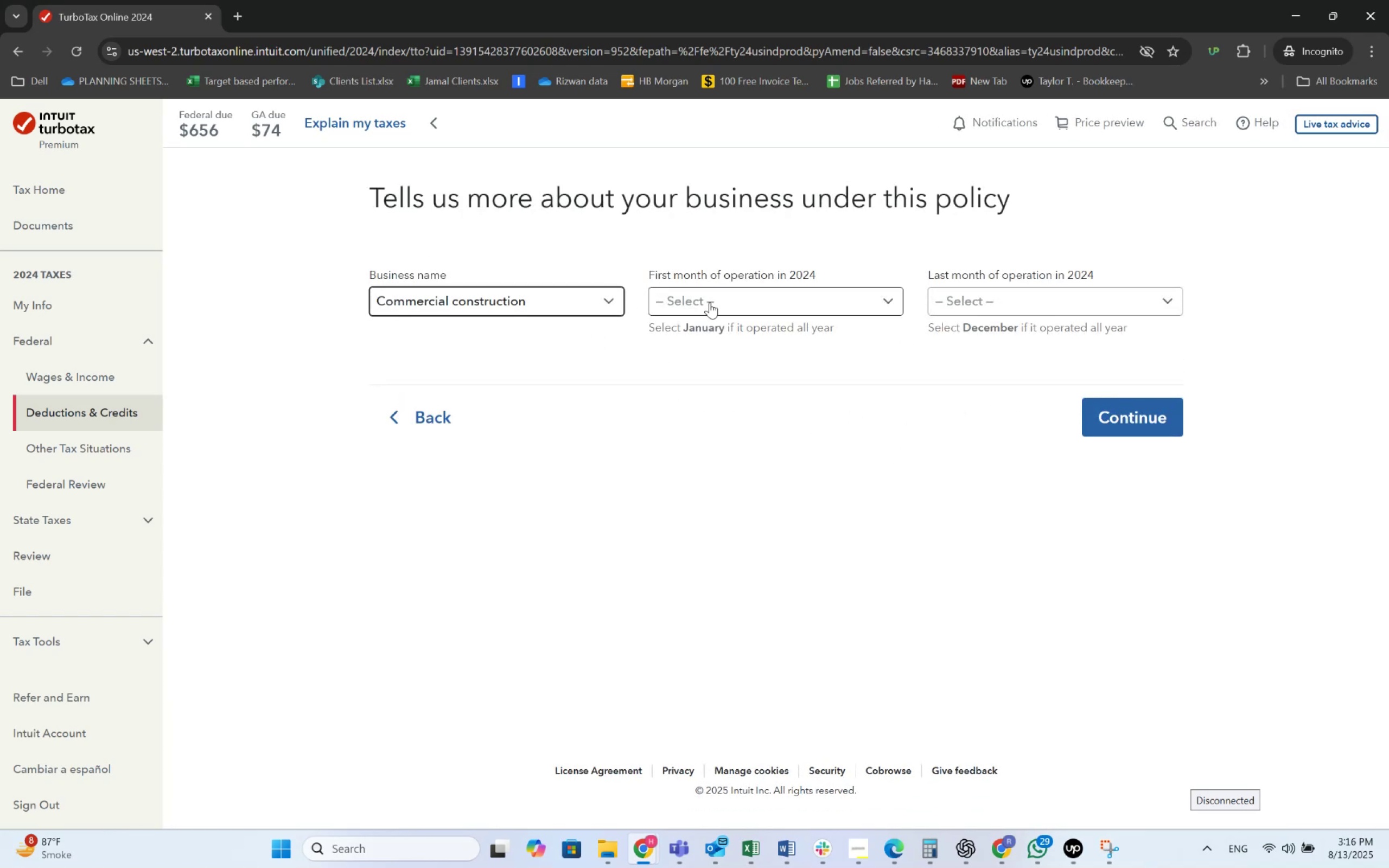 
left_click([716, 299])
 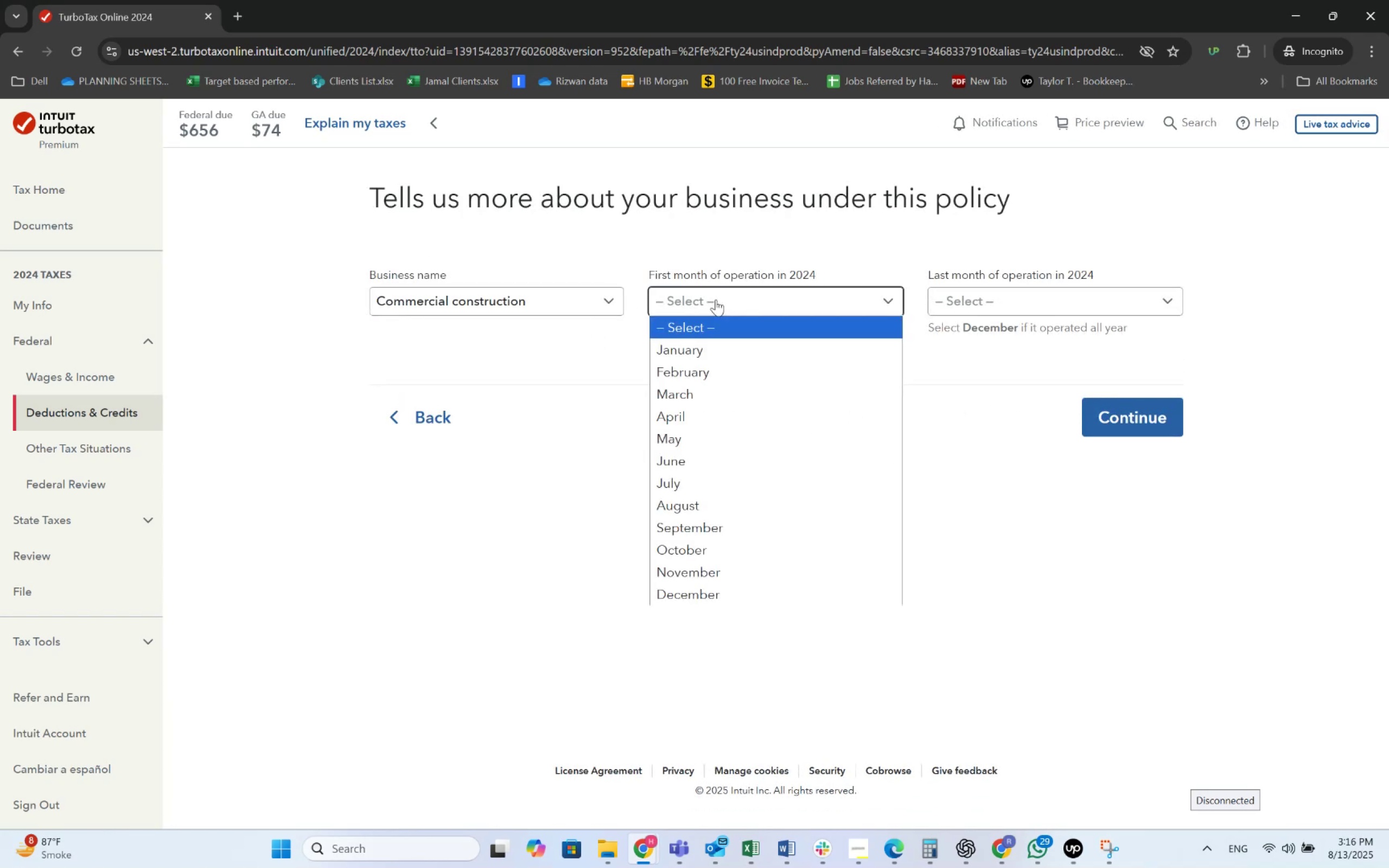 
left_click([716, 299])
 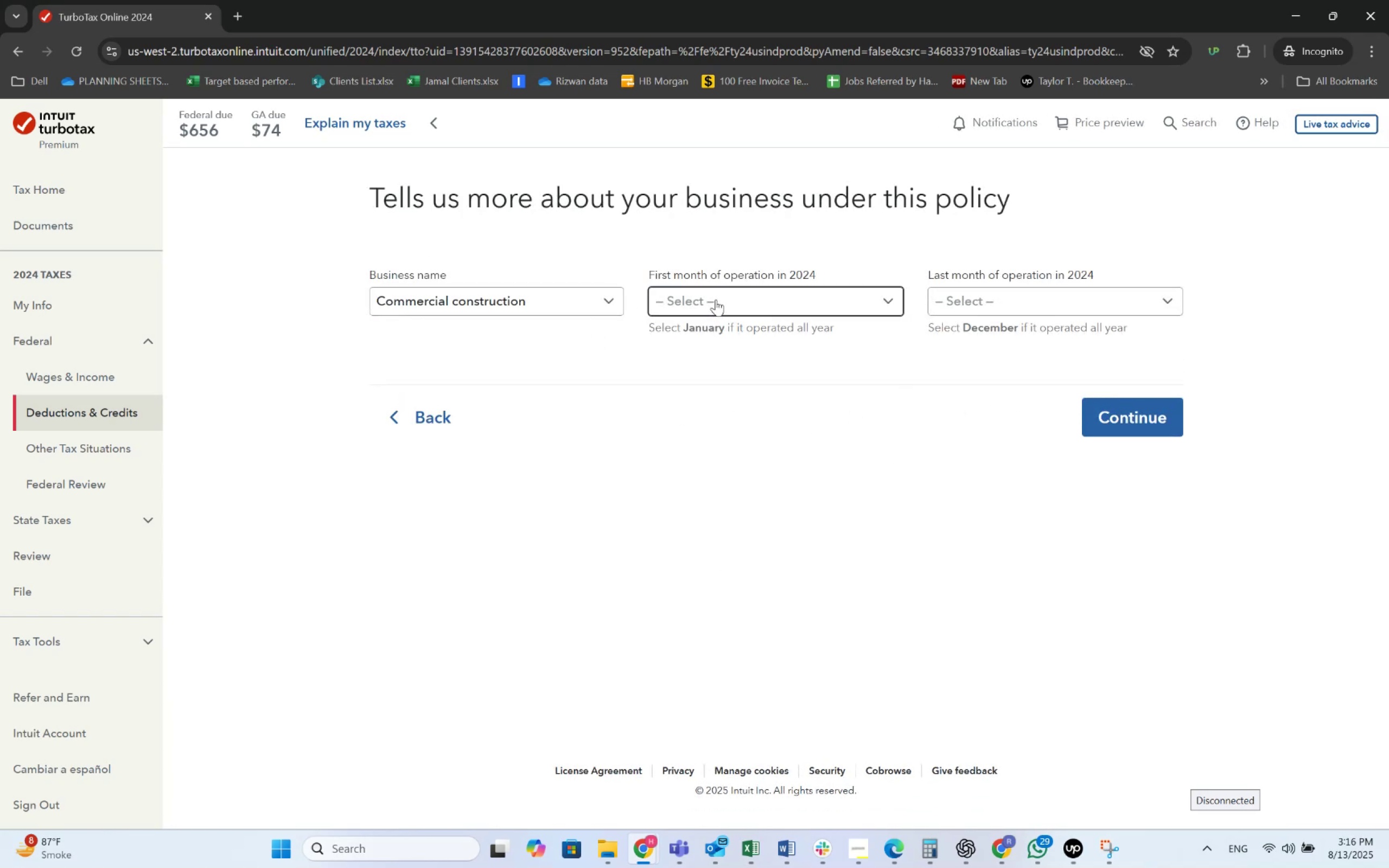 
left_click([716, 299])
 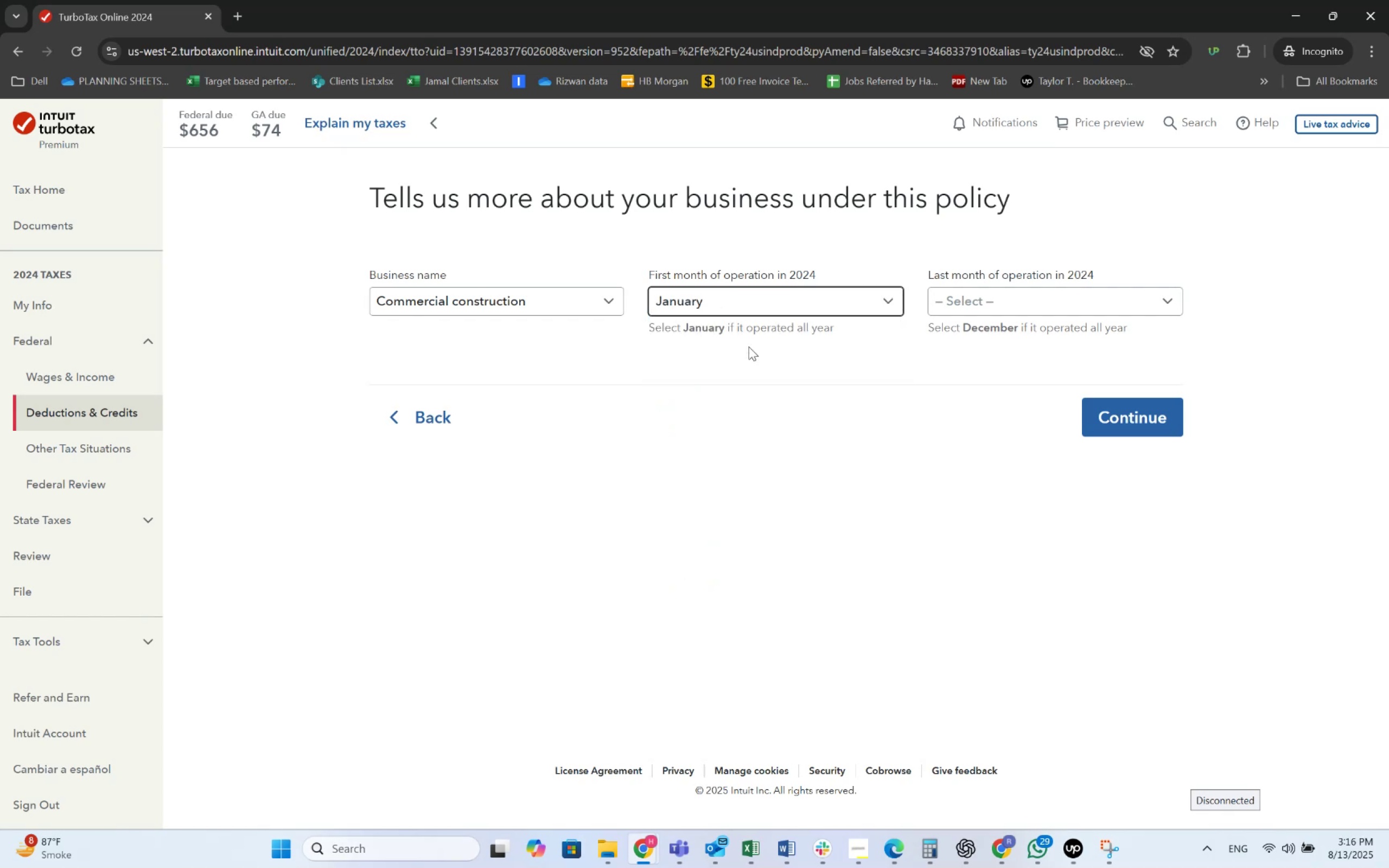 
left_click([990, 312])
 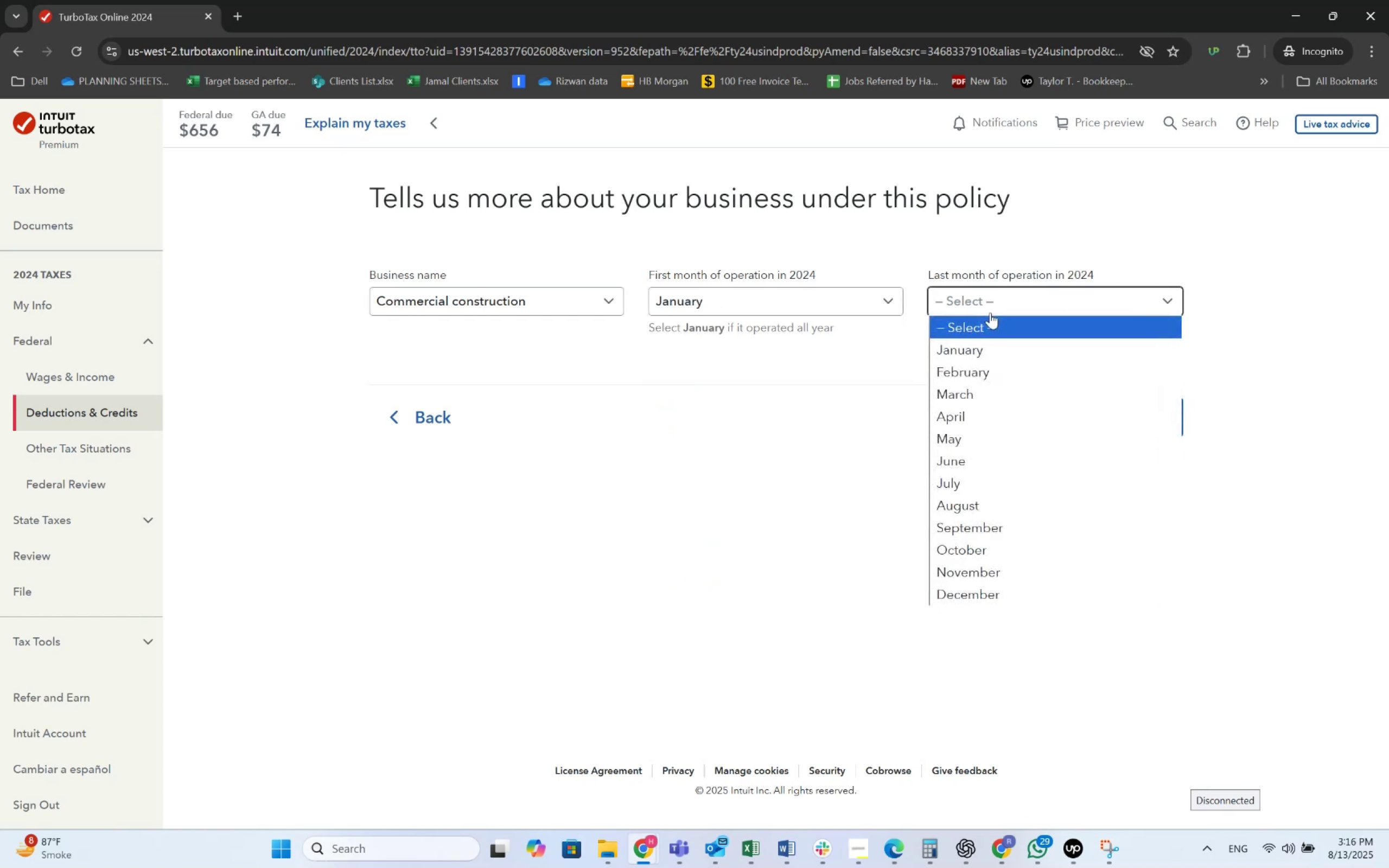 
left_click([979, 589])
 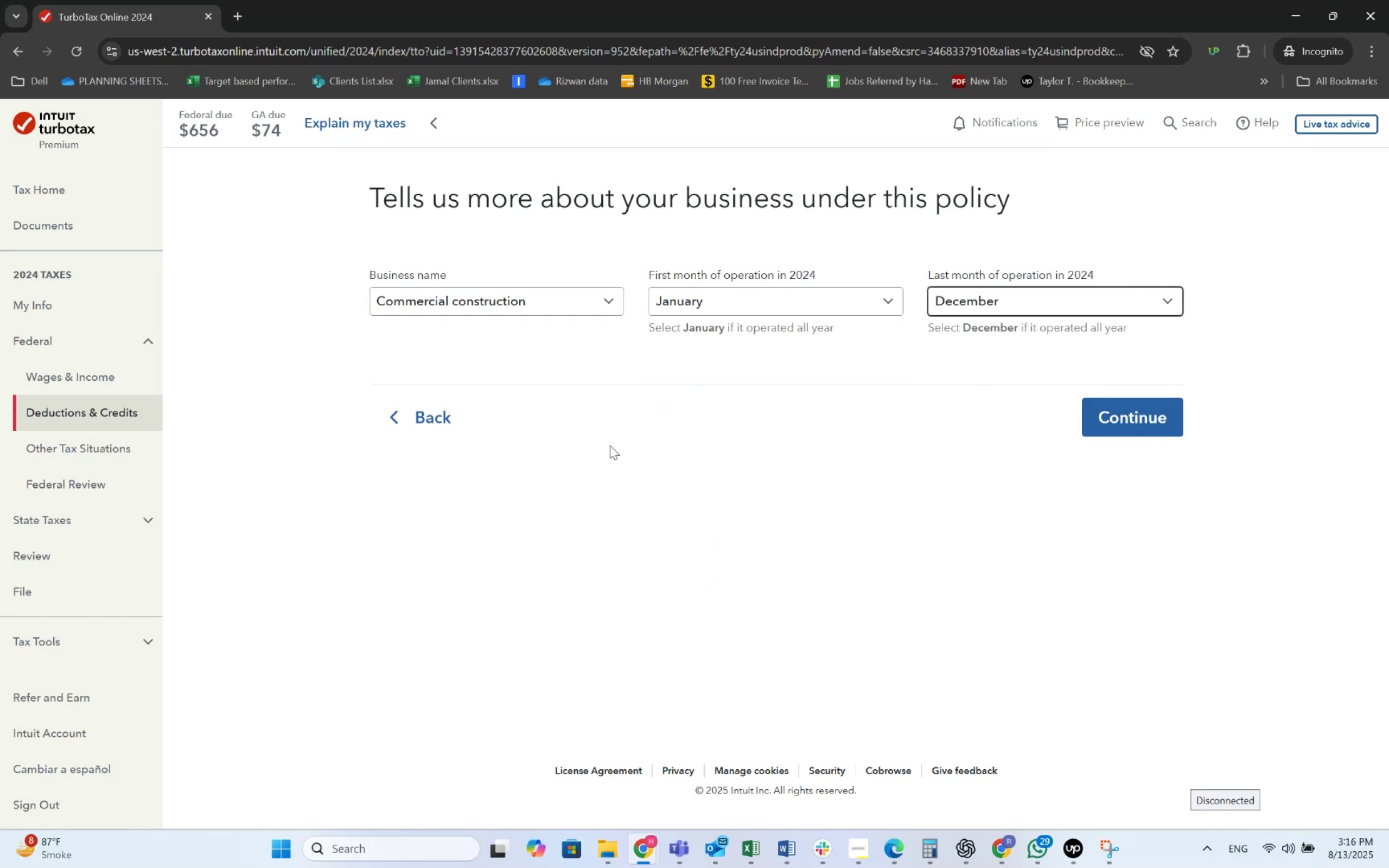 
left_click([401, 414])
 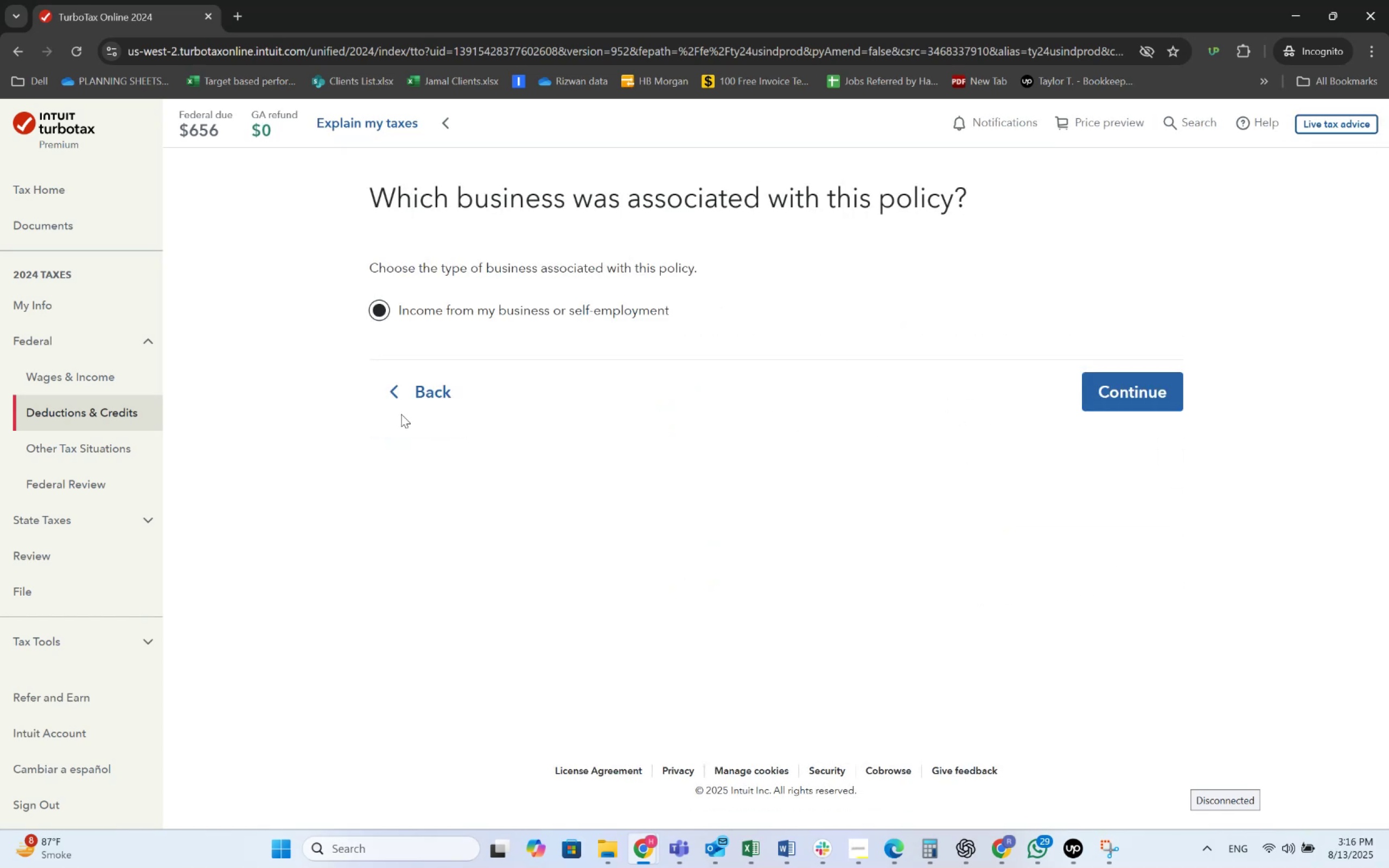 
double_click([410, 395])
 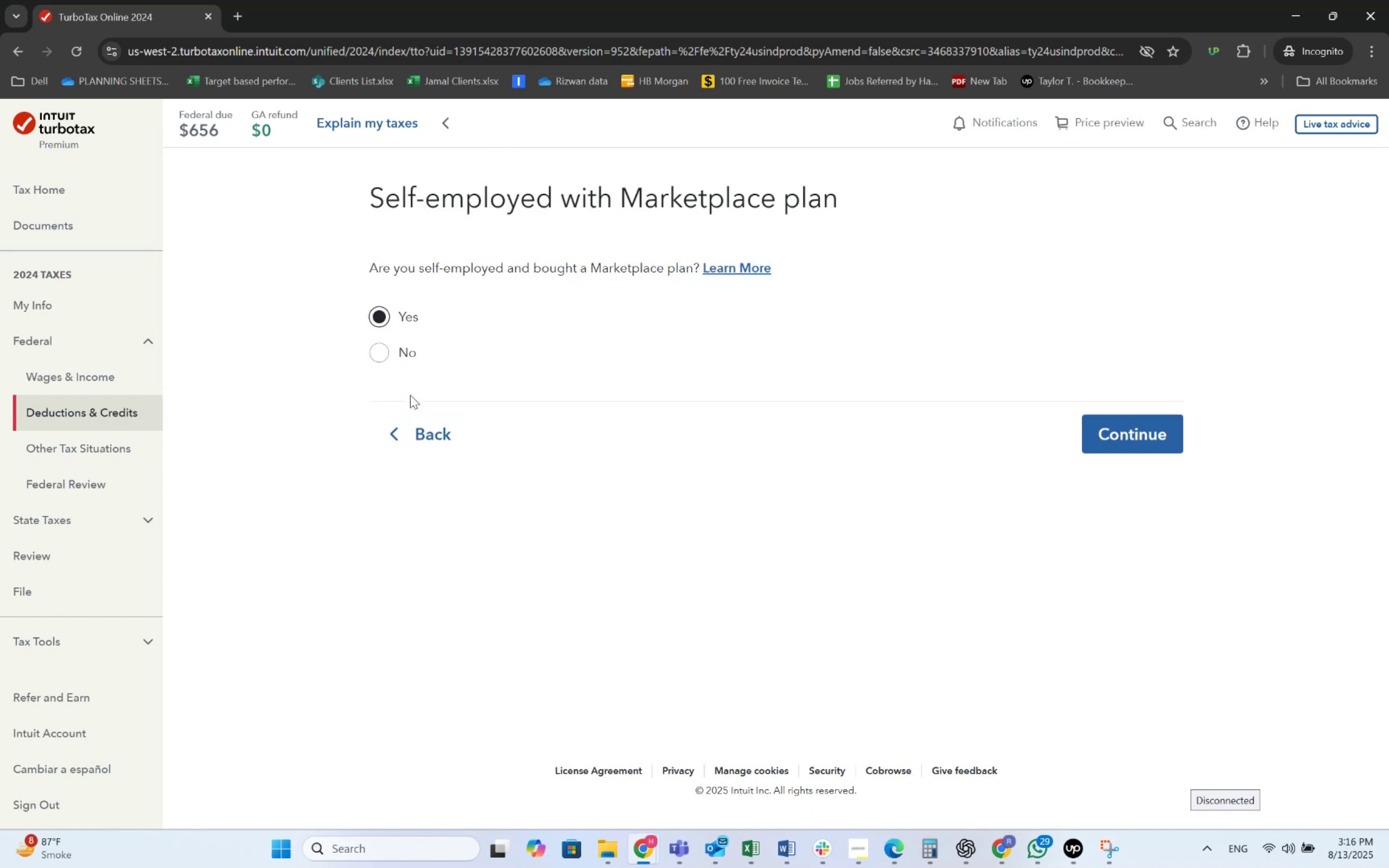 
wait(5.76)
 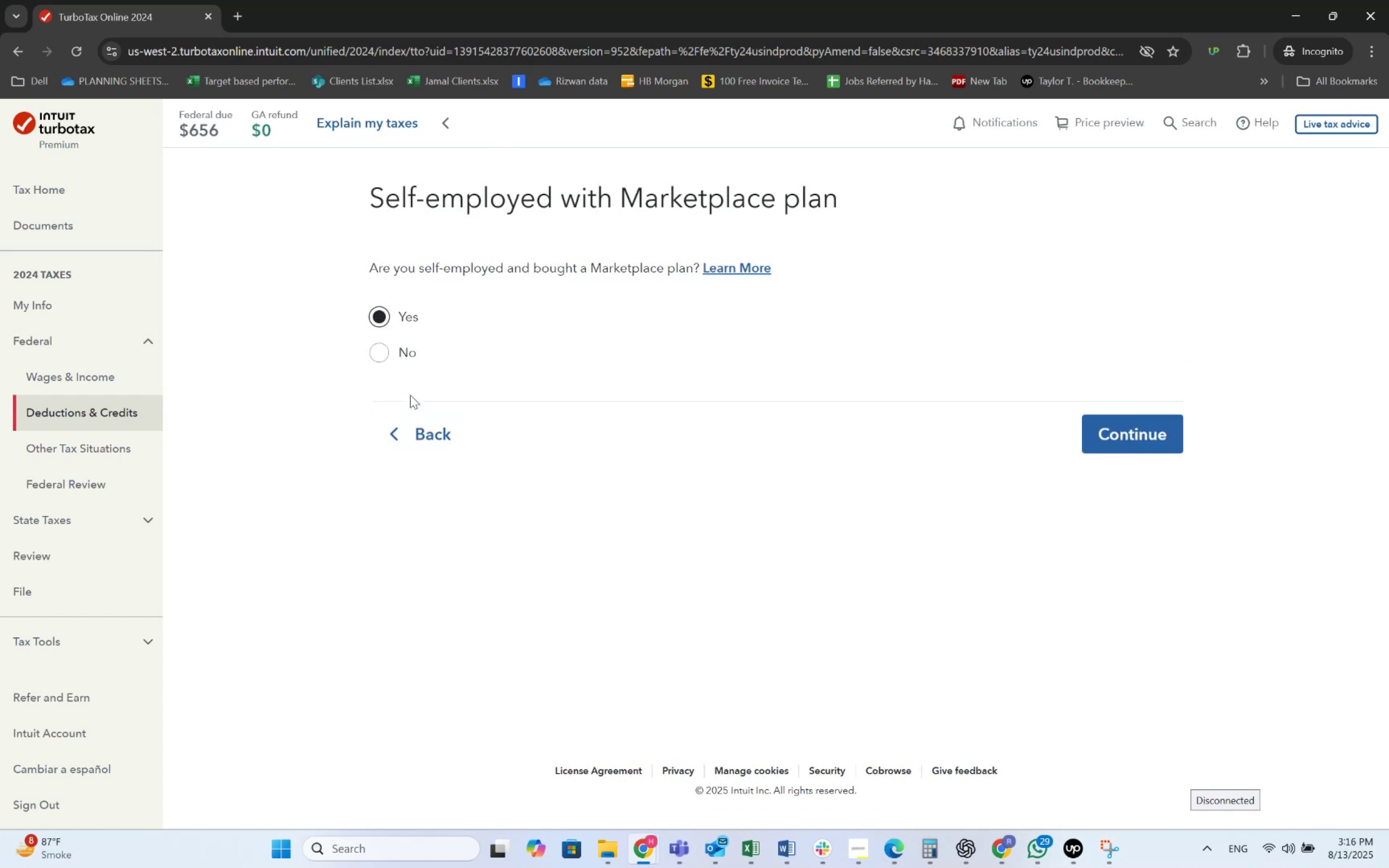 
left_click([1134, 435])
 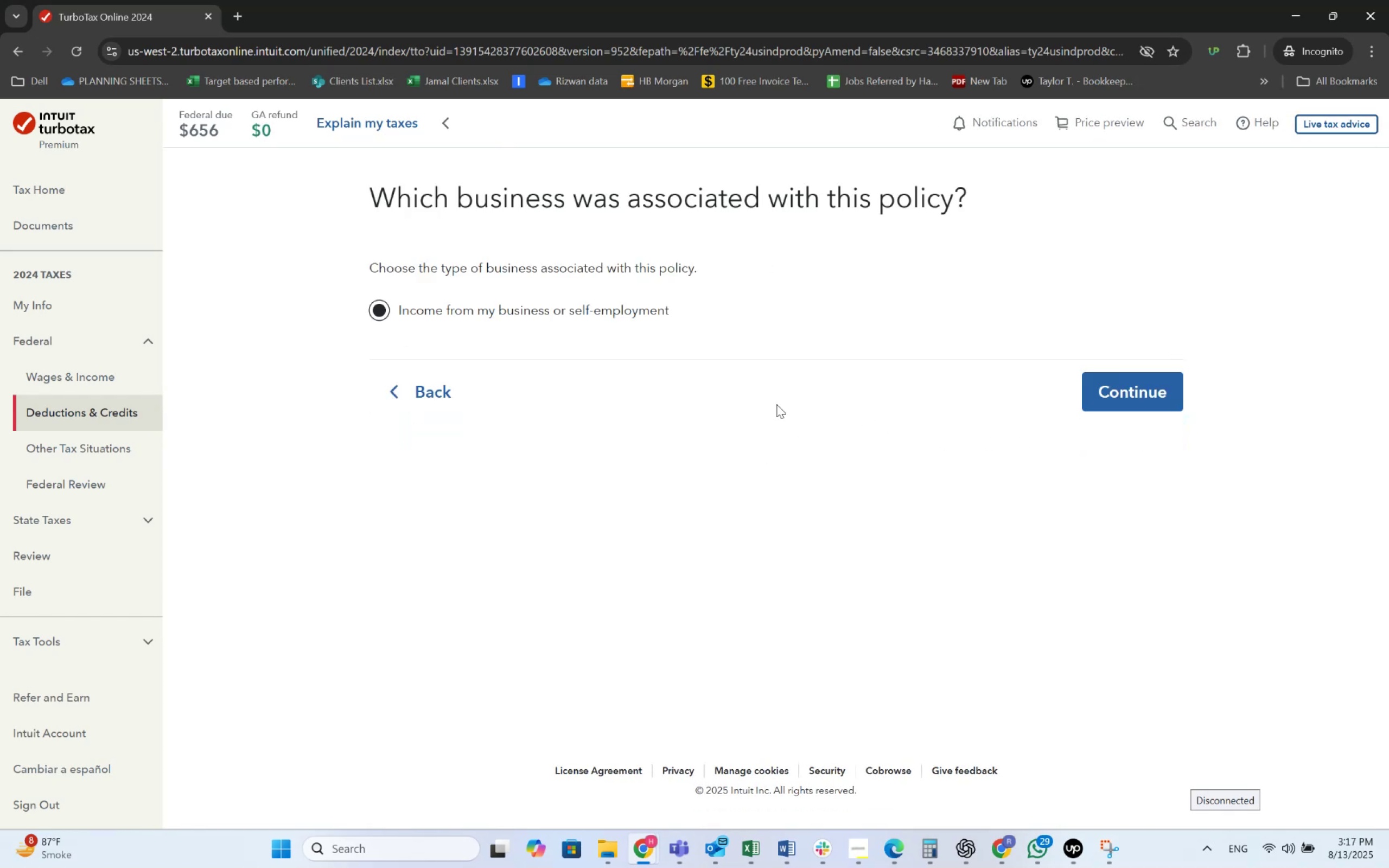 
left_click([1163, 393])
 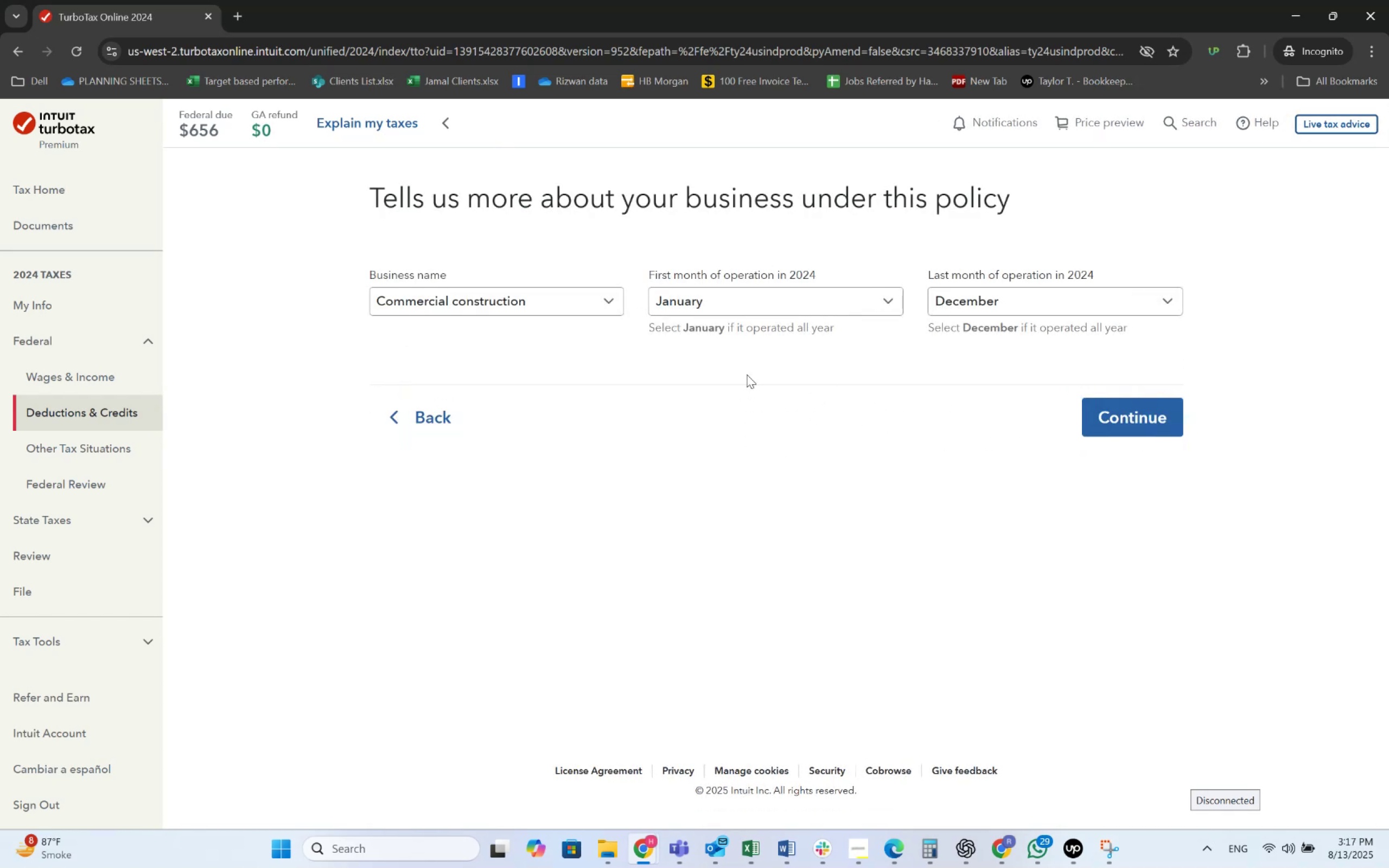 
left_click([1112, 406])
 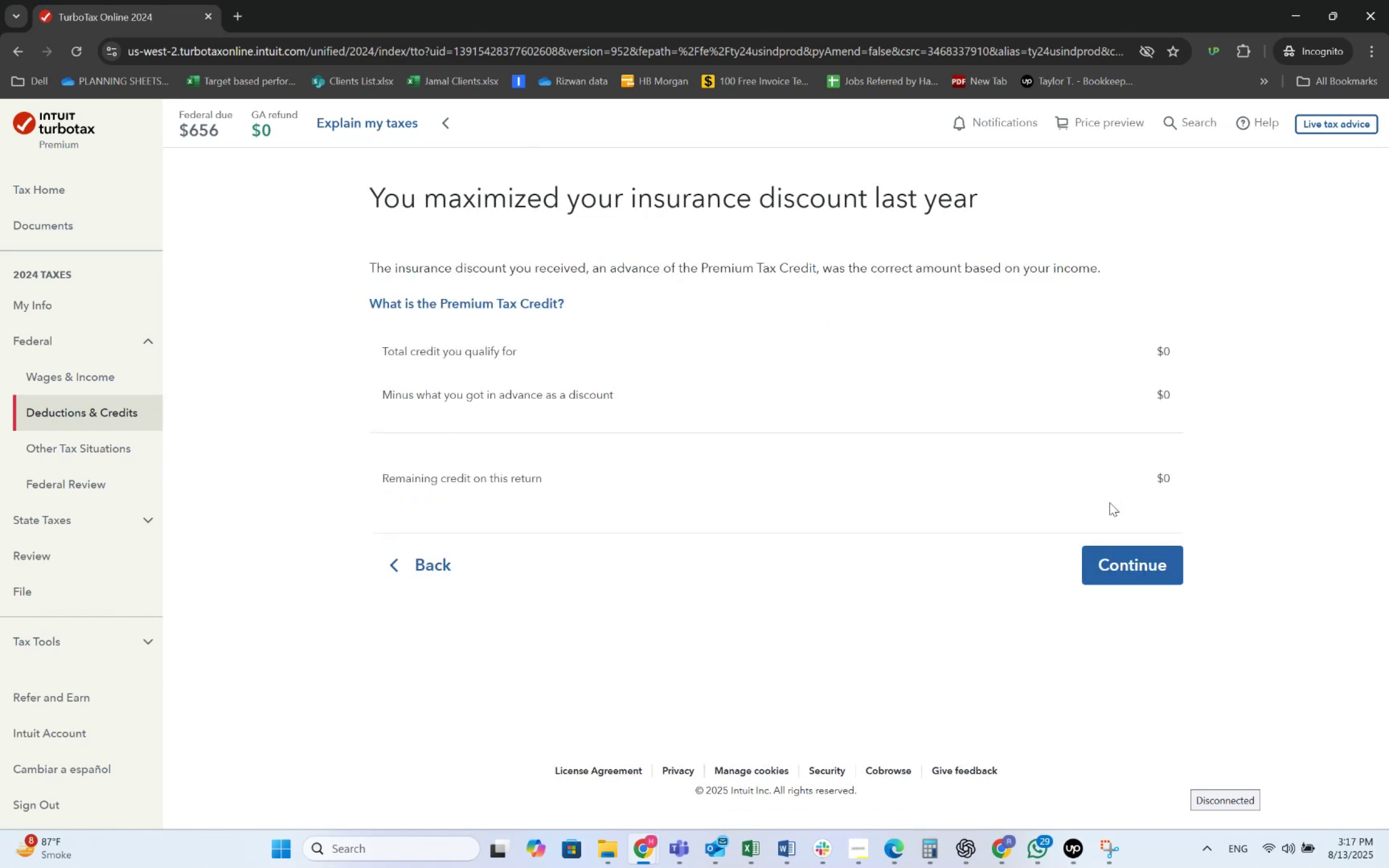 
left_click([1148, 561])
 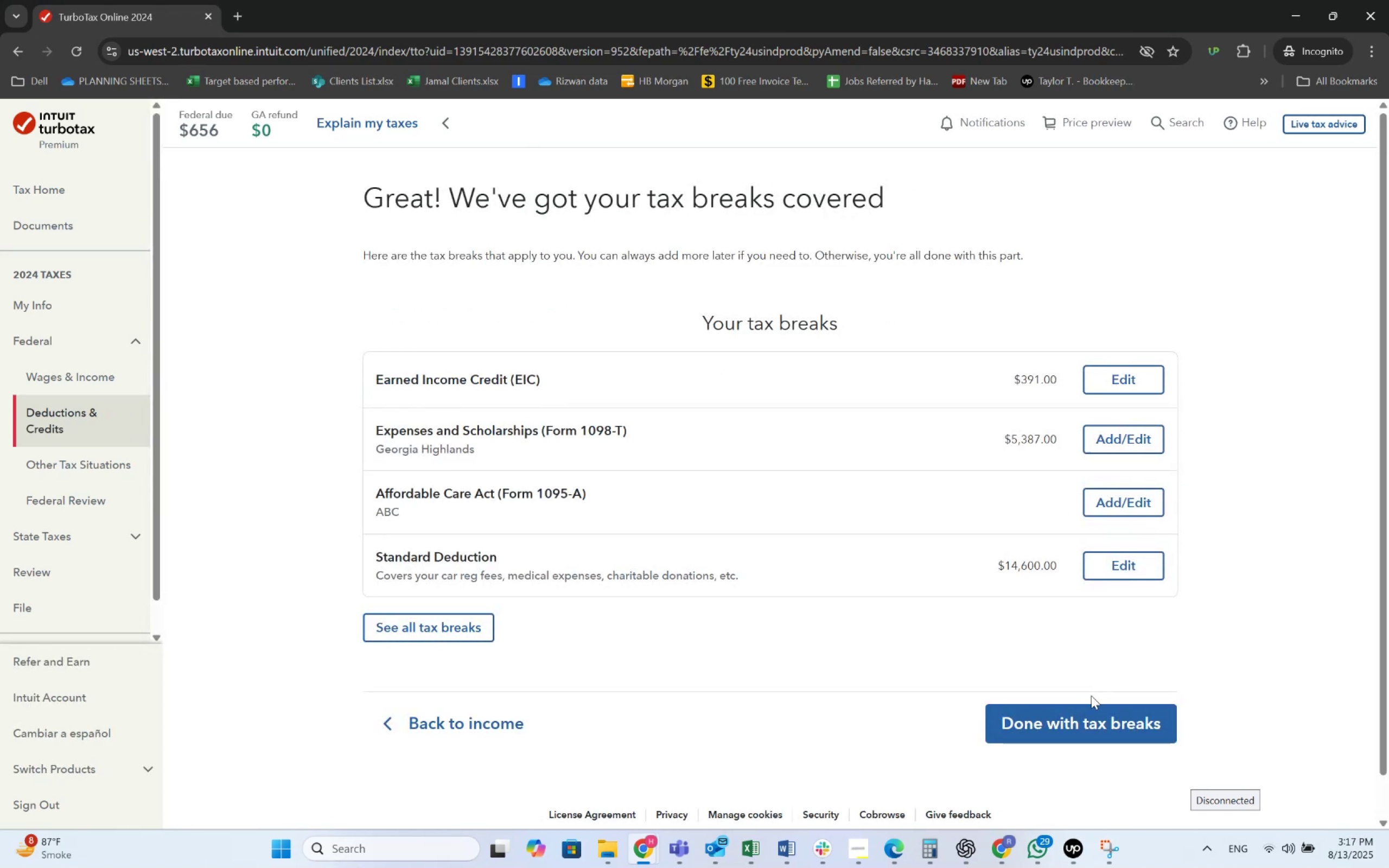 
left_click([1087, 721])
 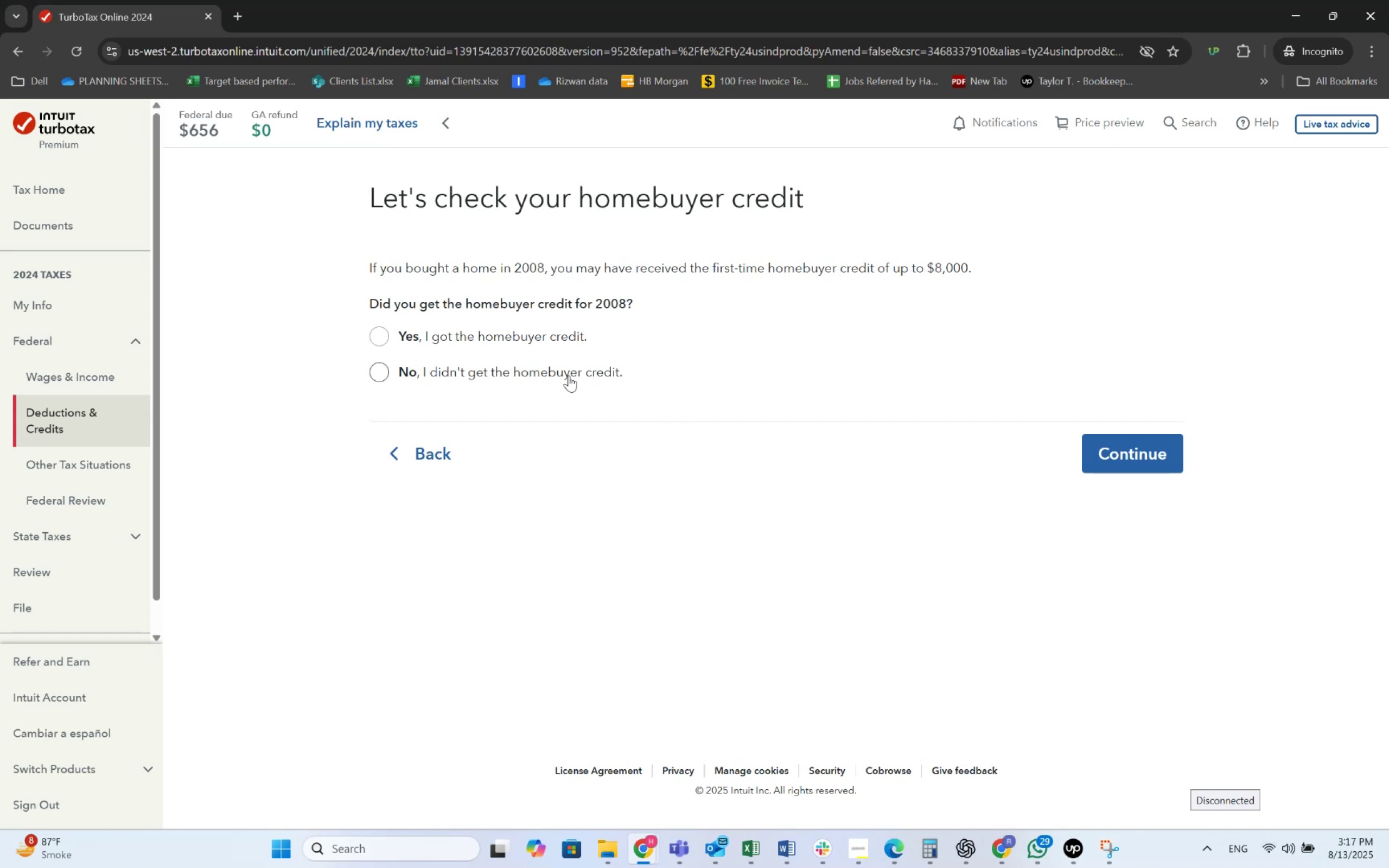 
wait(6.11)
 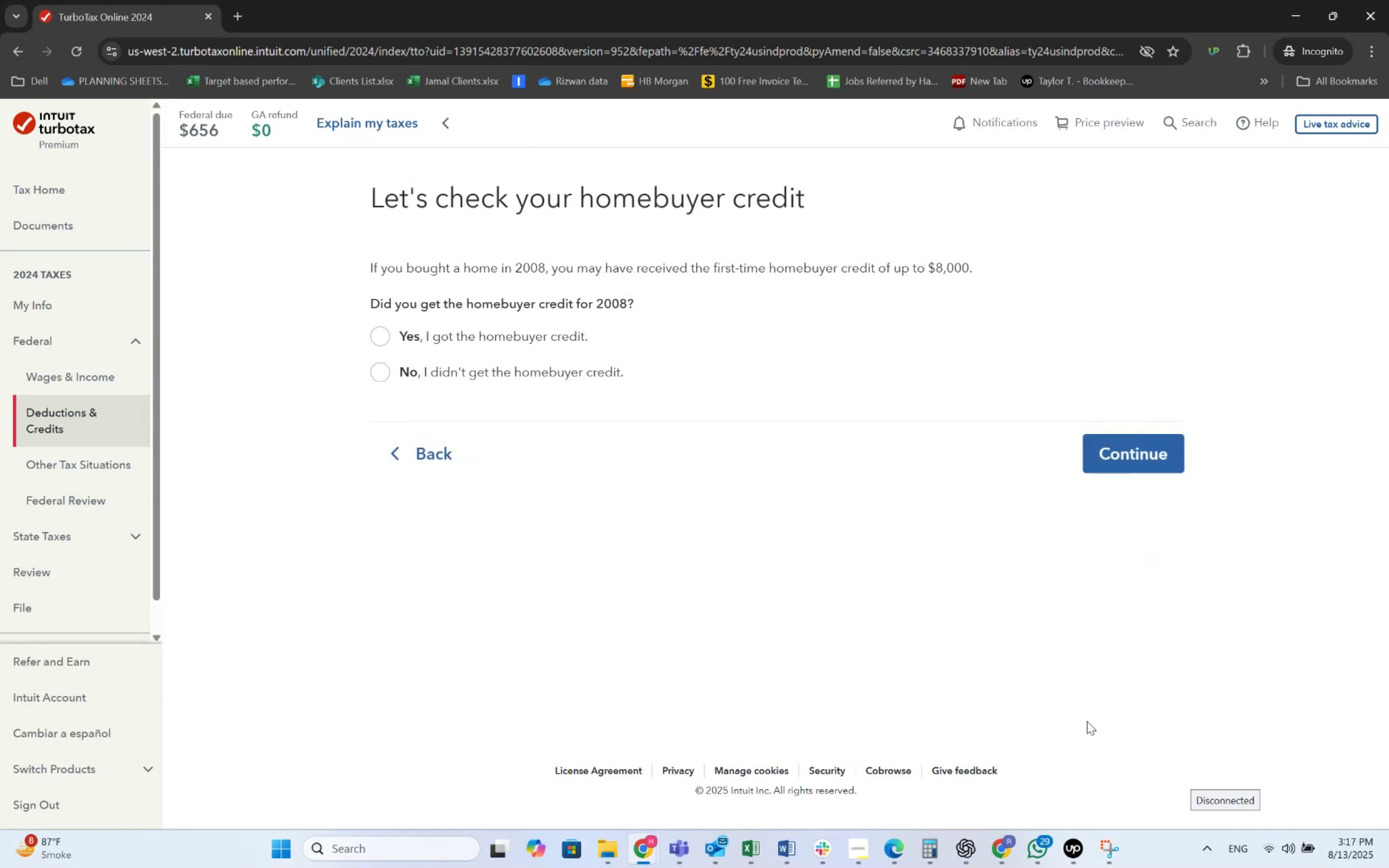 
left_click([569, 375])
 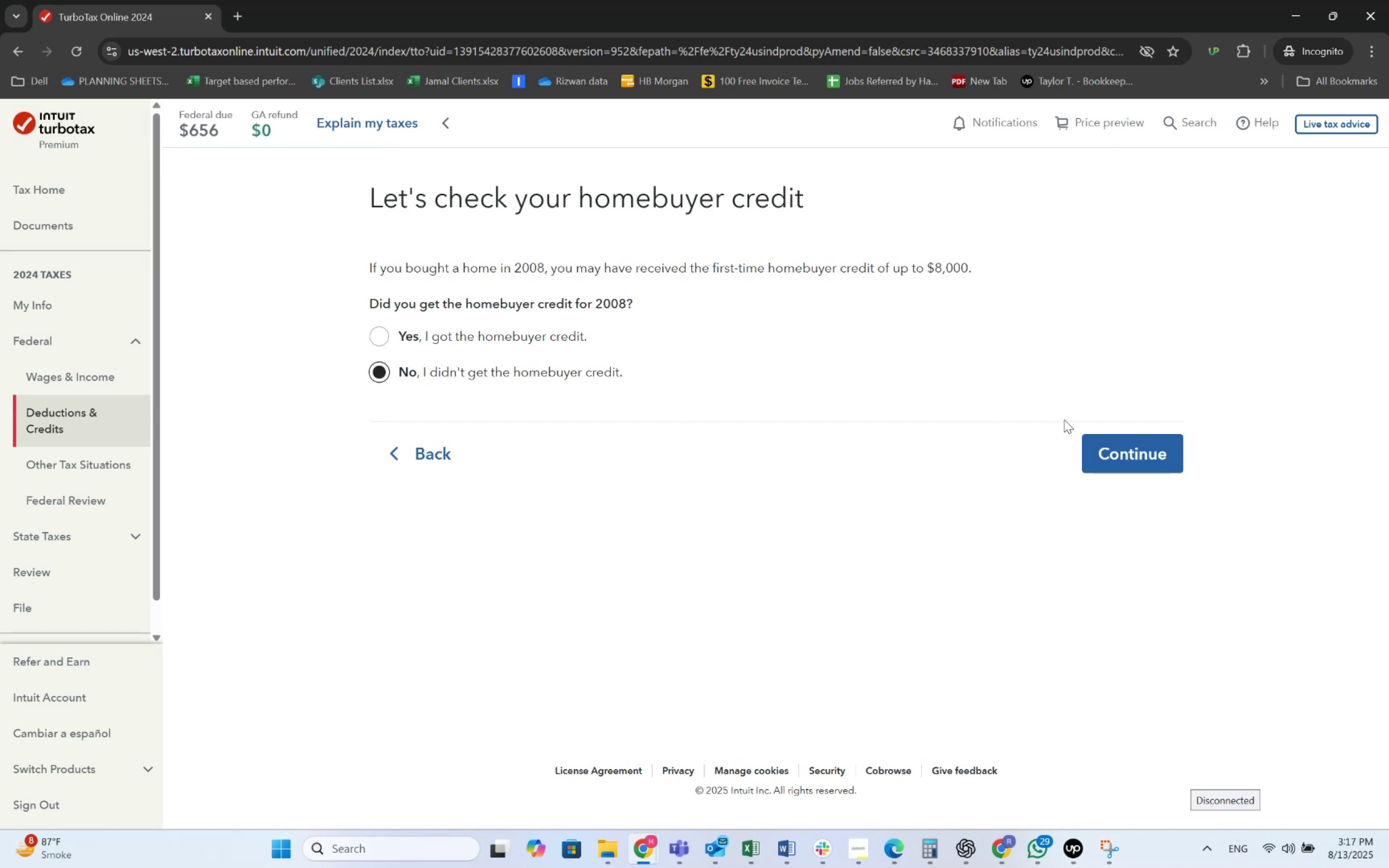 
left_click([1100, 437])
 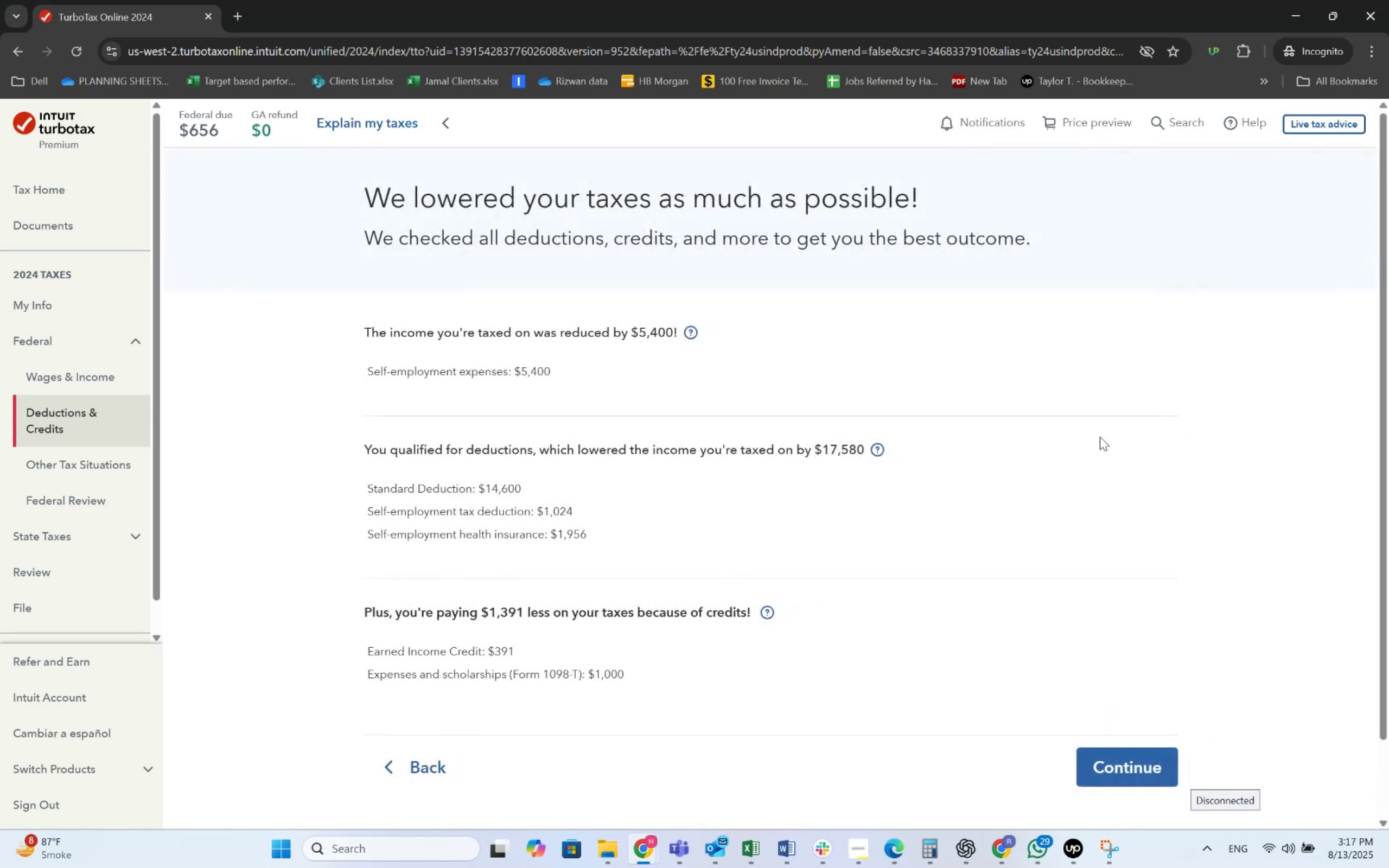 
scroll: coordinate [1086, 473], scroll_direction: down, amount: 3.0
 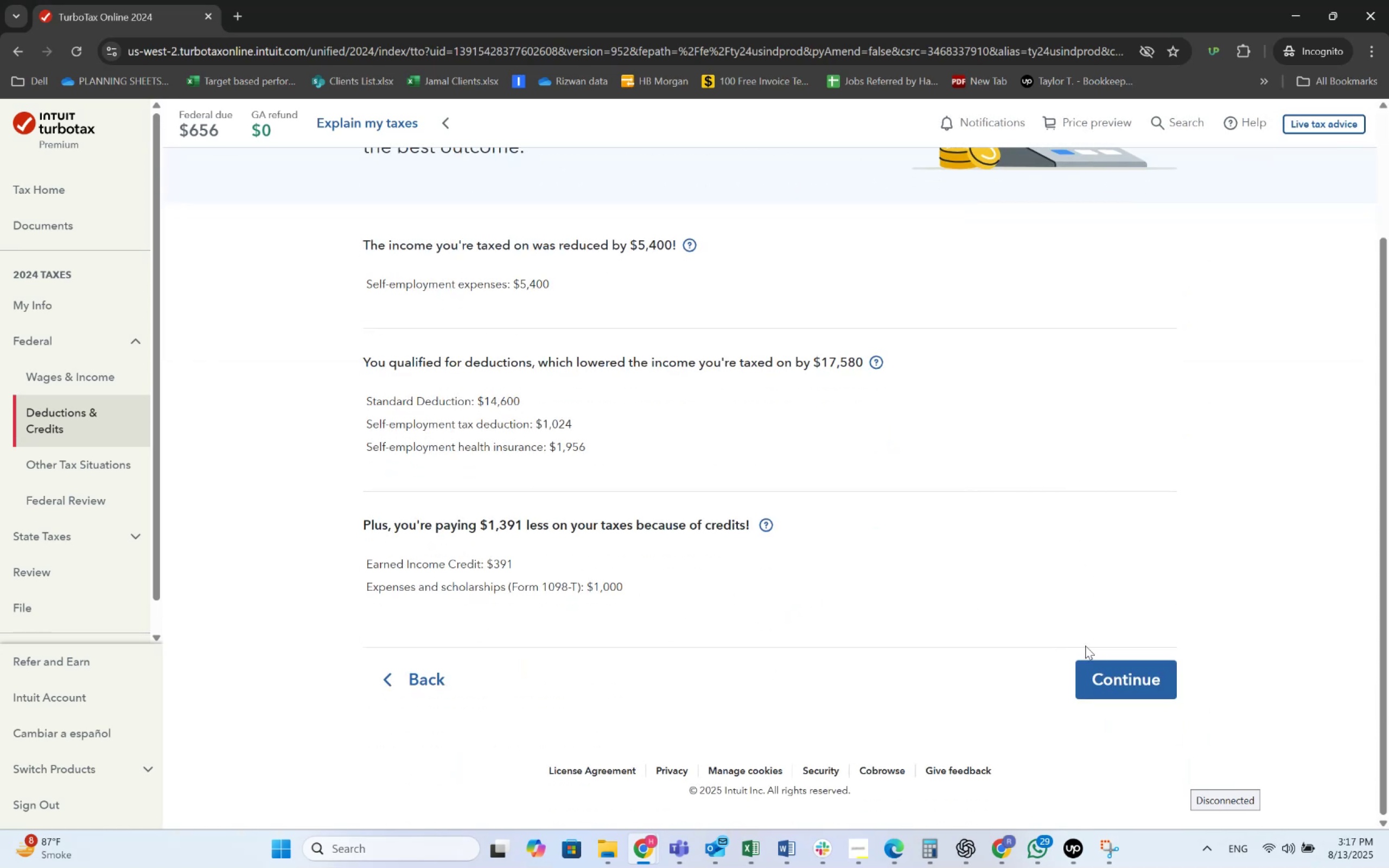 
left_click([1092, 667])
 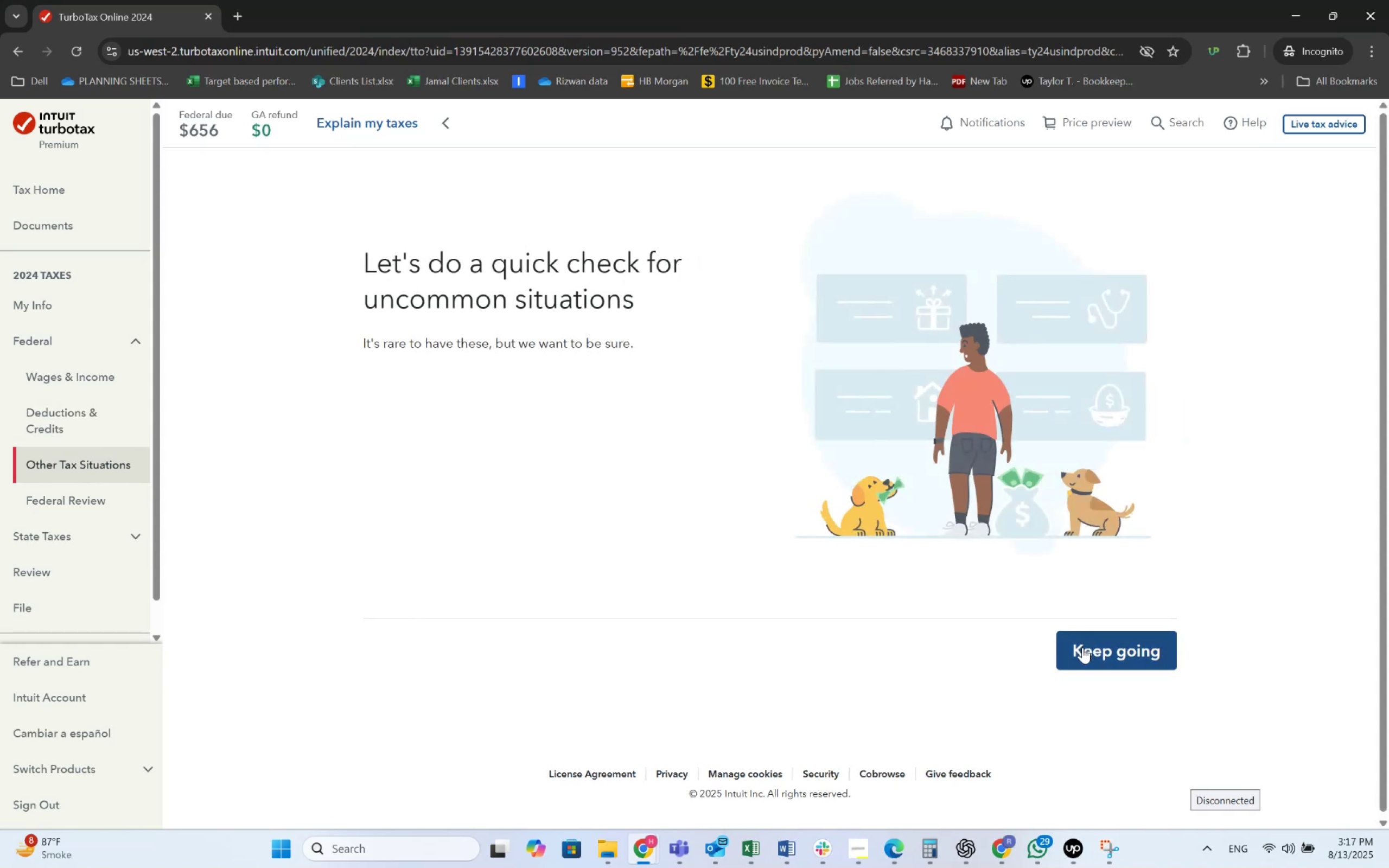 
left_click([1106, 654])
 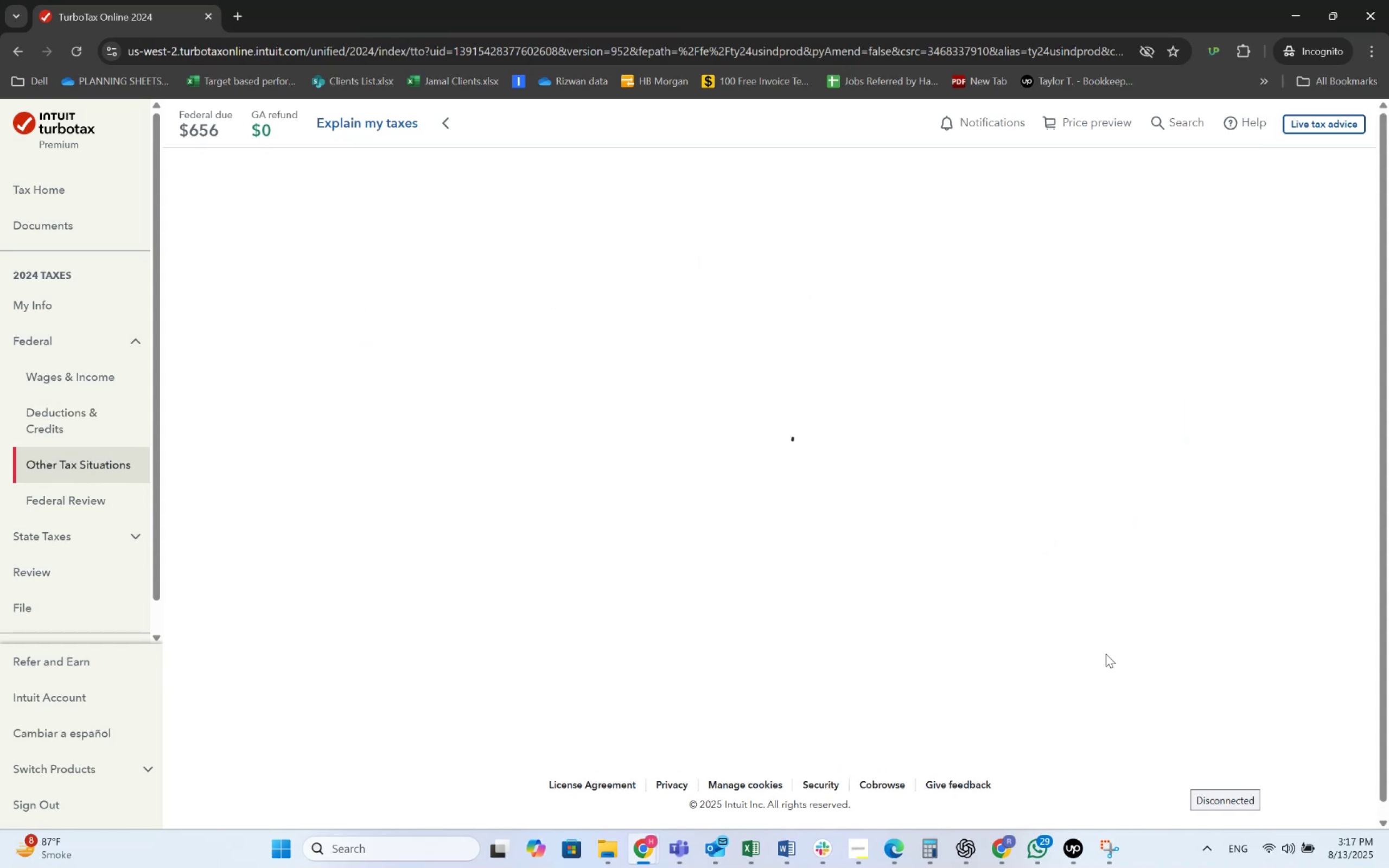 
key(Alt+AltLeft)
 